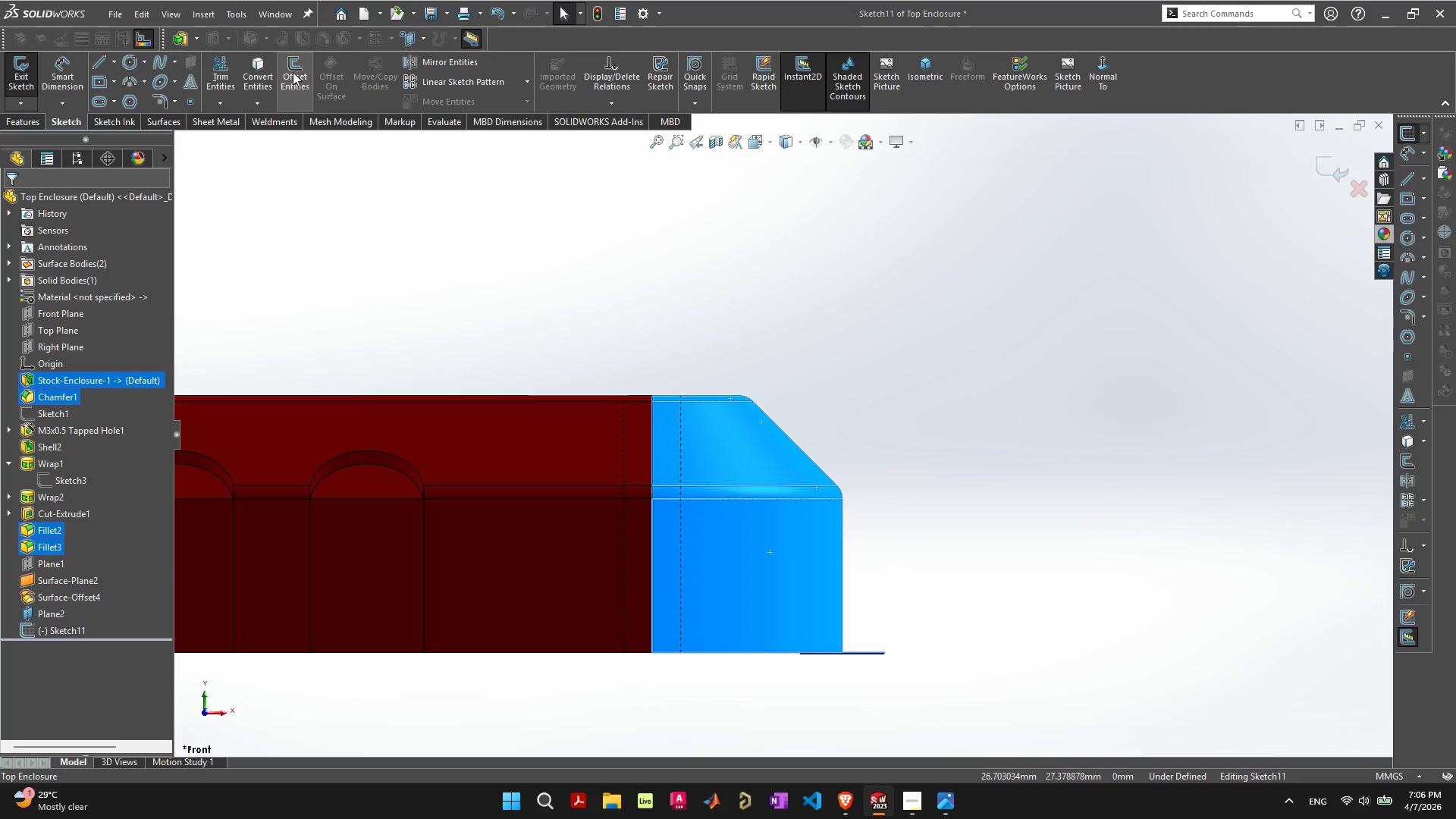 
scroll: coordinate [917, 566], scroll_direction: down, amount: 6.0
 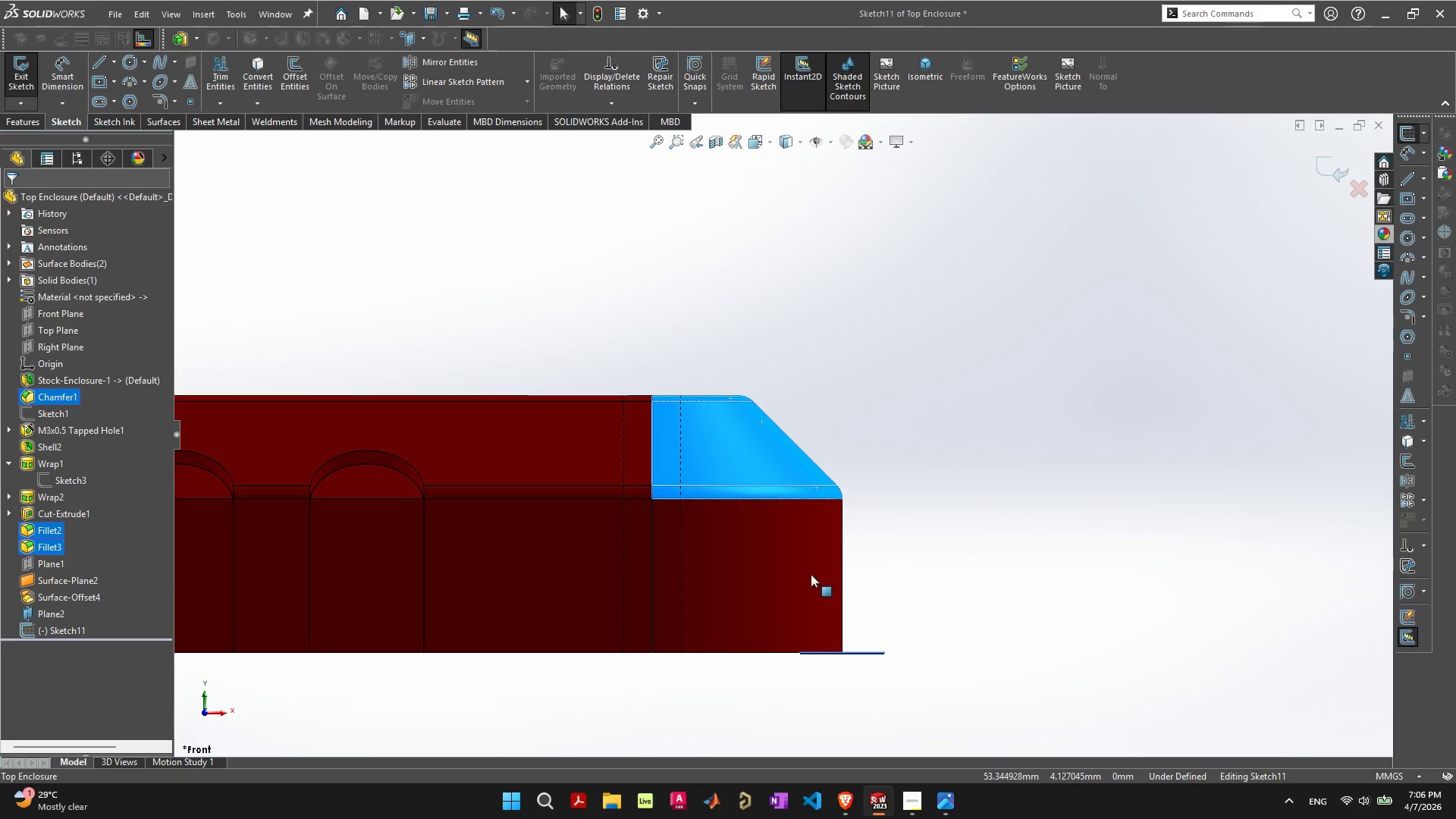 
left_click([287, 76])
 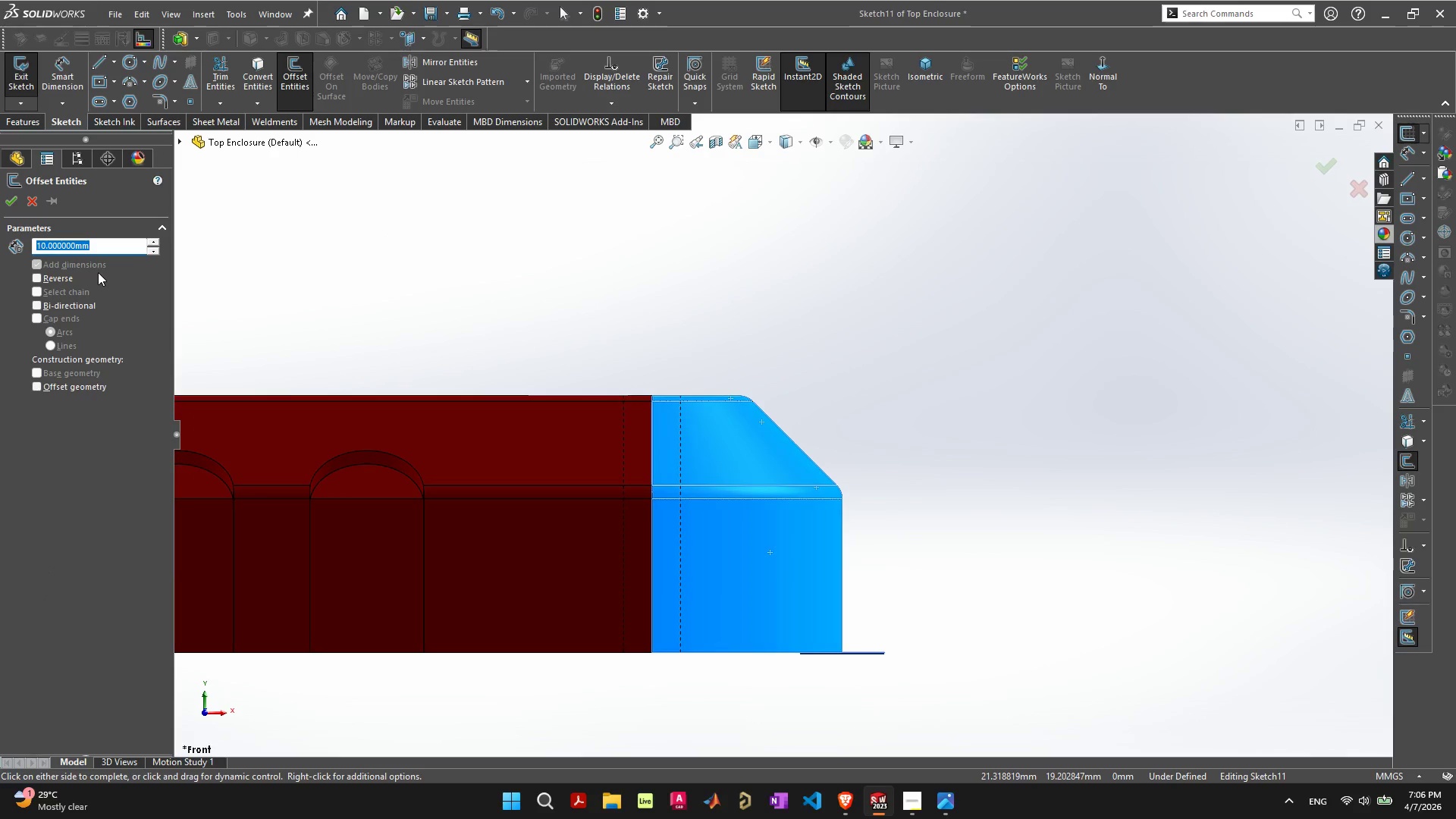 
left_click([67, 277])
 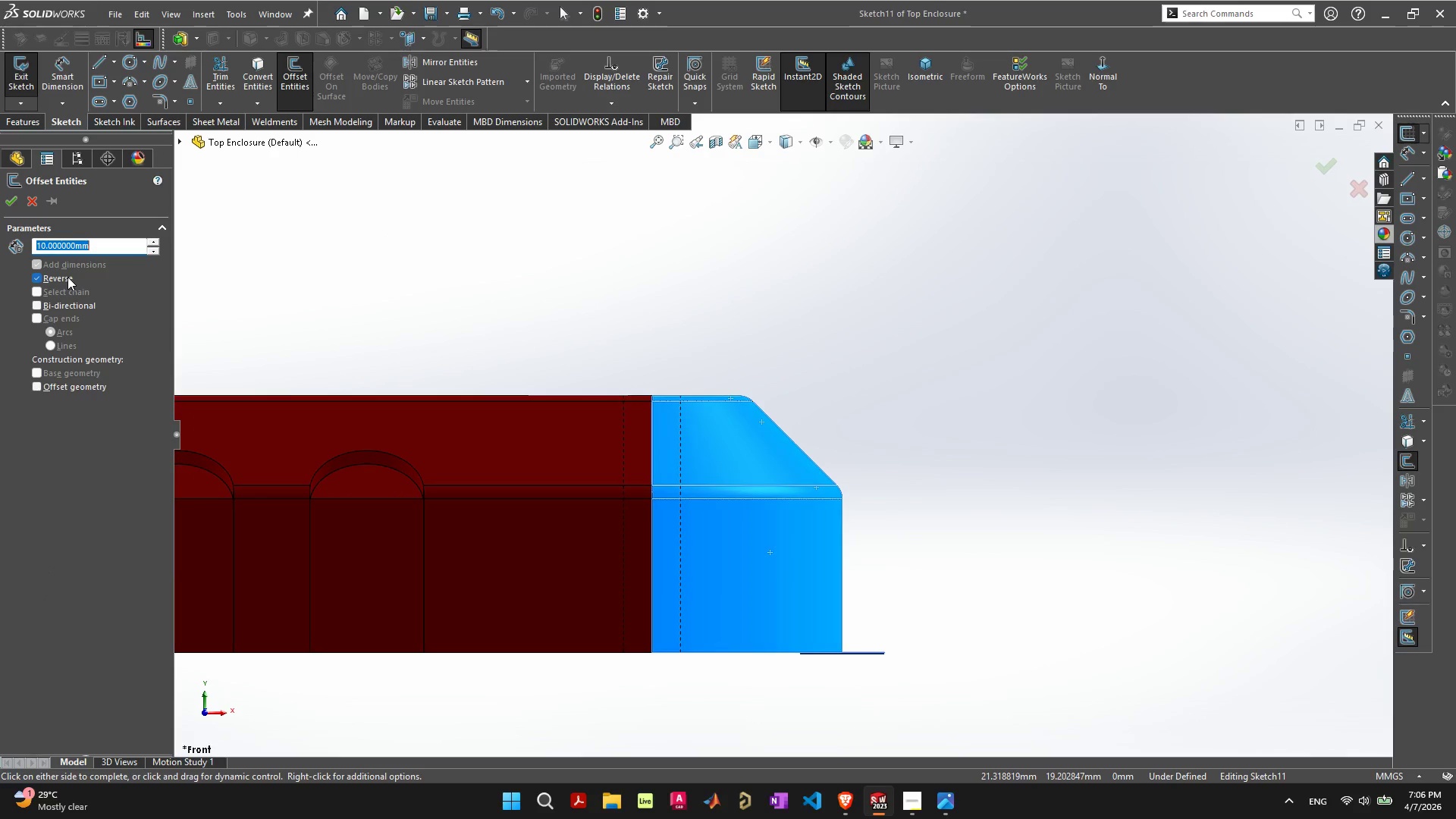 
left_click([67, 277])
 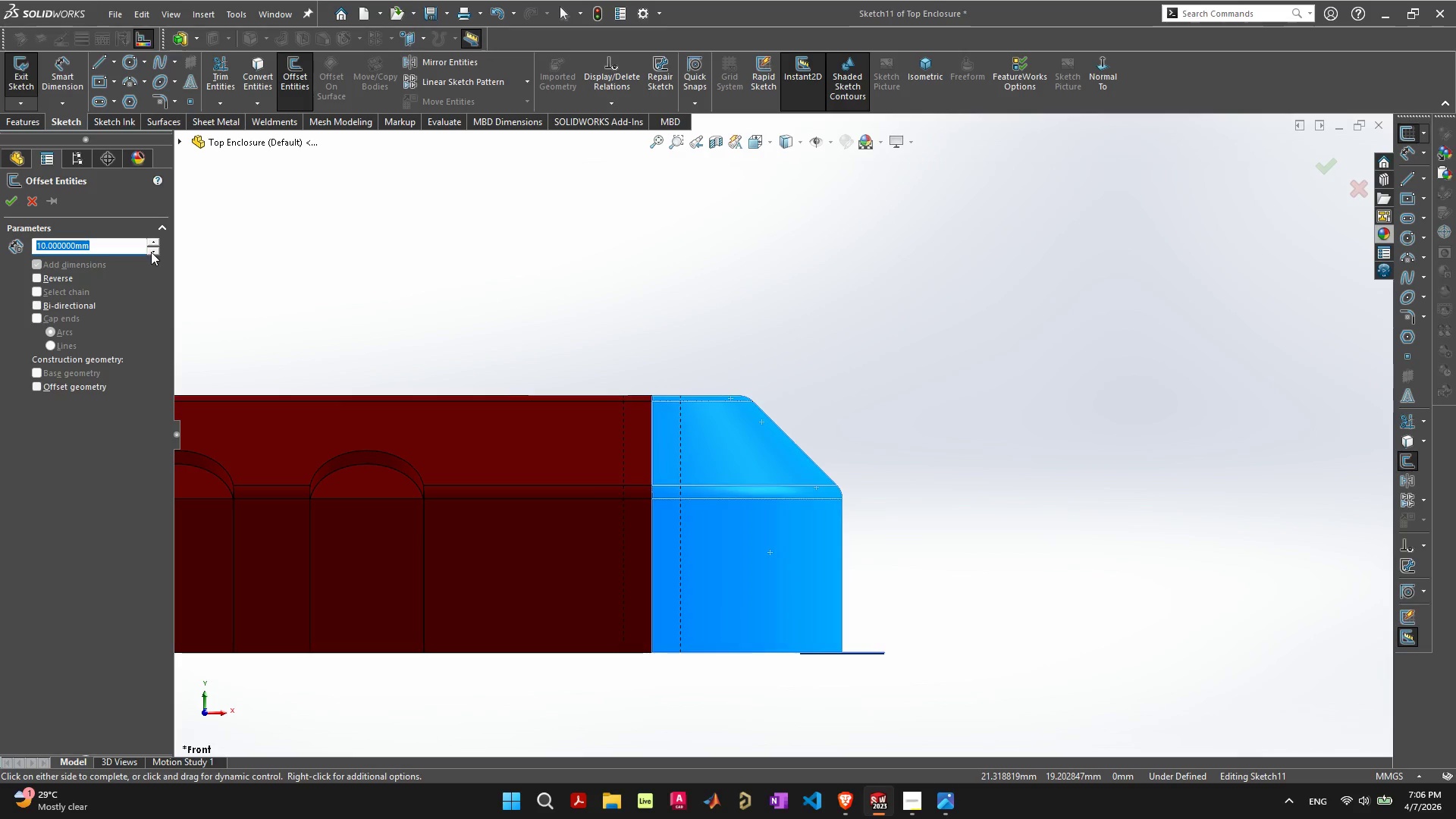 
wait(5.44)
 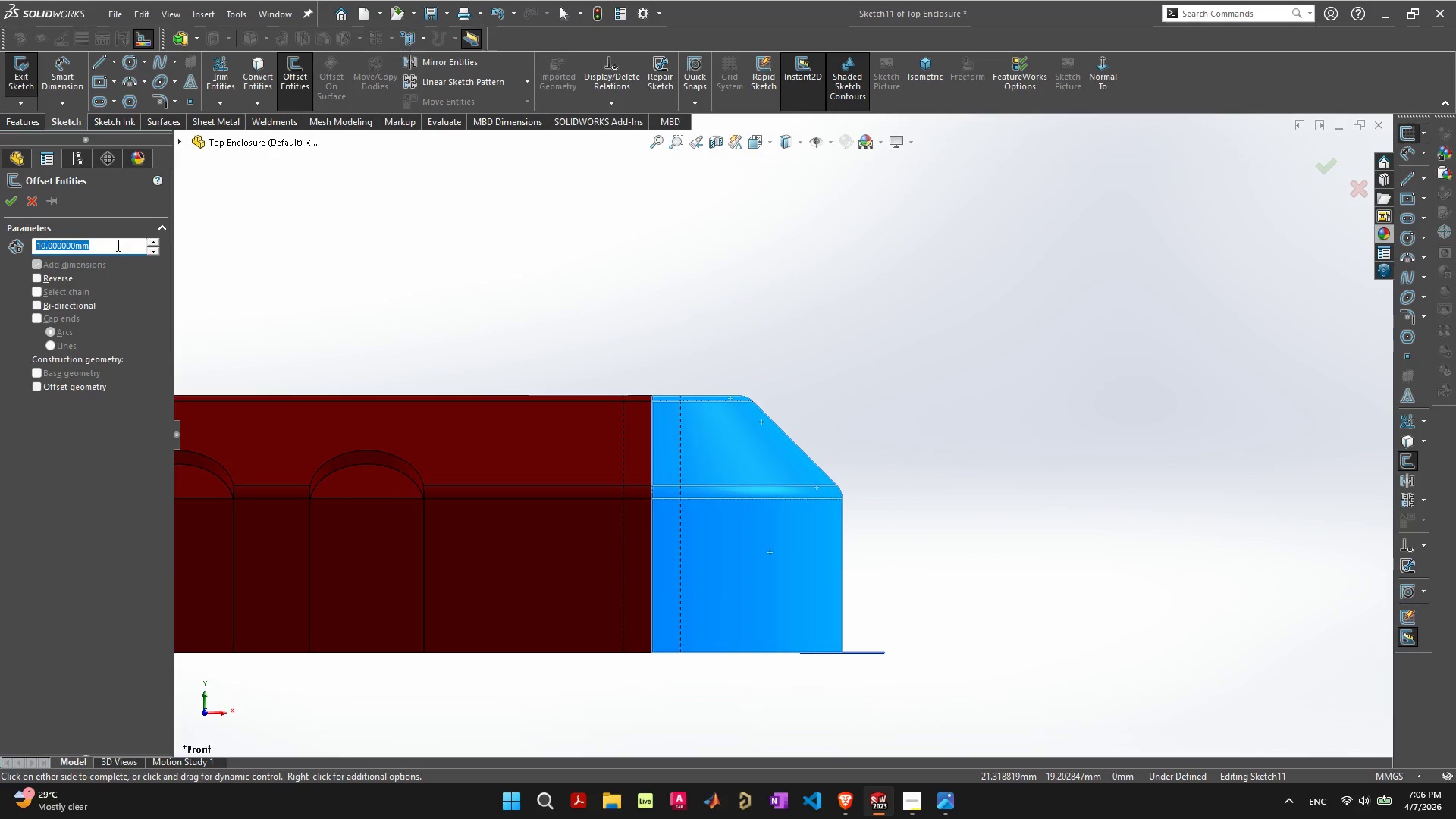 
left_click([346, 256])
 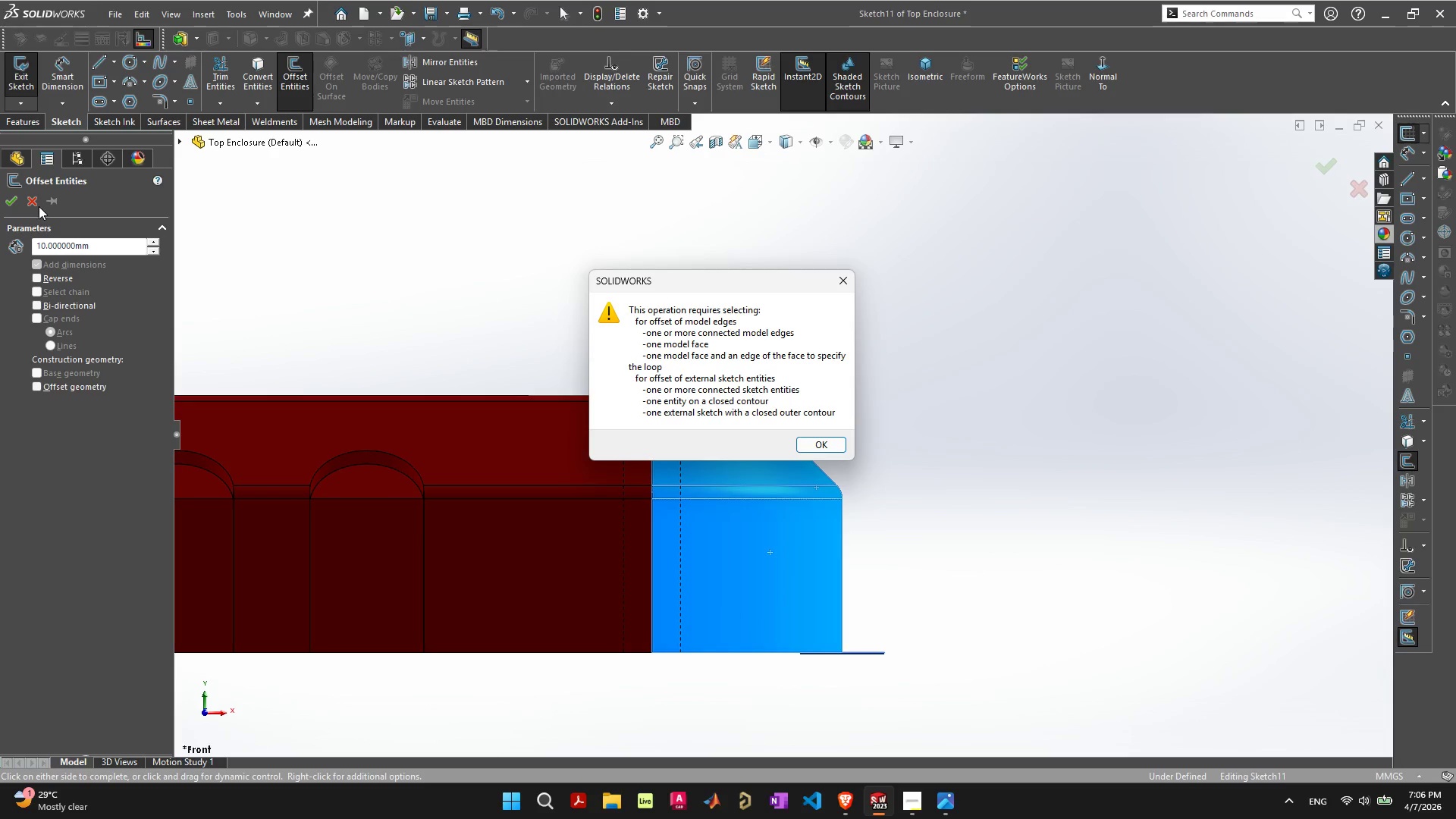 
key(Backquote)
 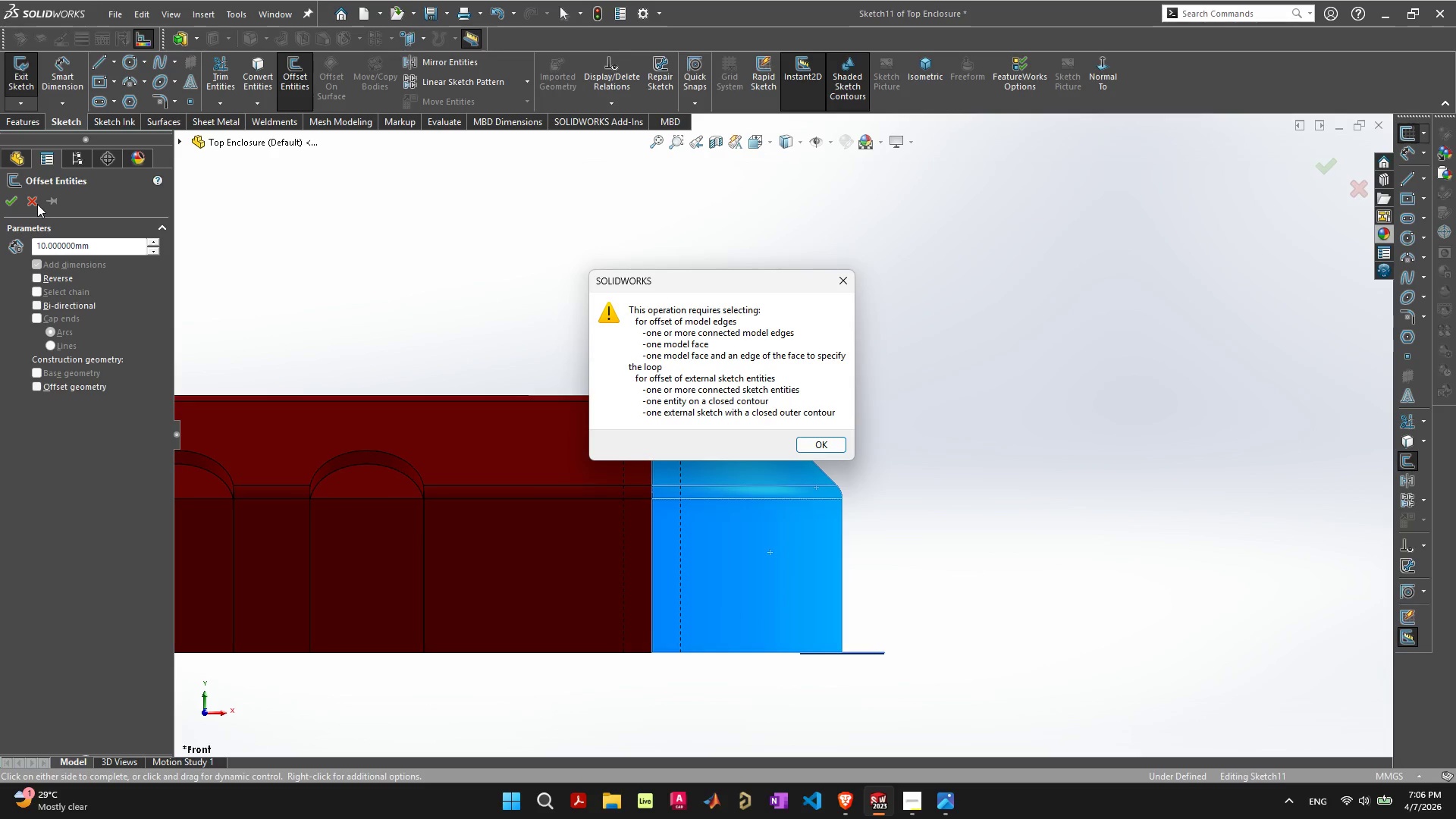 
key(Escape)
 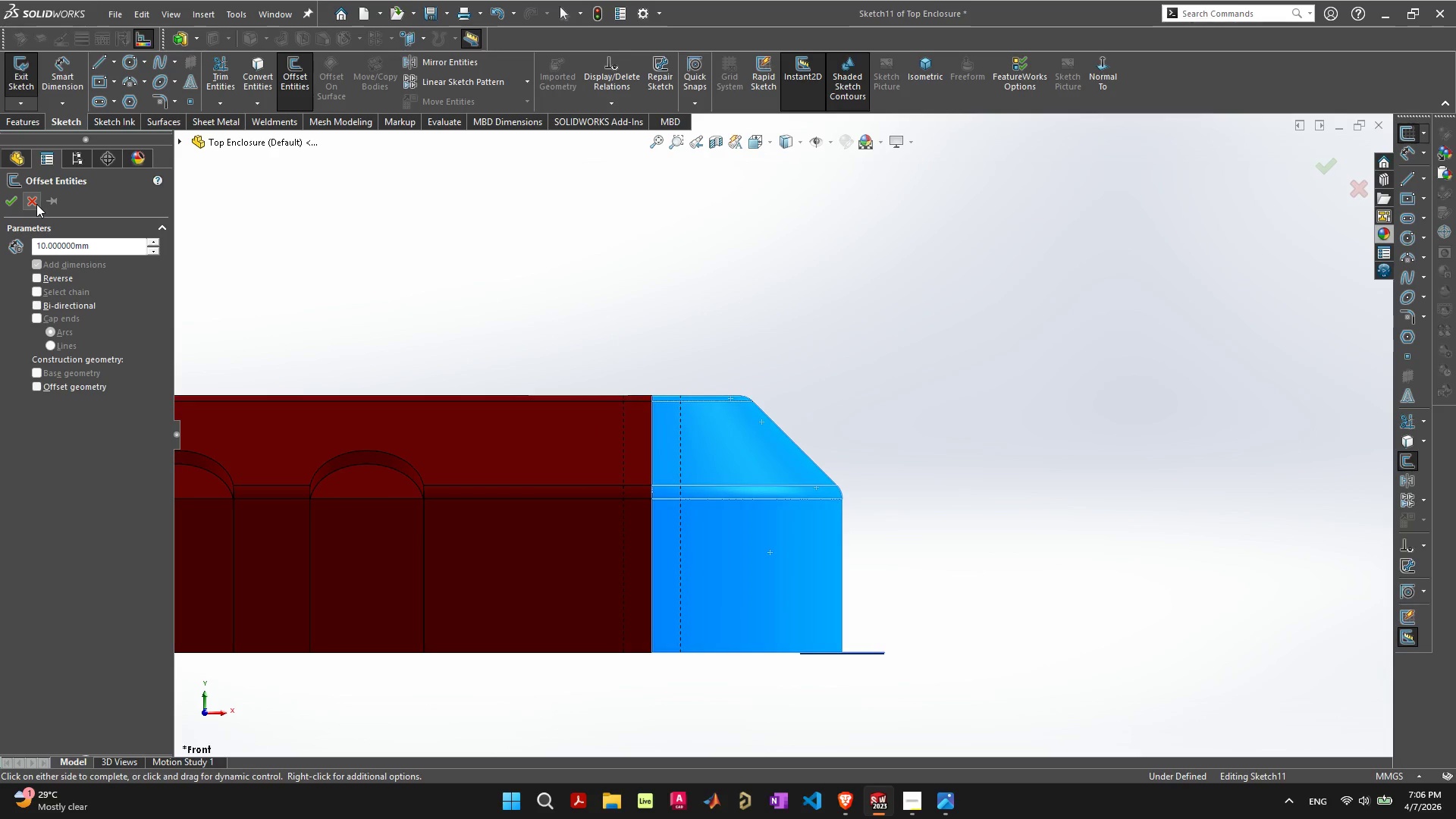 
left_click([36, 203])
 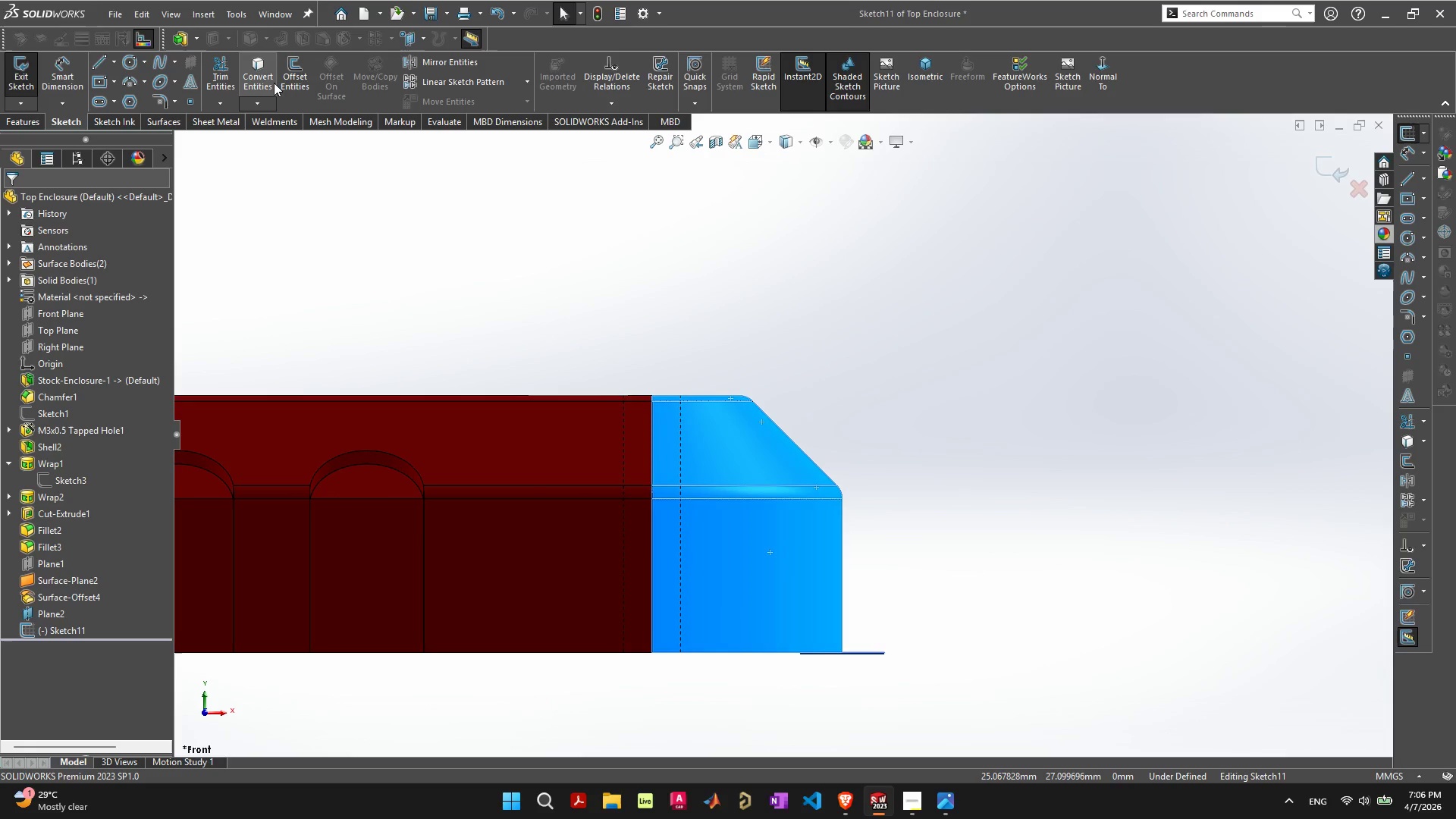 
left_click([266, 80])
 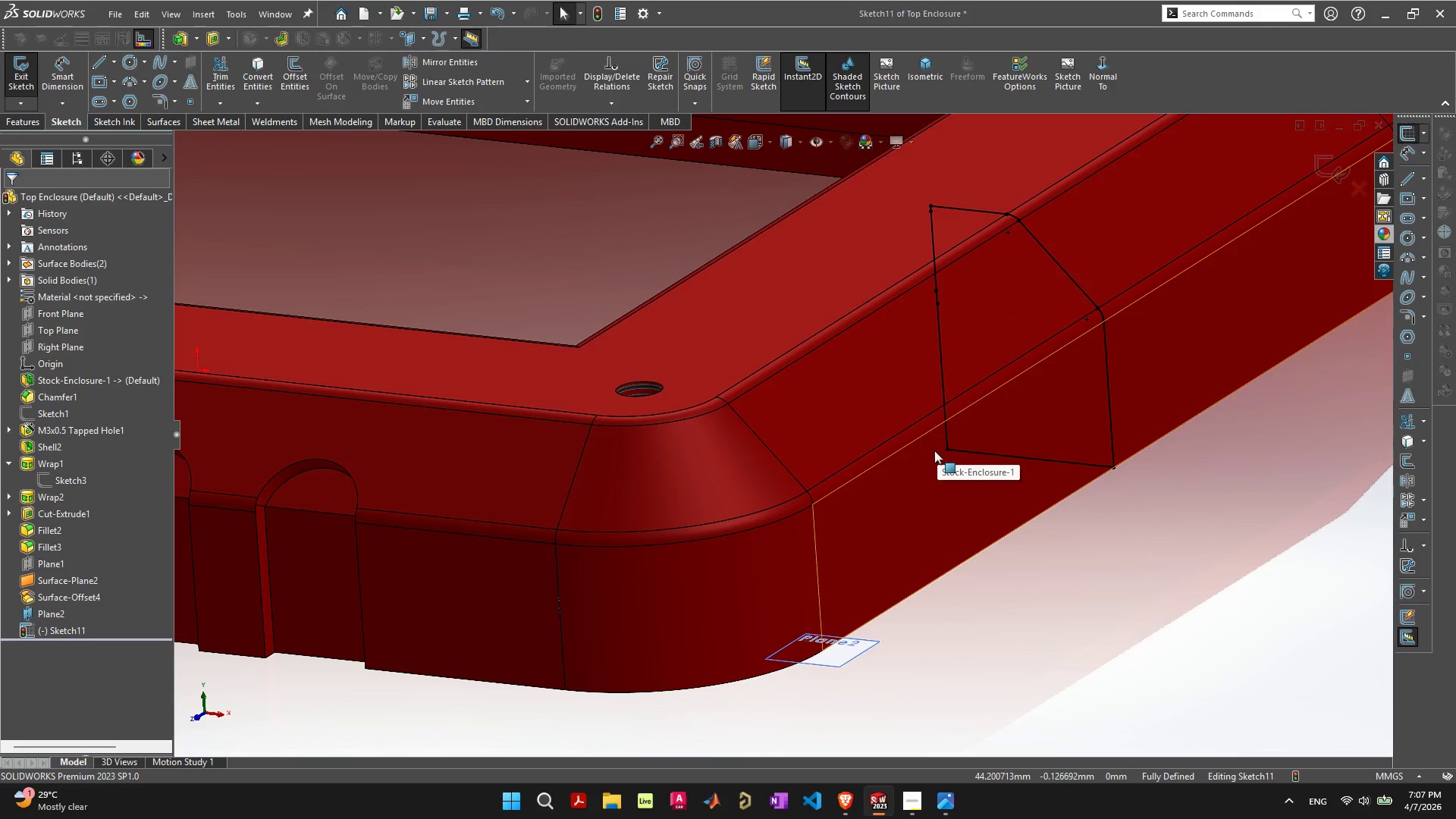 
wait(63.64)
 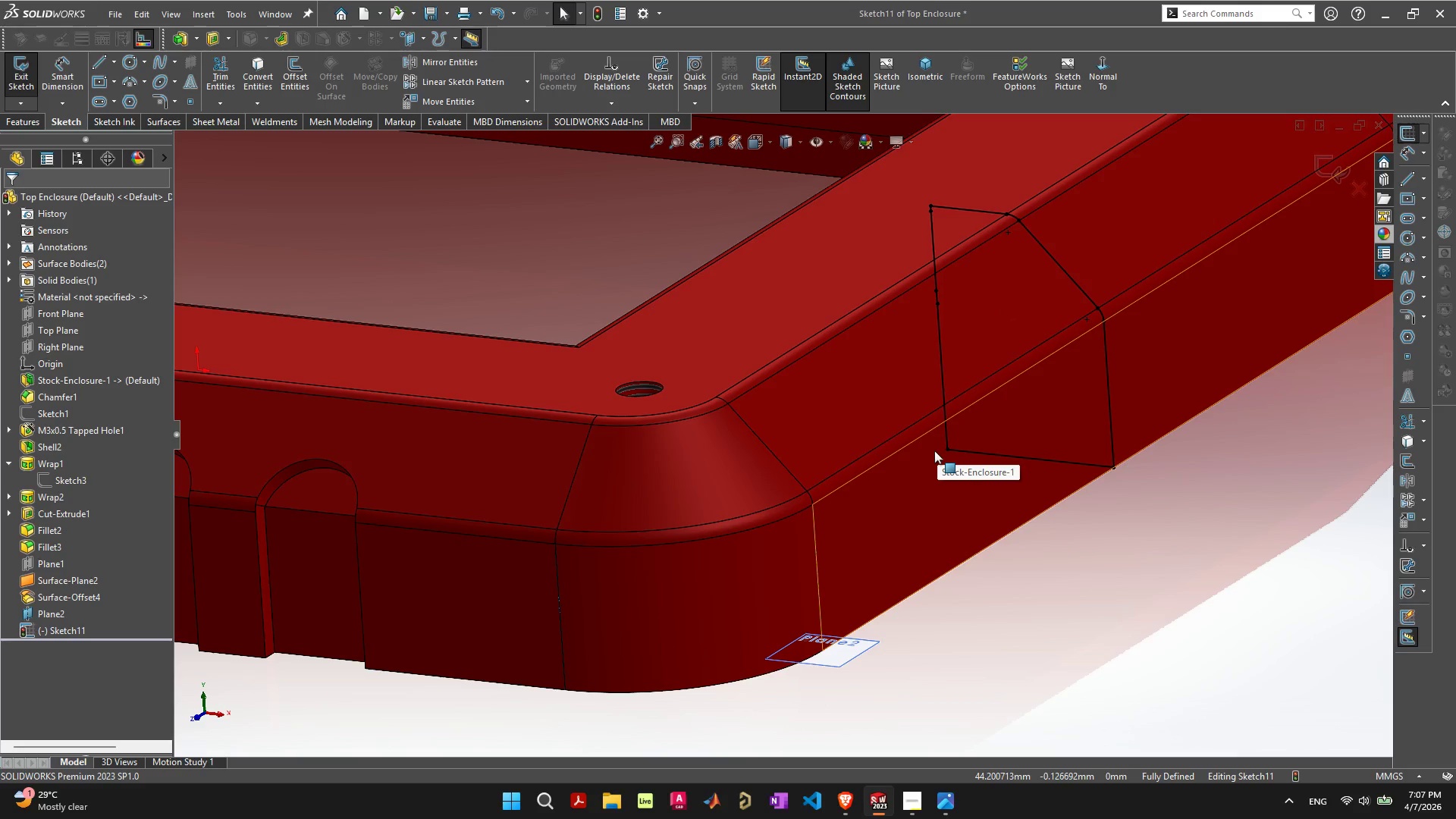 
left_click([1068, 630])
 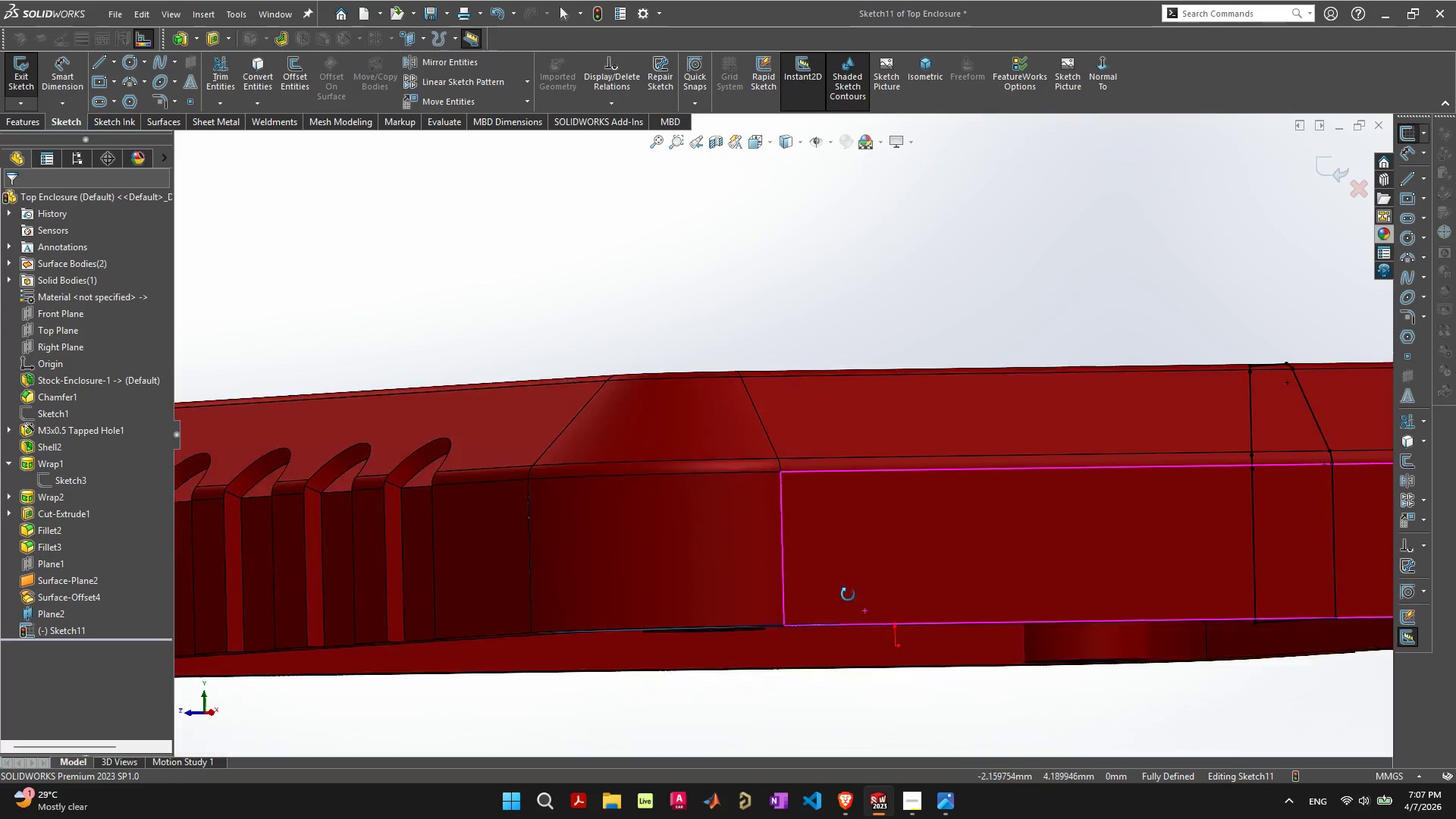 
scroll: coordinate [849, 595], scroll_direction: down, amount: 5.0
 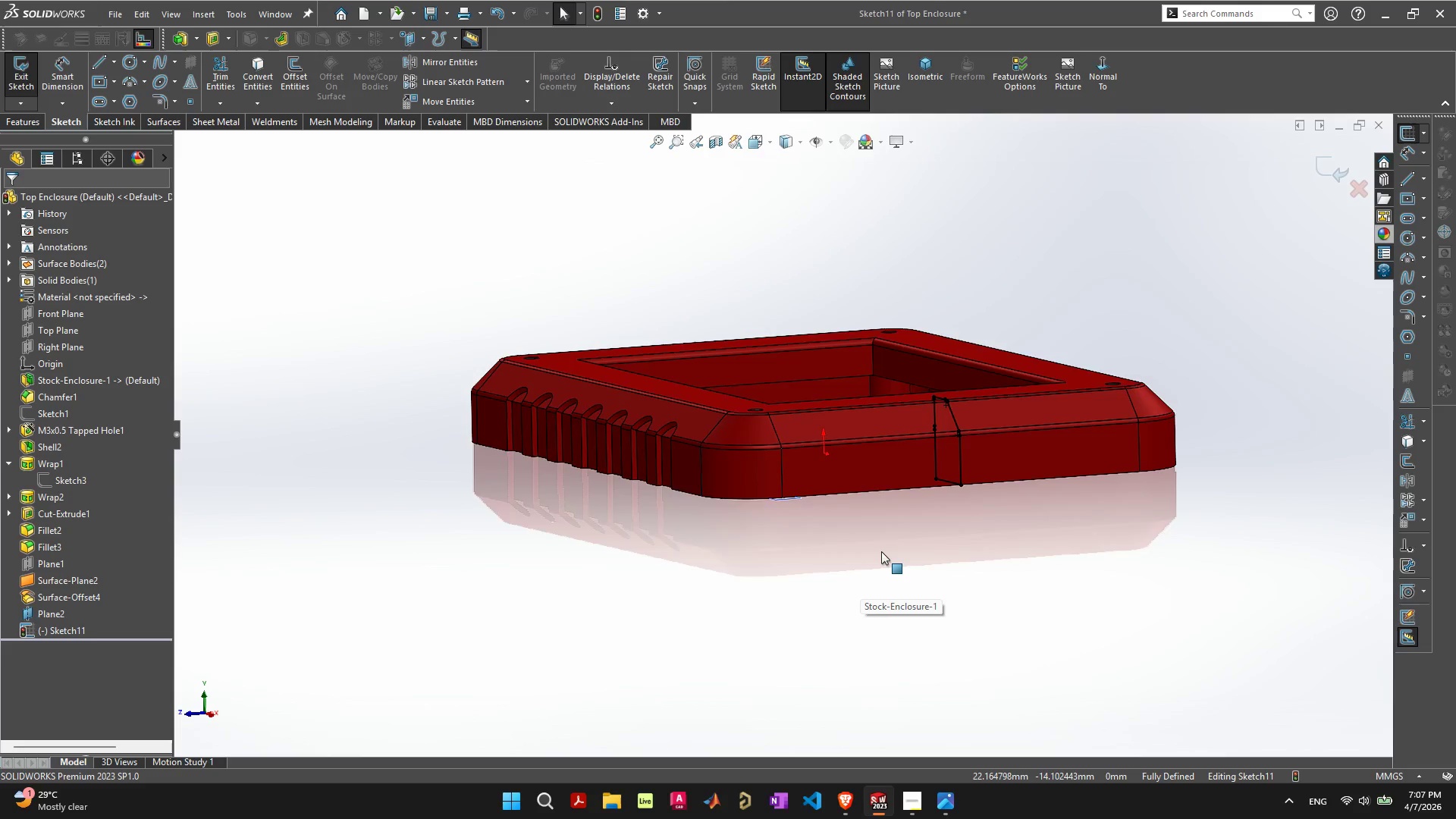 
scroll: coordinate [881, 551], scroll_direction: up, amount: 3.0
 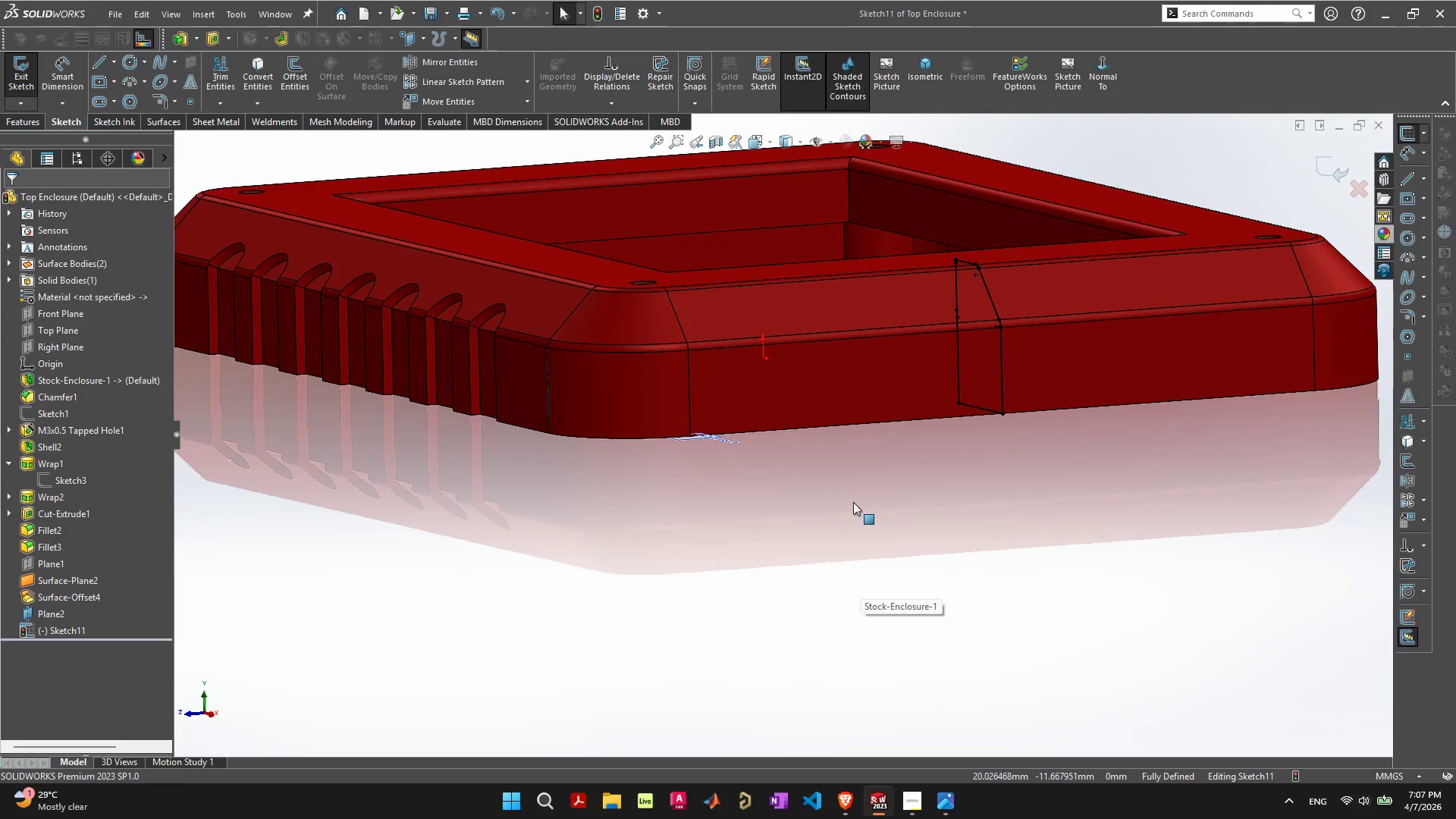 
scroll: coordinate [855, 504], scroll_direction: down, amount: 2.0
 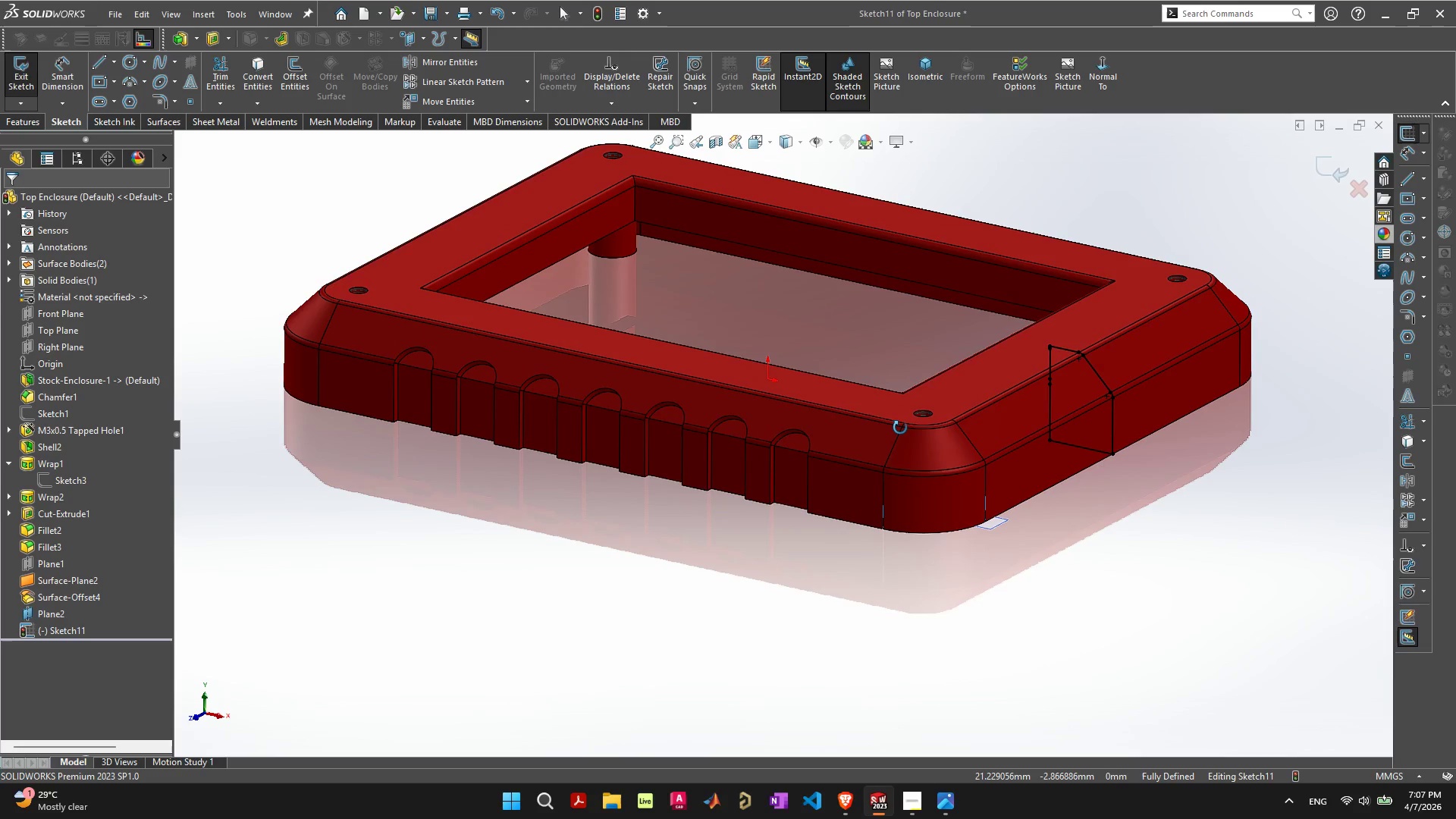 
key(Control+S)
 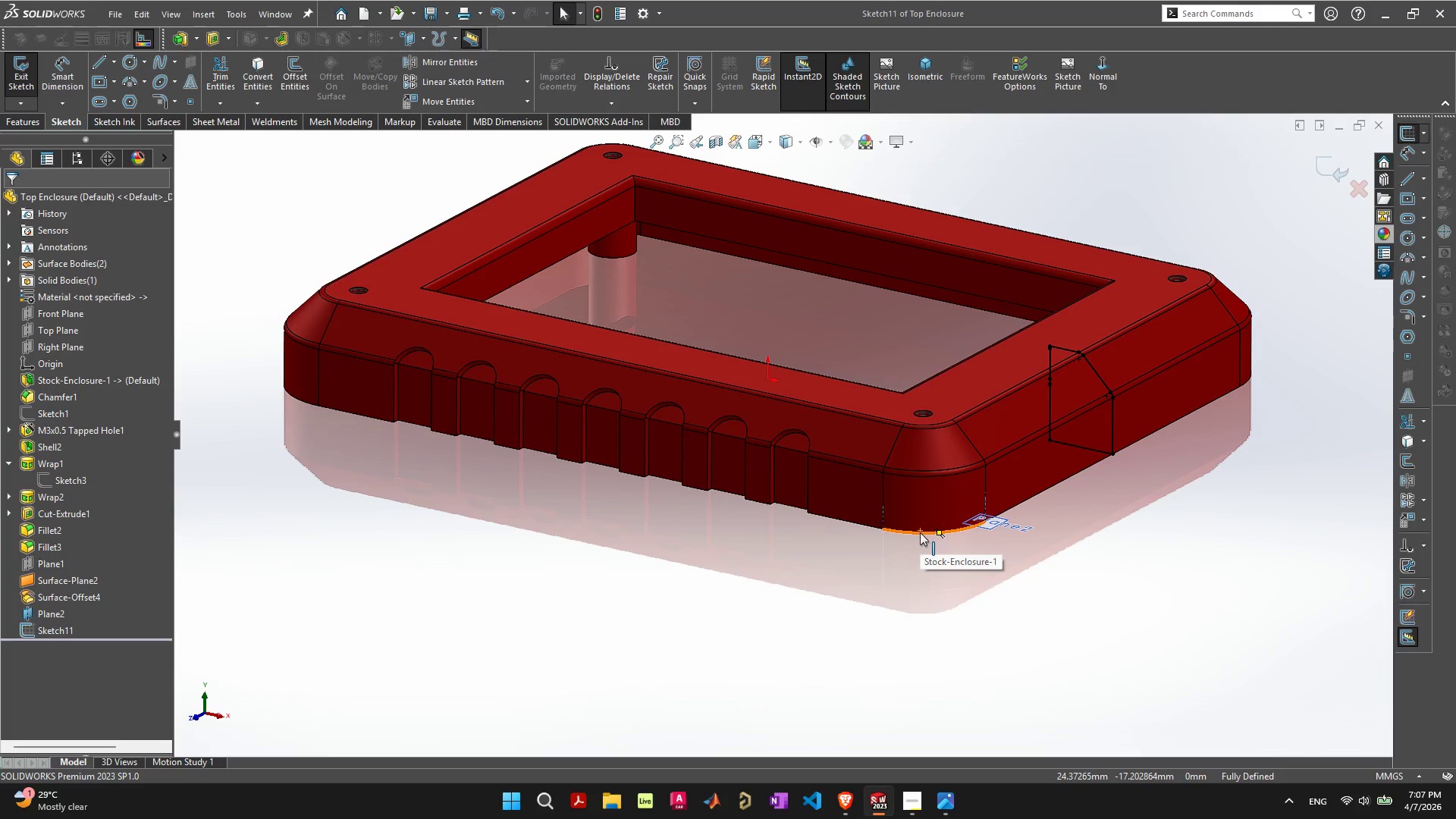 
left_click([844, 802])
 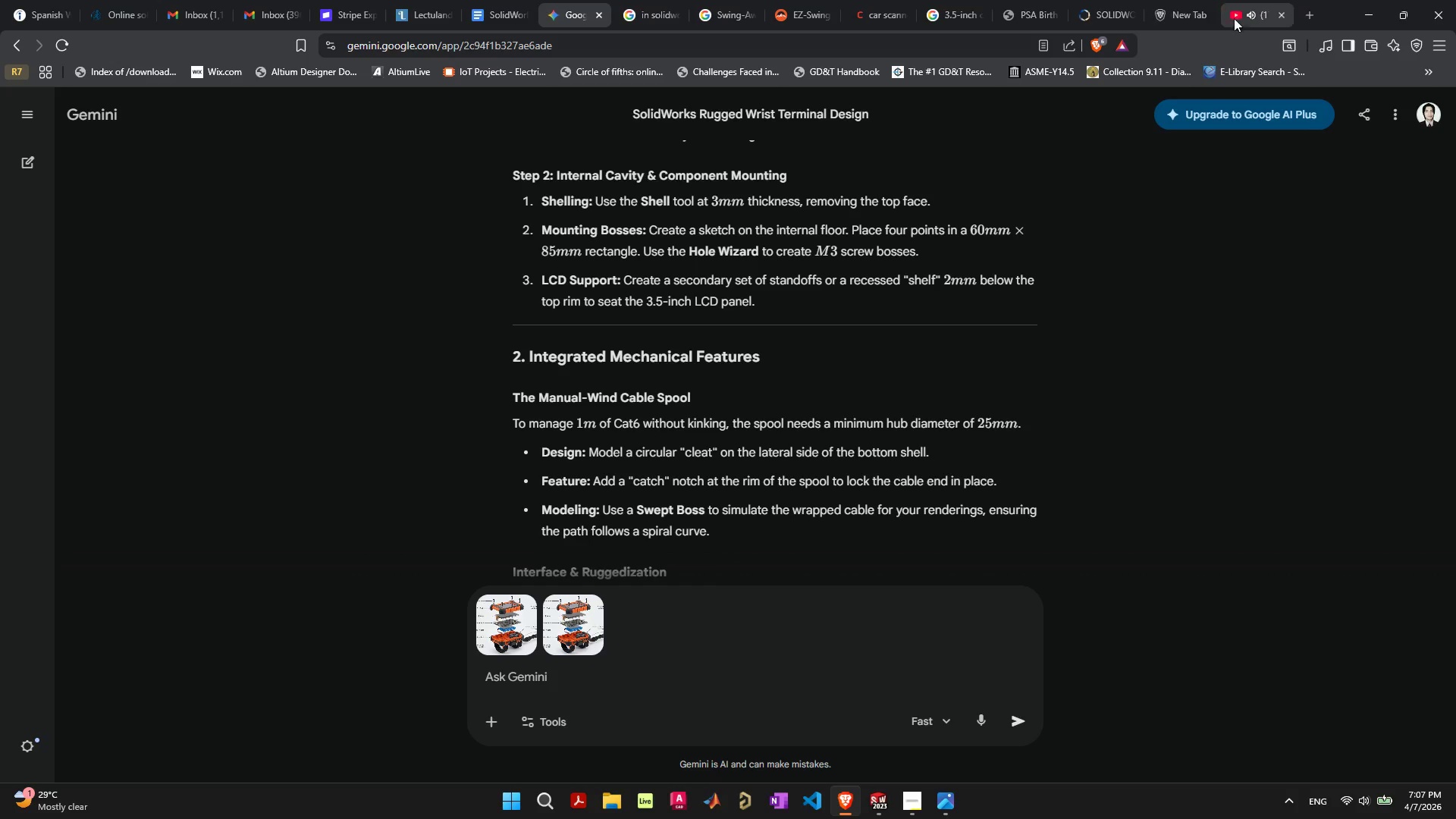 
left_click([1266, 15])
 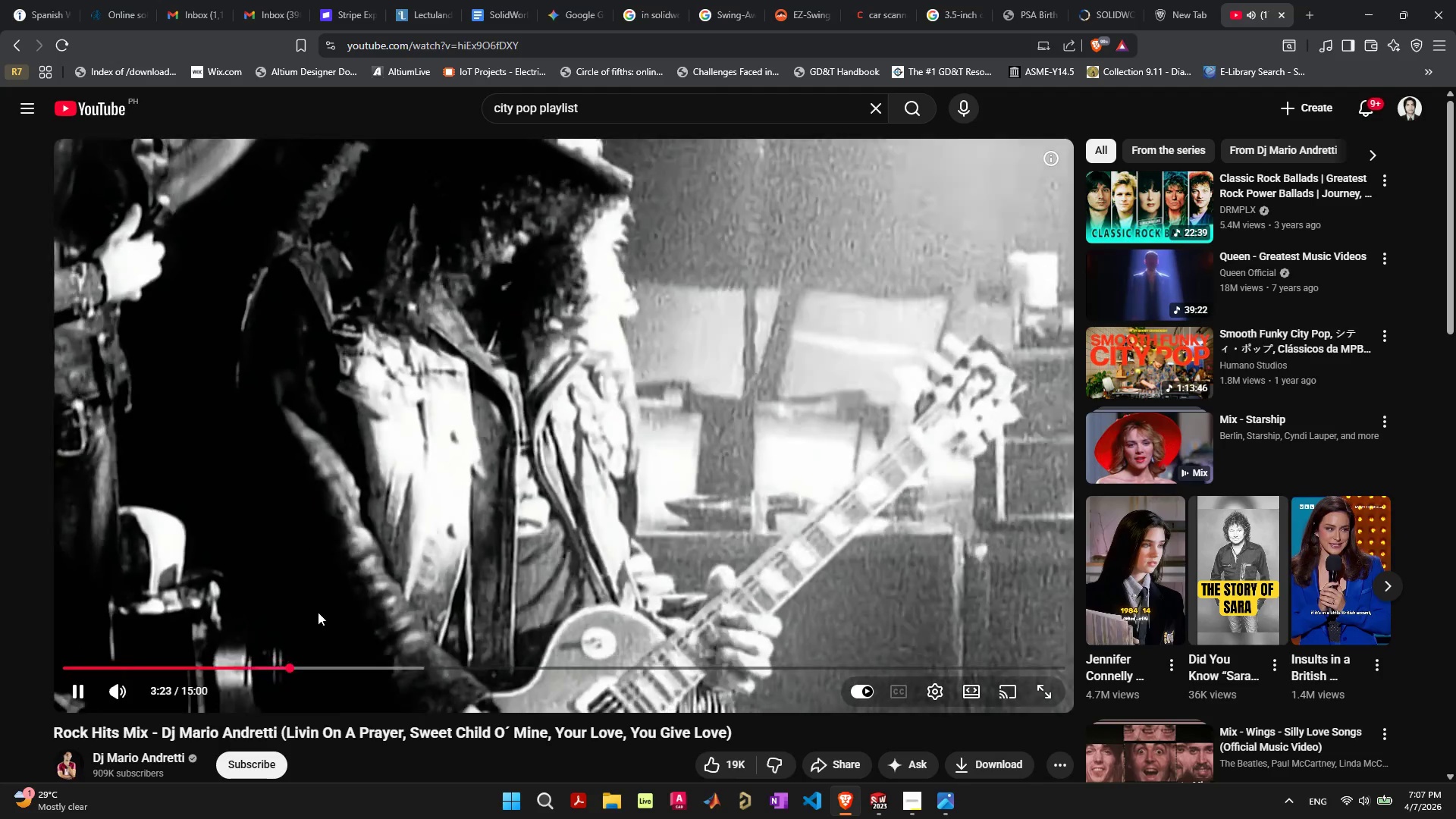 
left_click([323, 671])
 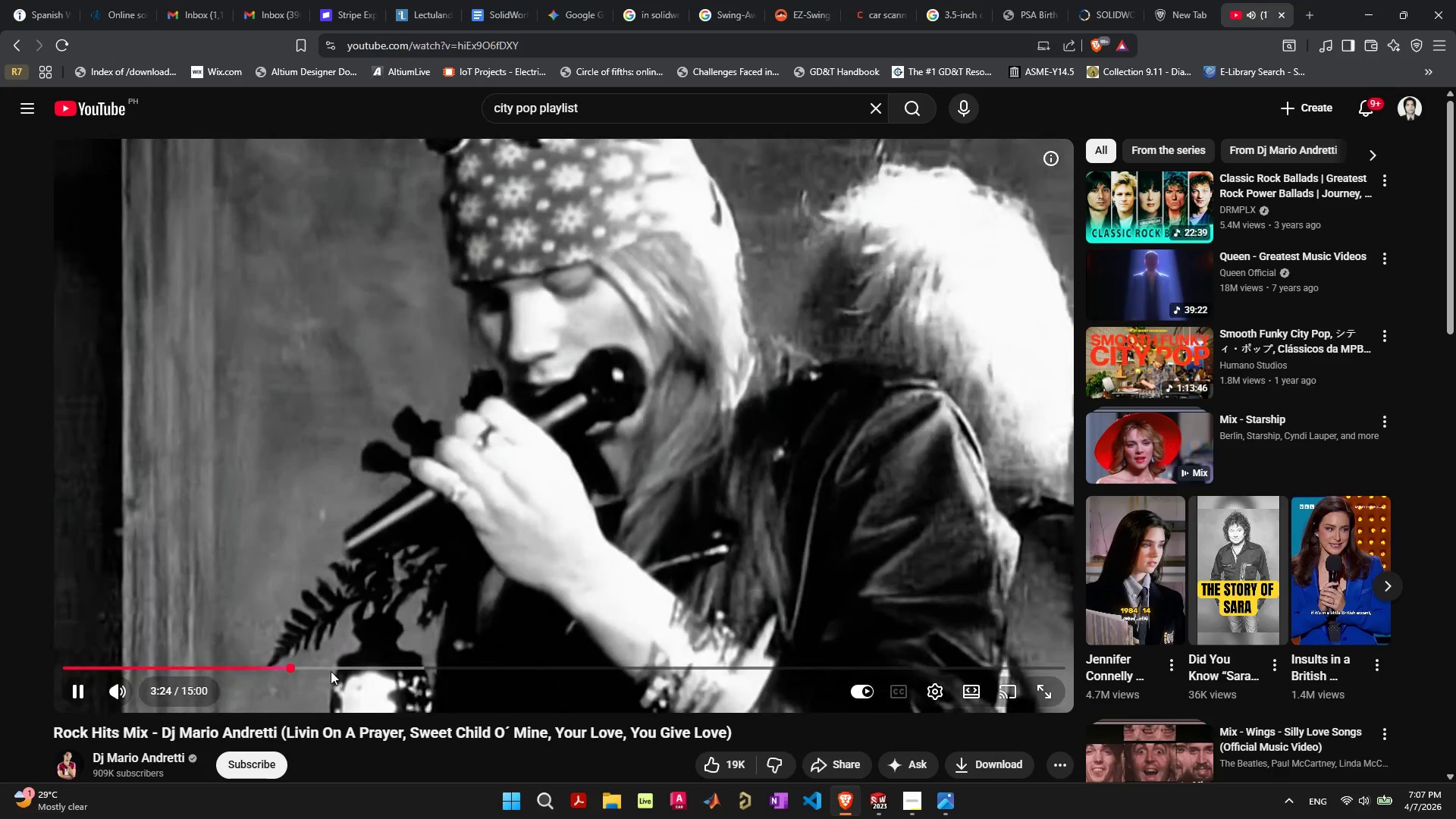 
left_click([332, 670])
 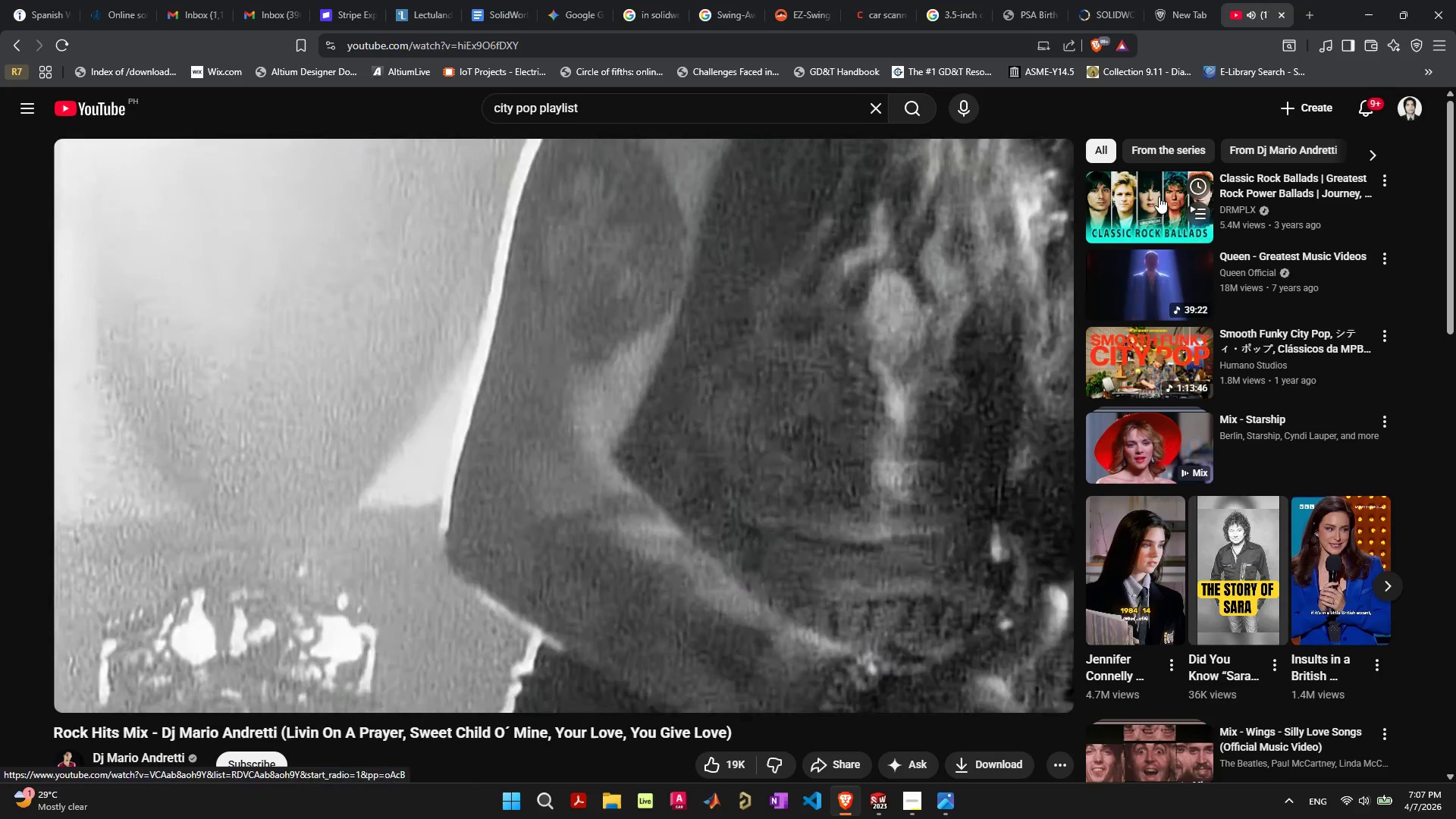 
left_click([1147, 359])
 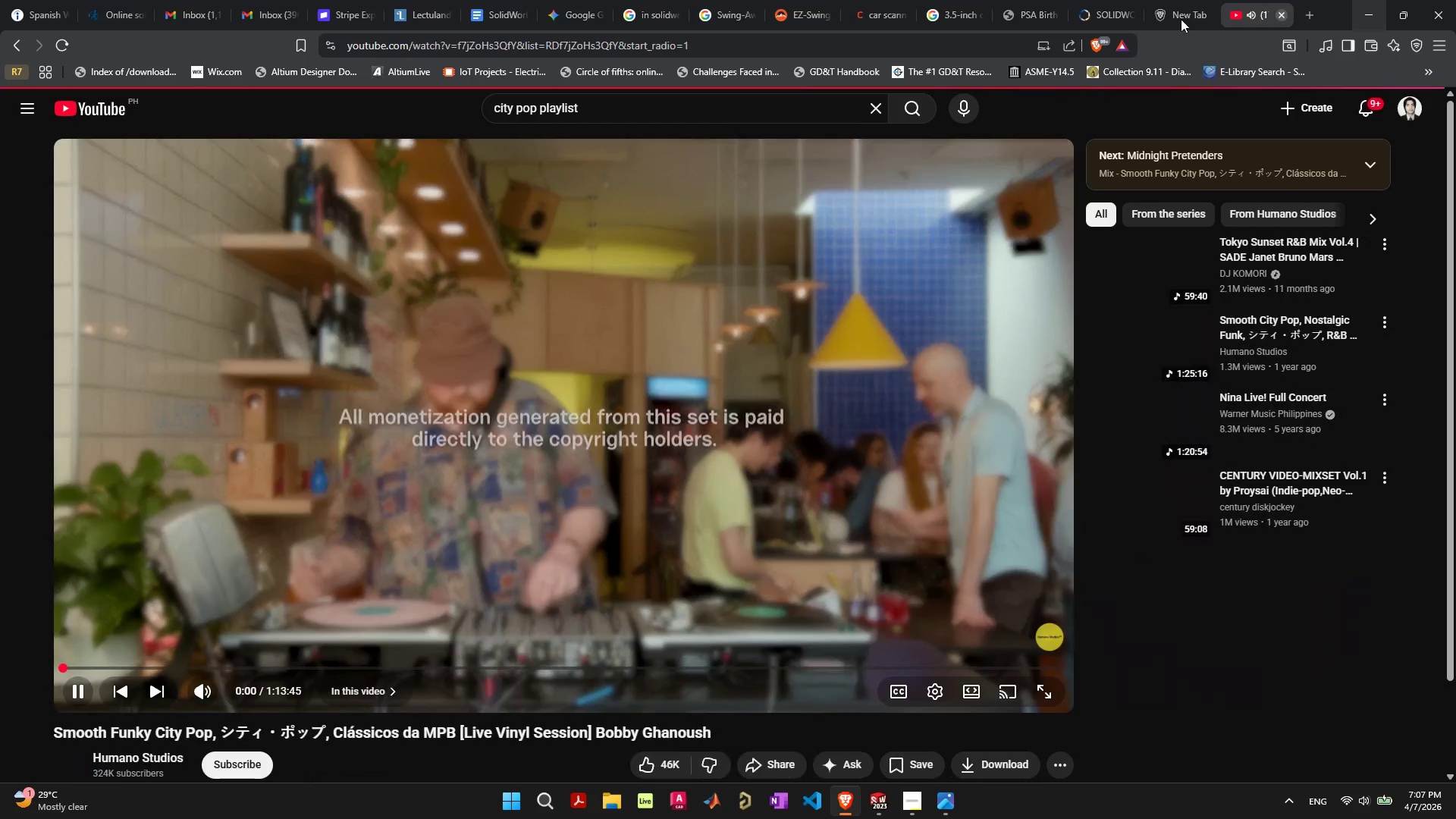 
left_click([560, 0])
 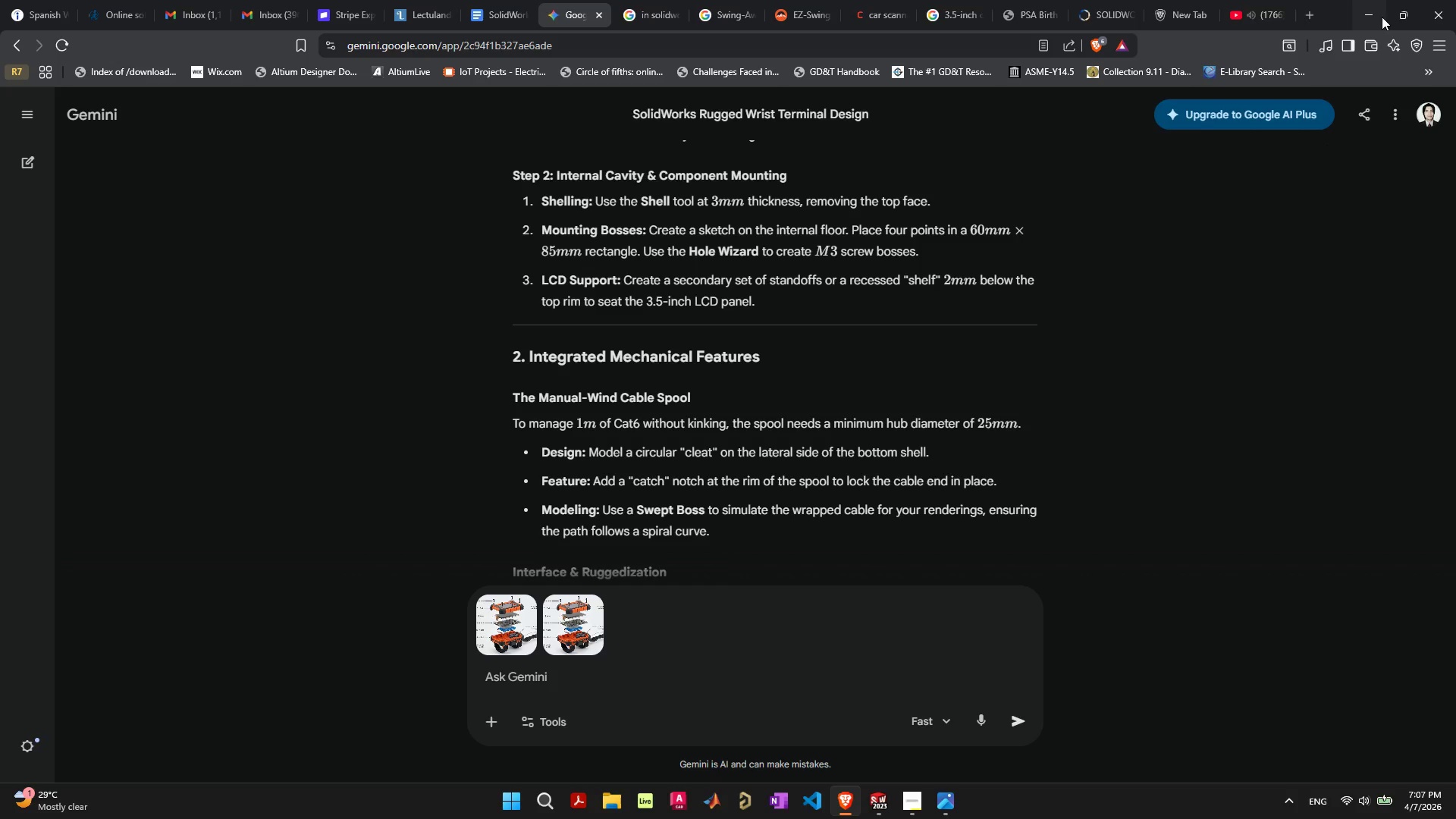 
left_click([1378, 7])
 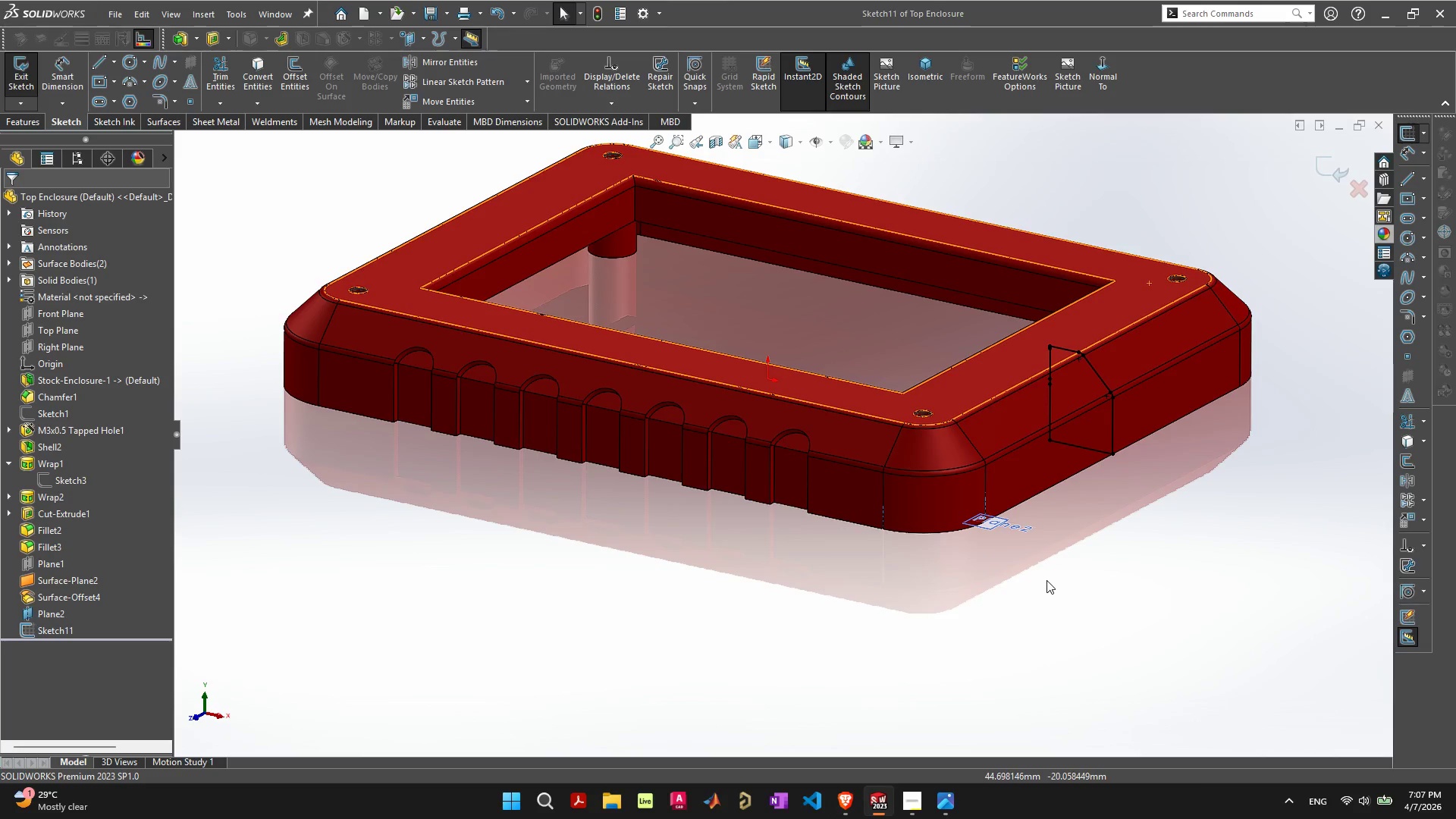 
left_click([1050, 578])
 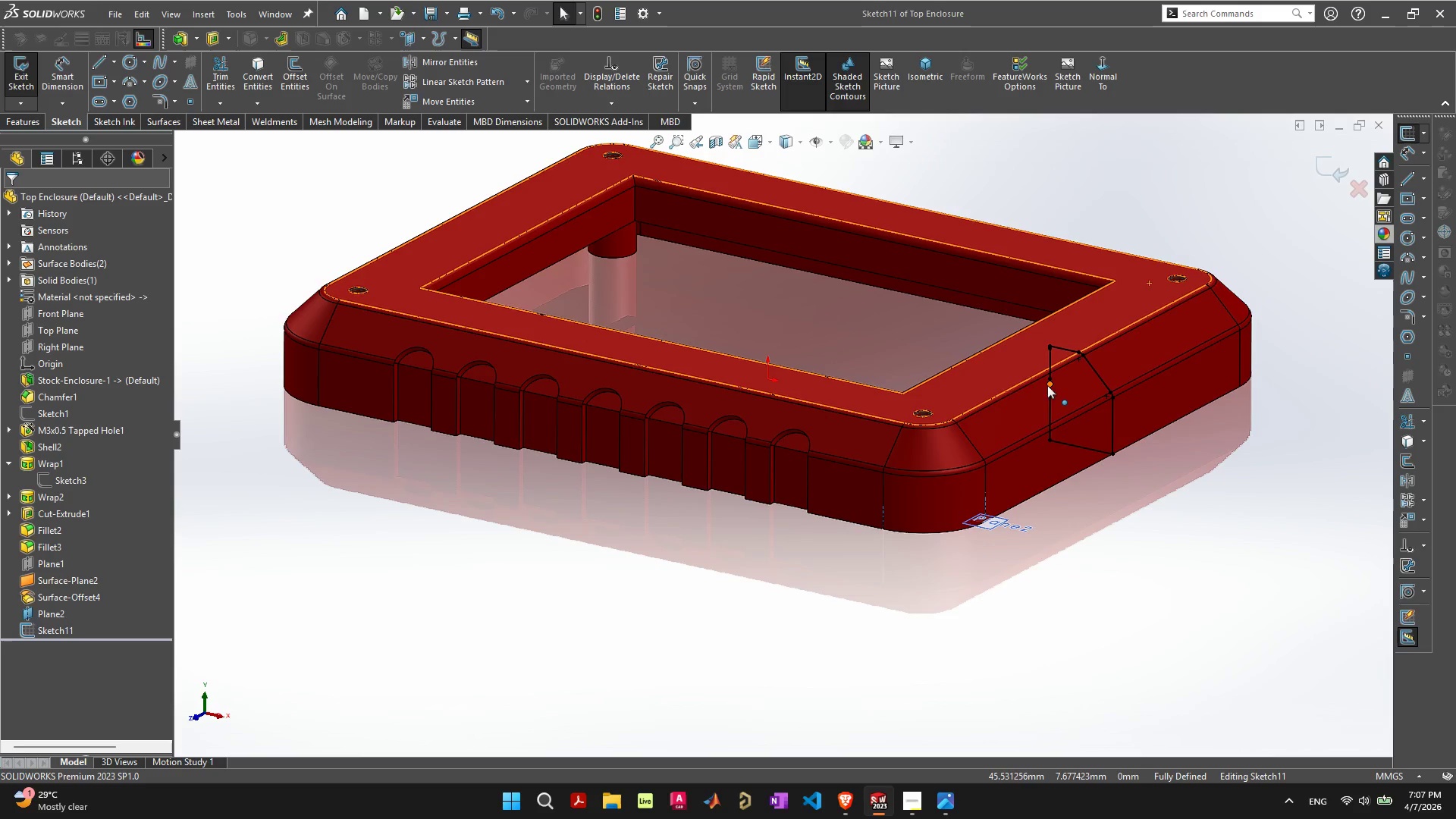 
scroll: coordinate [1066, 397], scroll_direction: up, amount: 3.0
 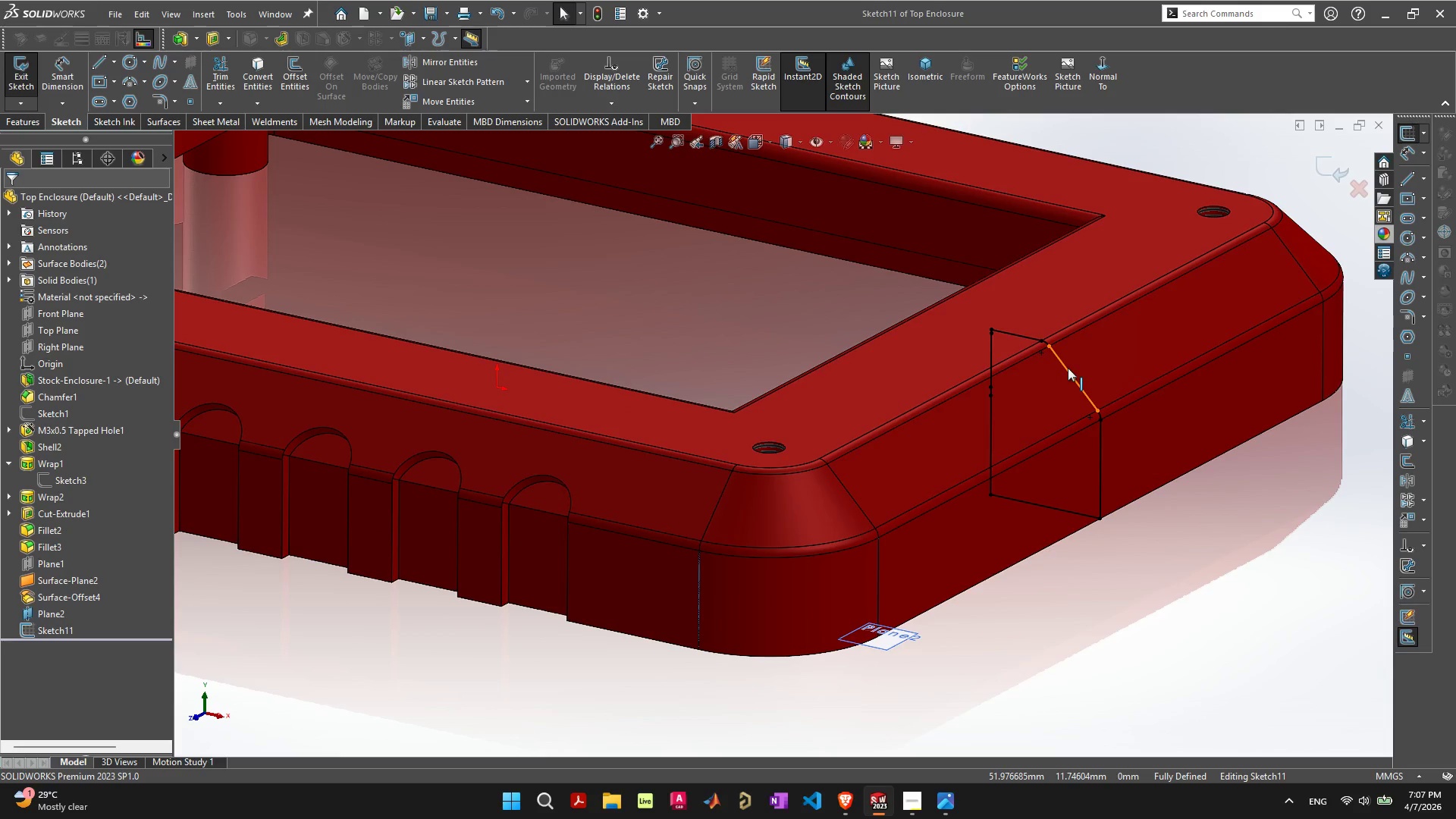 
wait(9.31)
 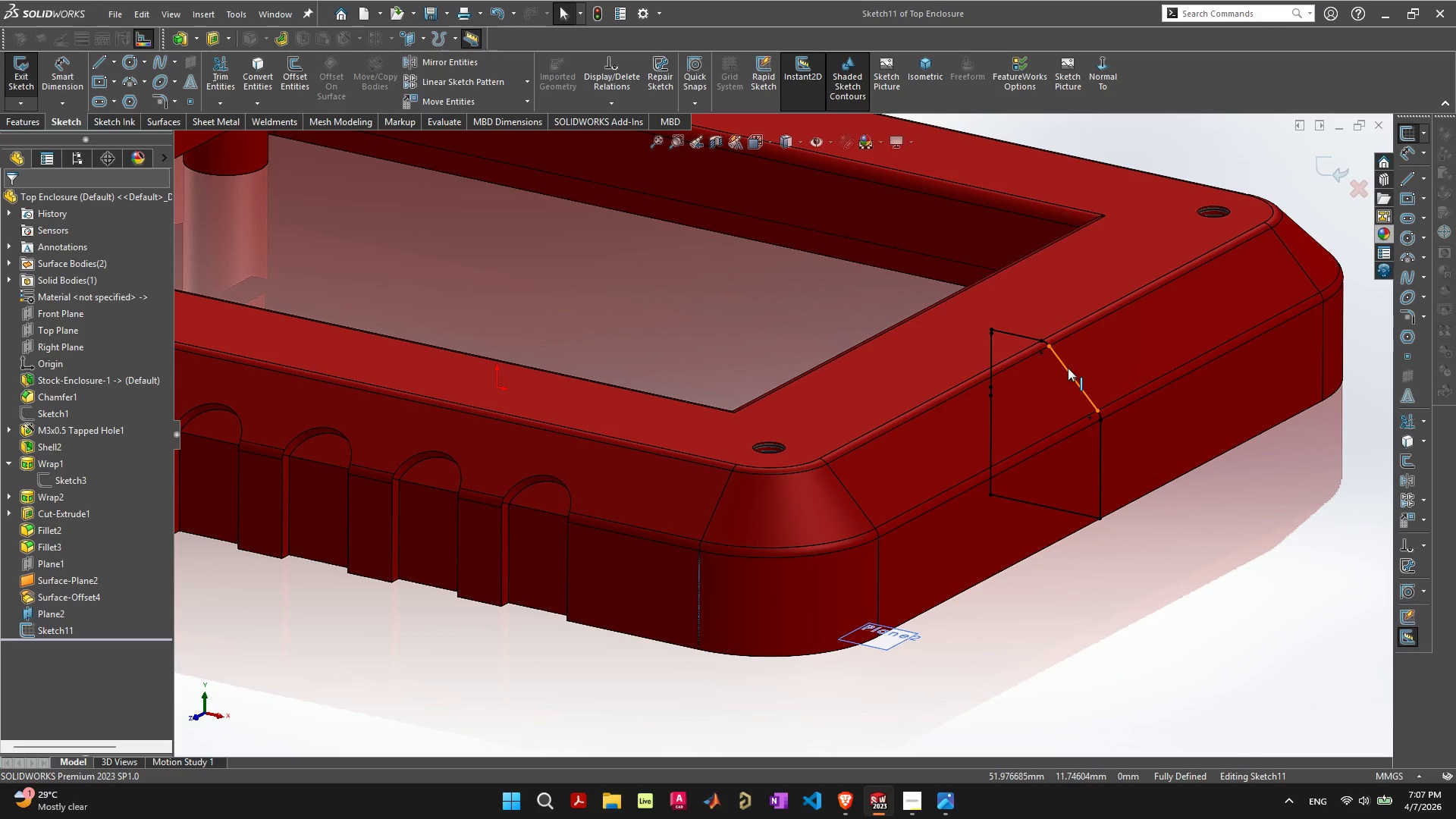 
left_click([293, 74])
 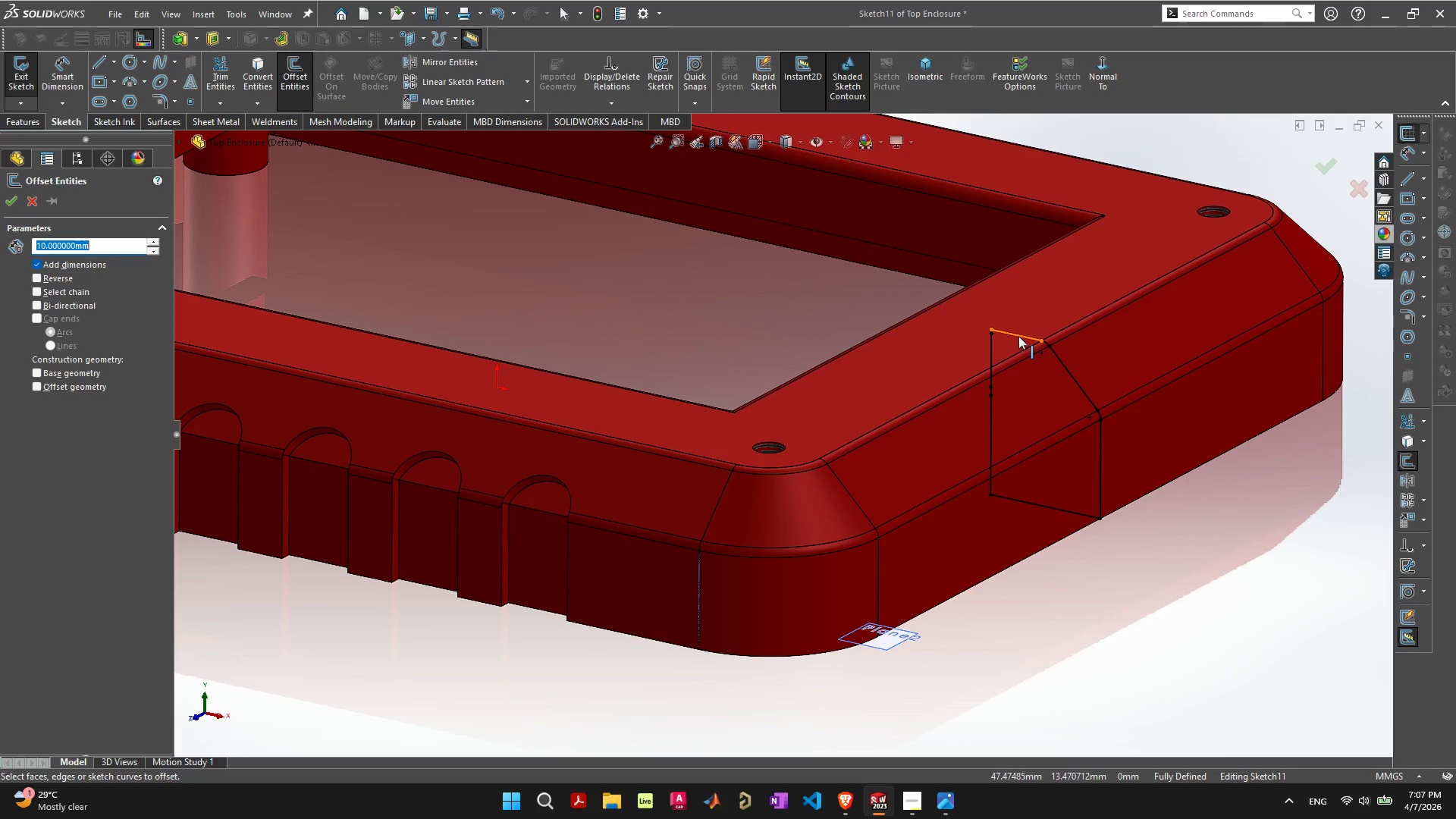 
left_click([1018, 336])
 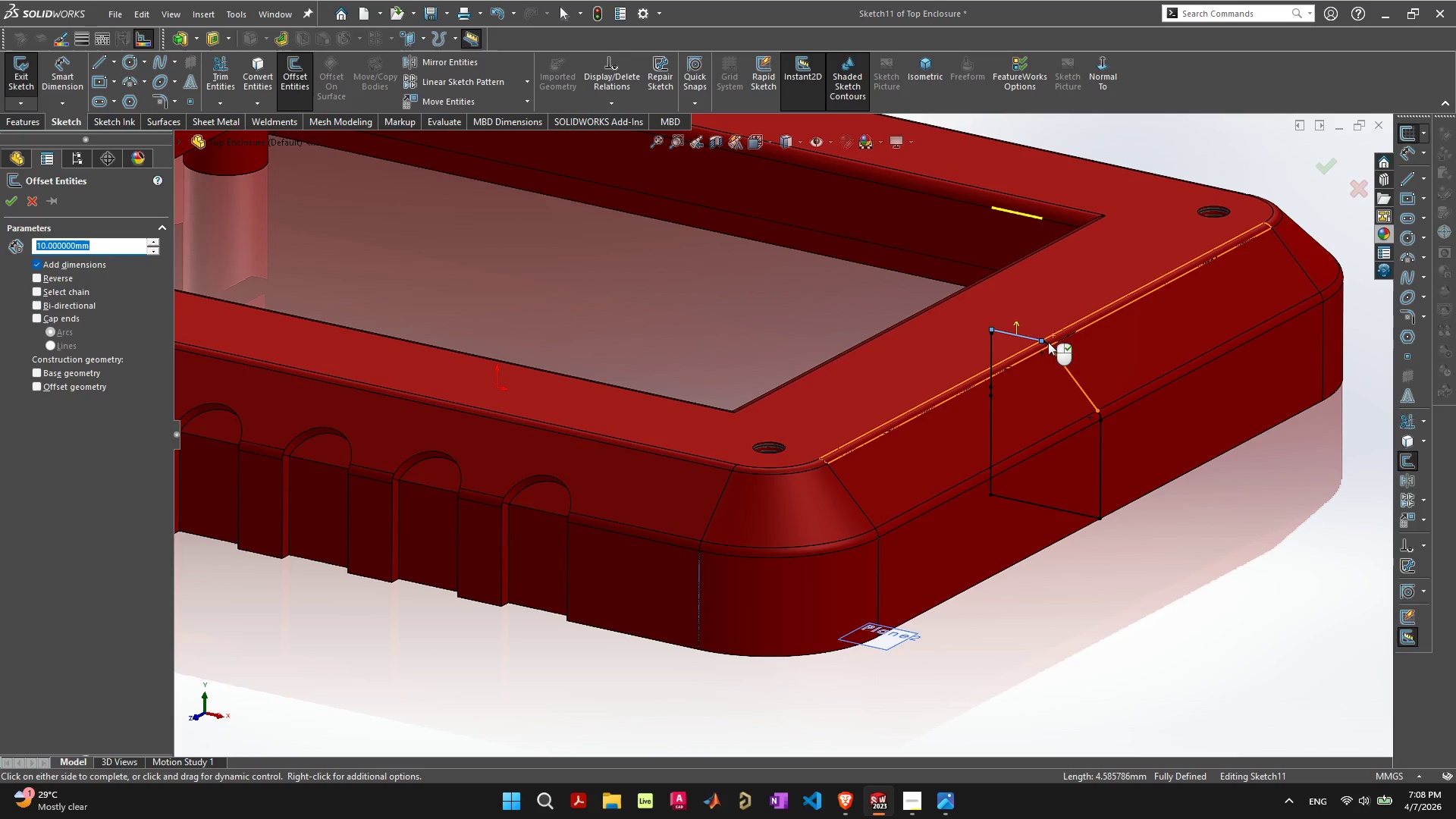 
scroll: coordinate [1048, 343], scroll_direction: up, amount: 4.0
 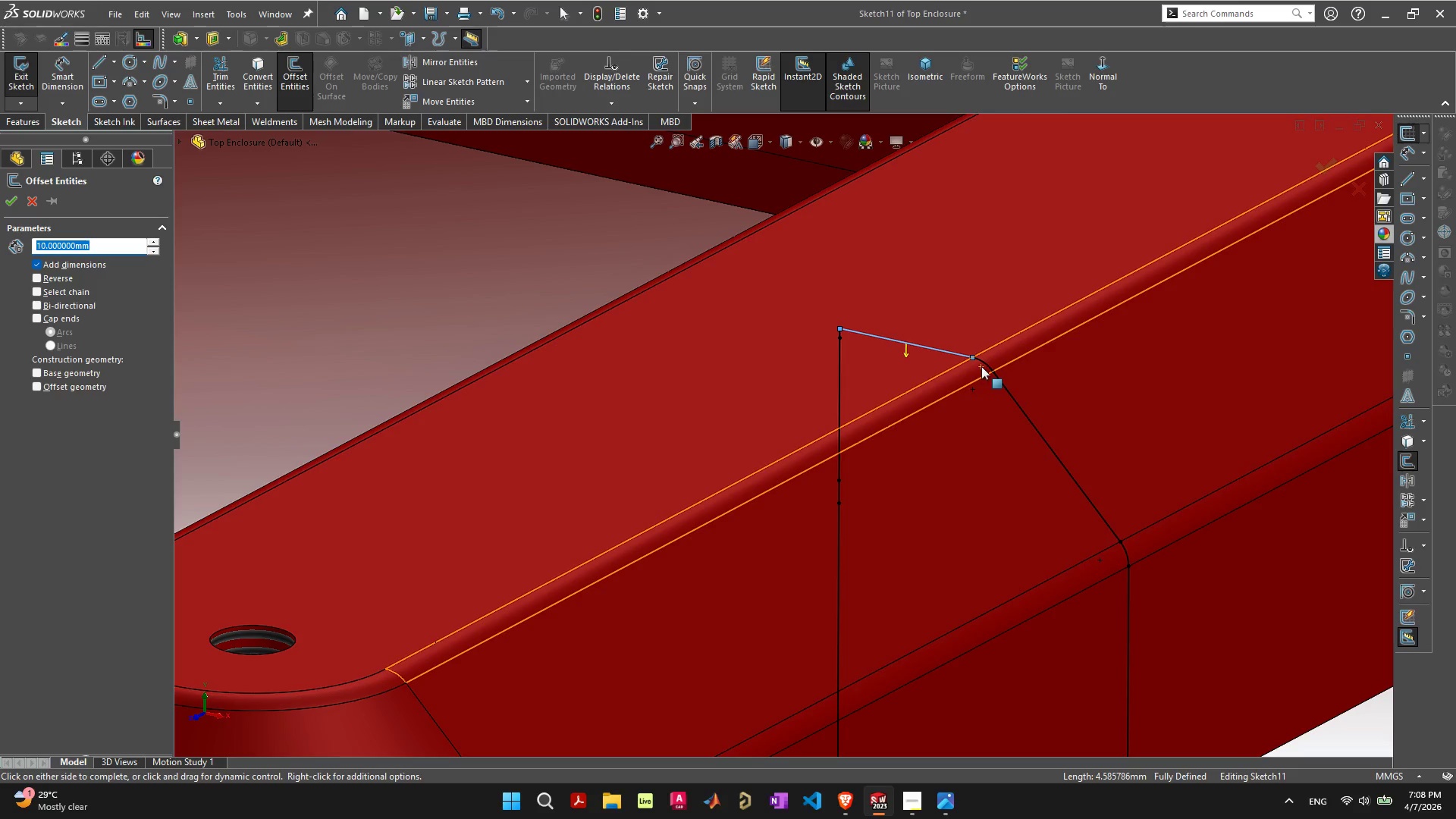 
left_click([984, 365])
 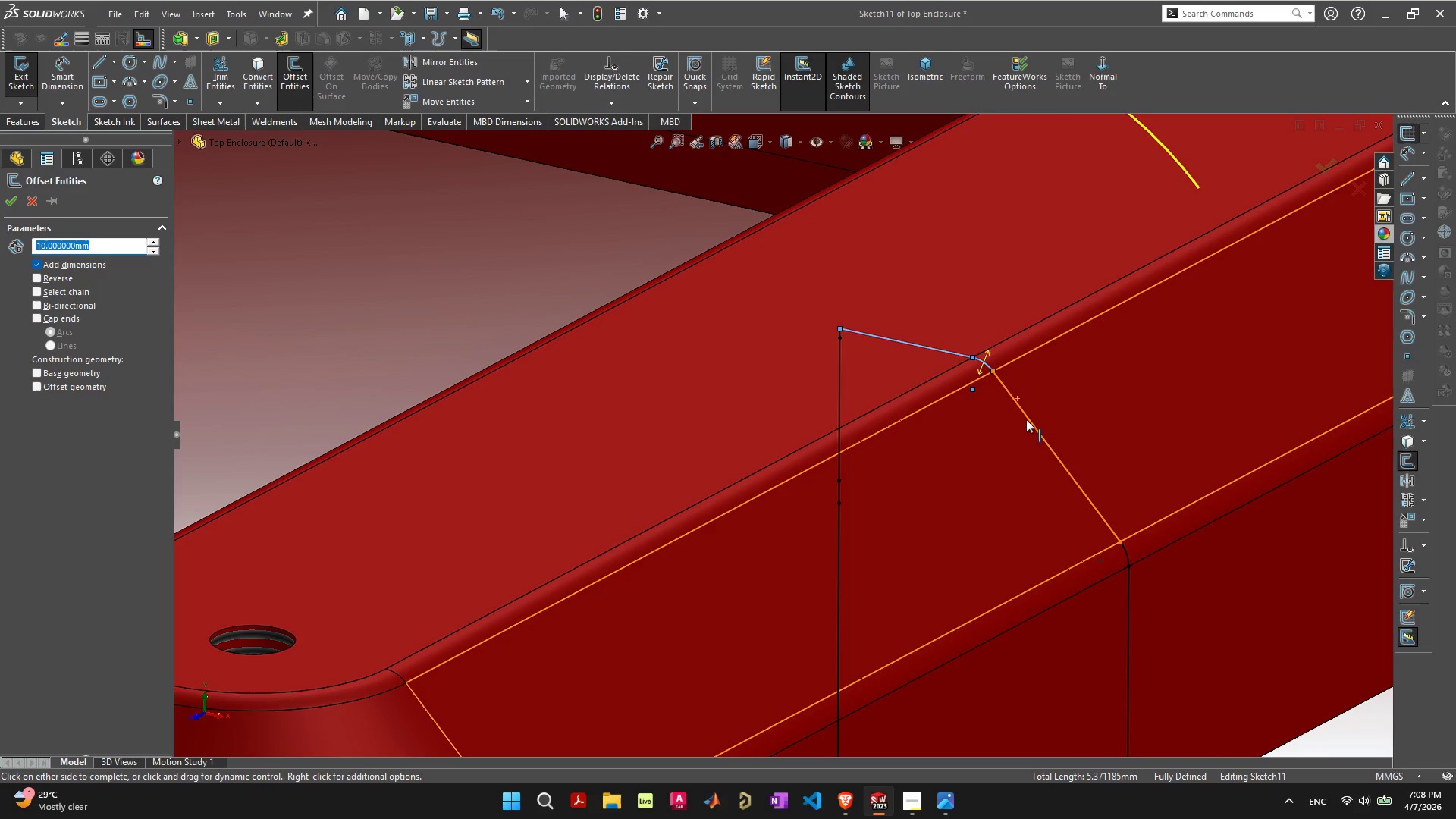 
left_click([1026, 419])
 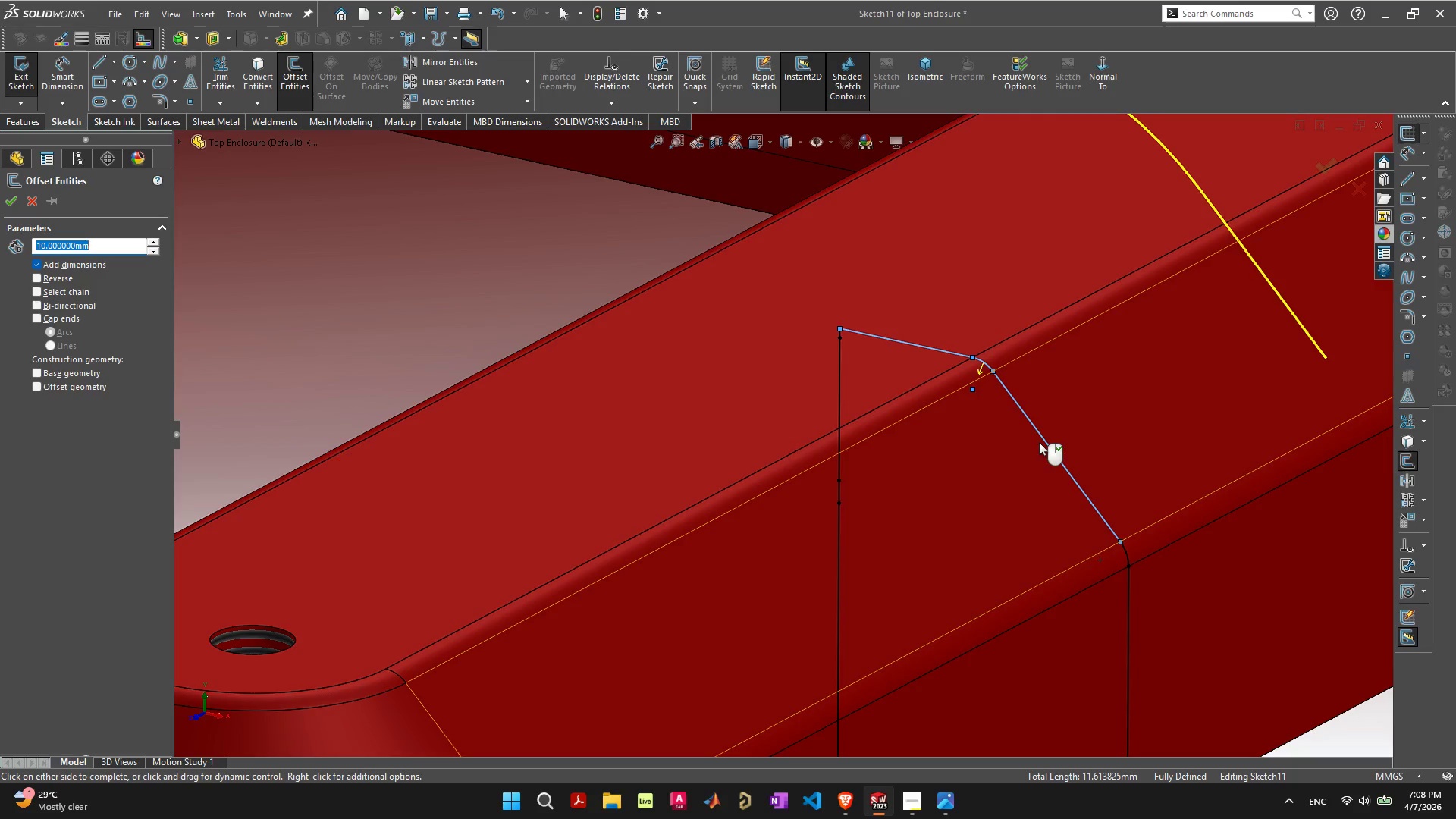 
scroll: coordinate [1046, 460], scroll_direction: down, amount: 4.0
 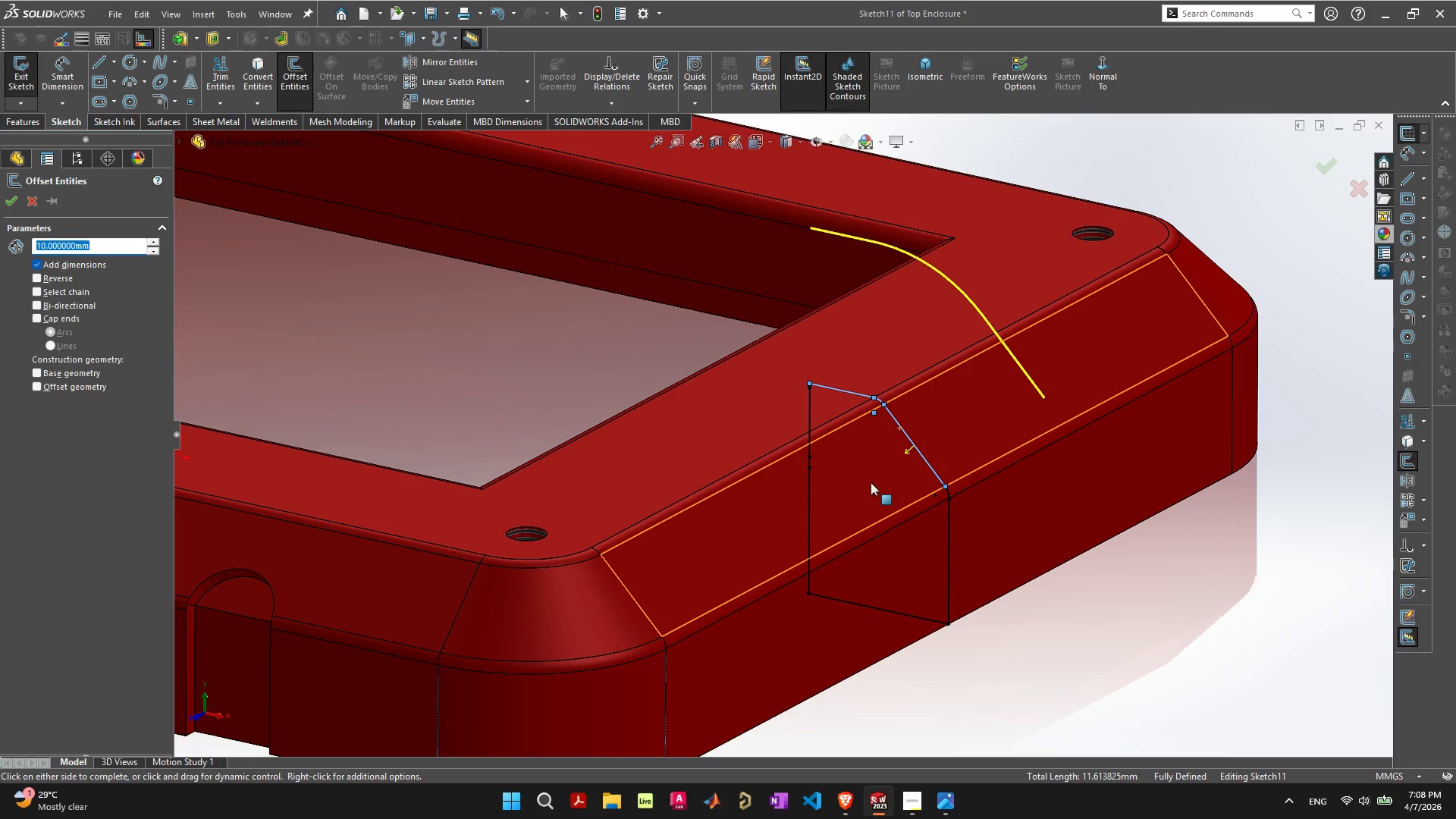 
scroll: coordinate [902, 495], scroll_direction: up, amount: 5.0
 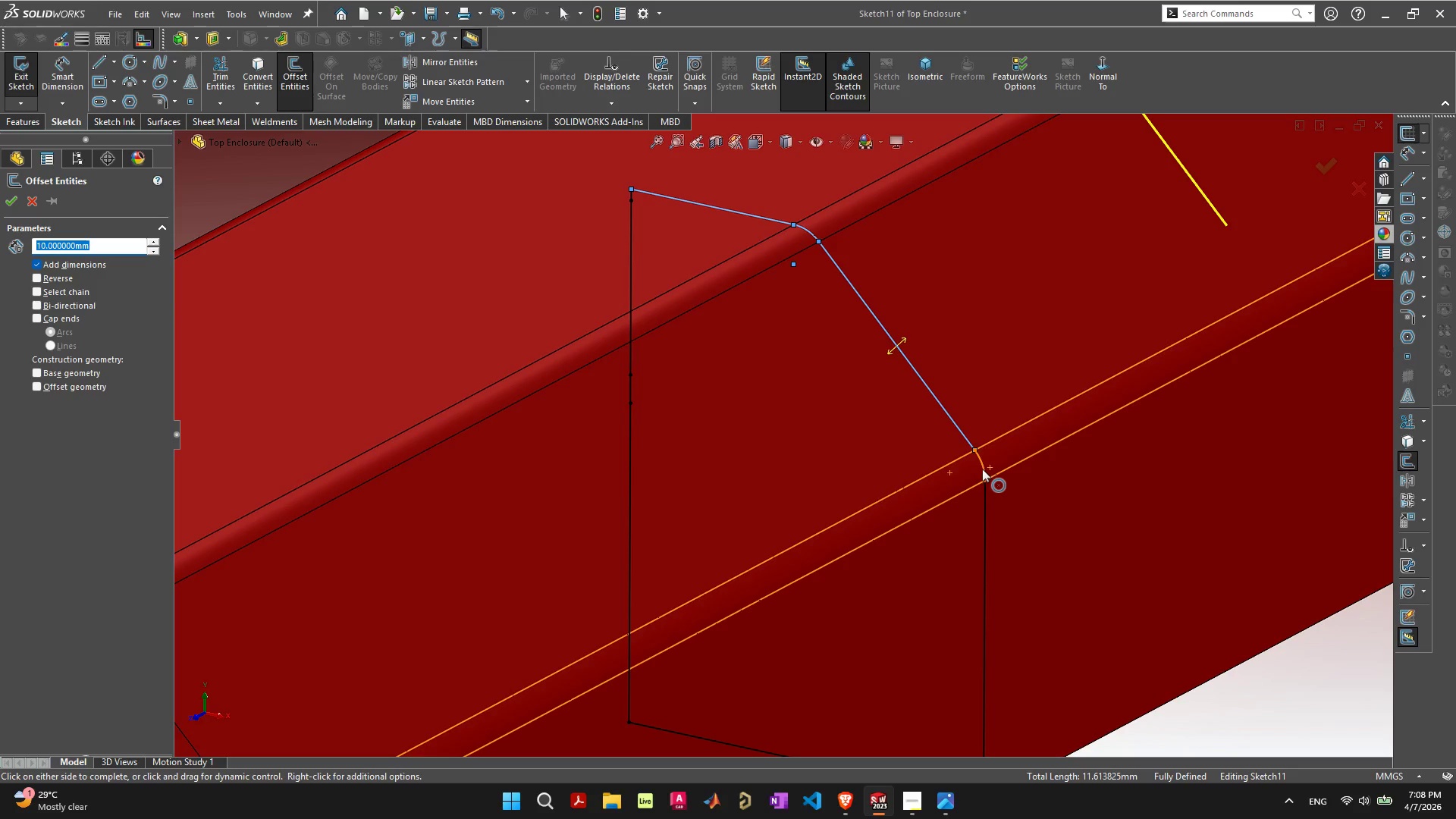 
left_click([982, 469])
 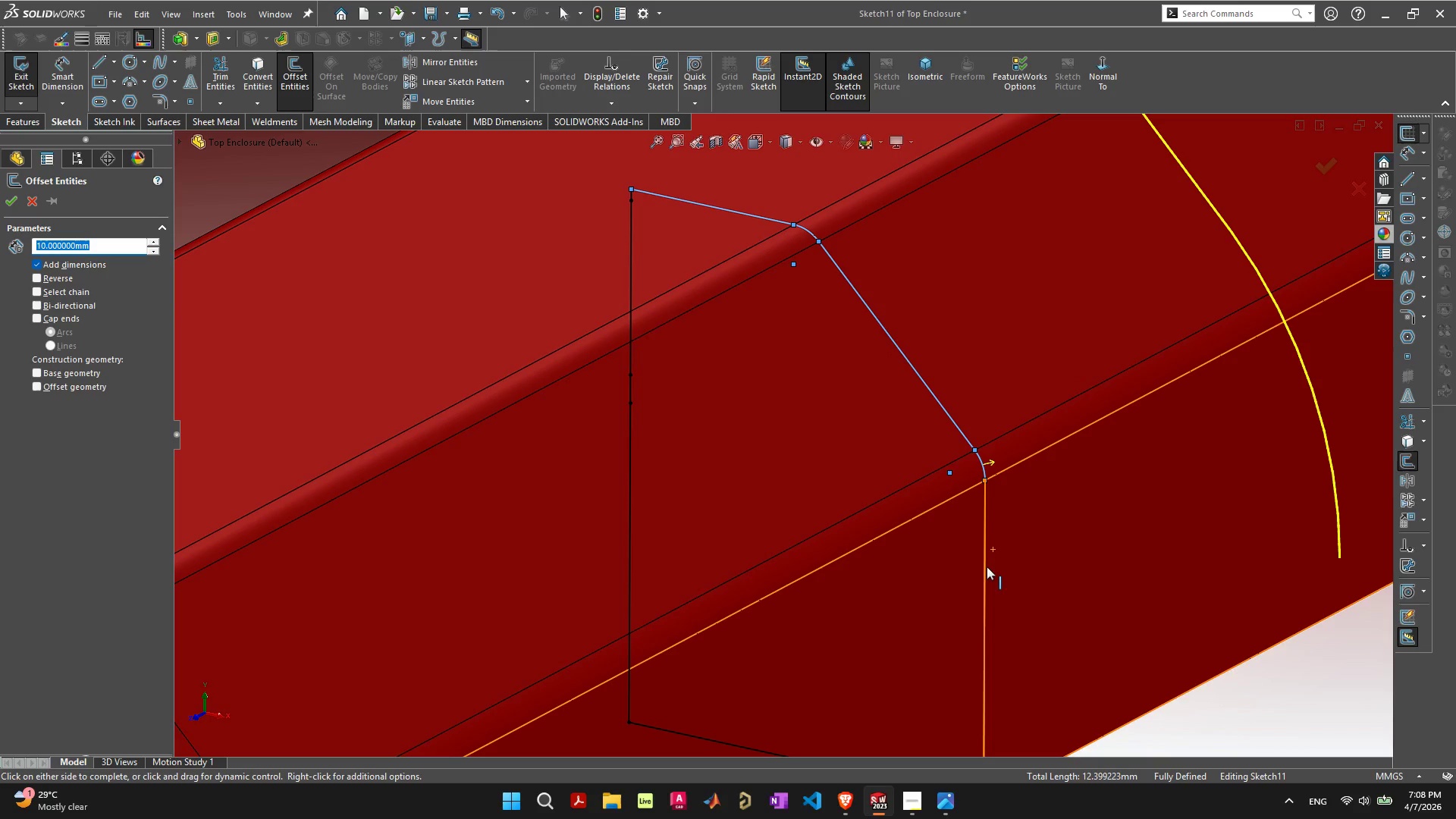 
left_click([986, 568])
 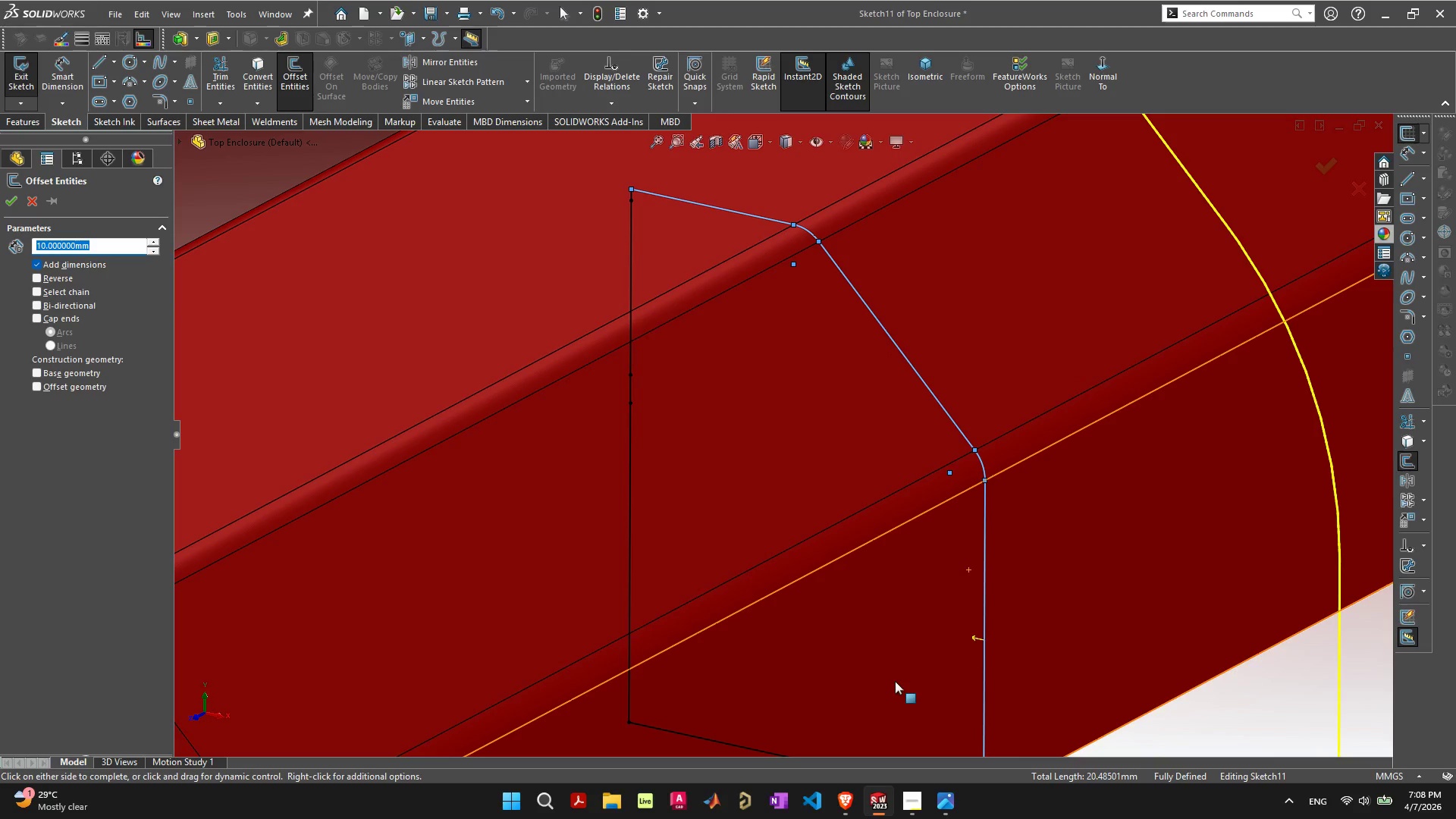 
scroll: coordinate [856, 607], scroll_direction: down, amount: 6.0
 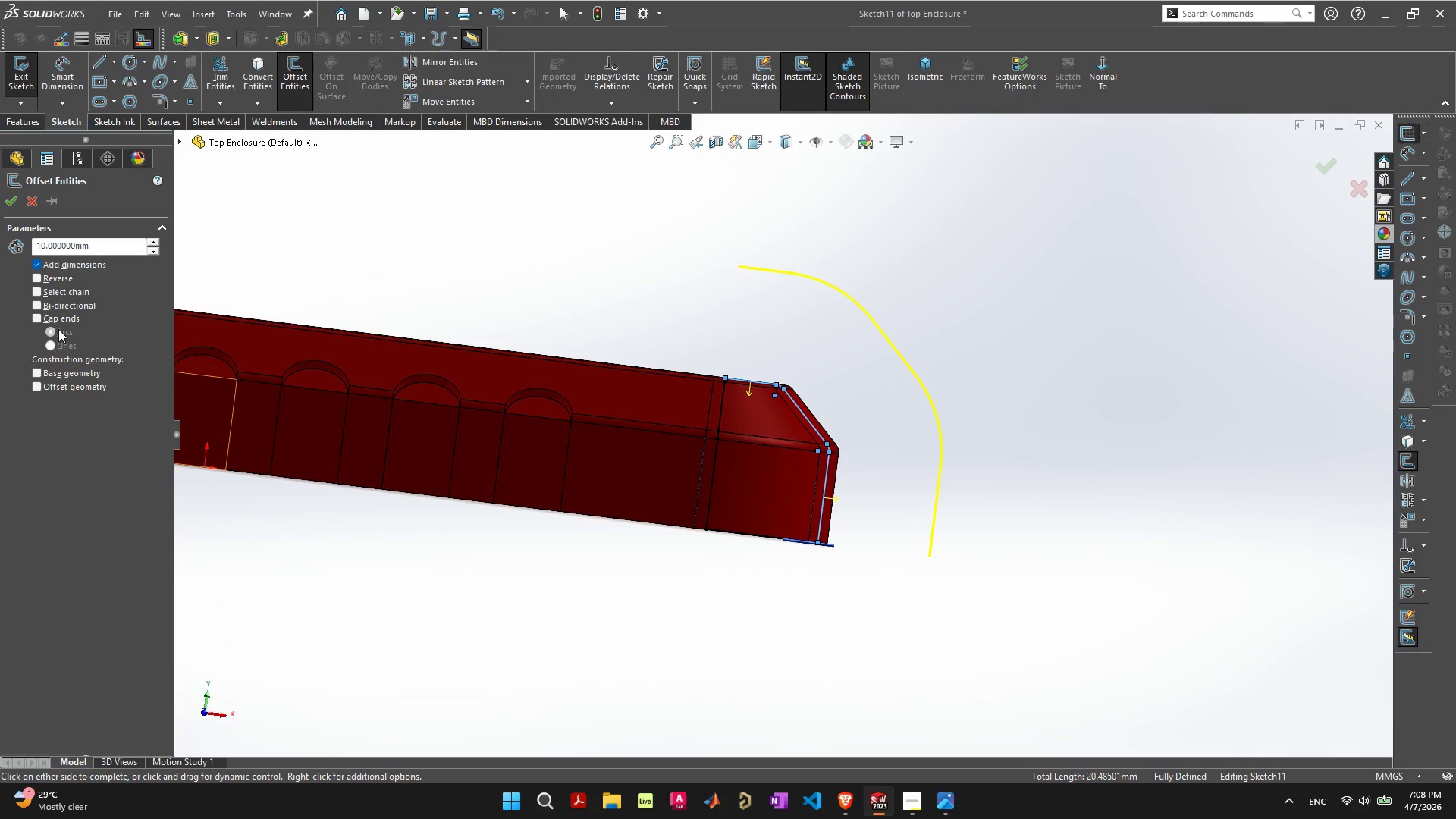 
left_click_drag(start_coordinate=[109, 246], to_coordinate=[0, 243])
 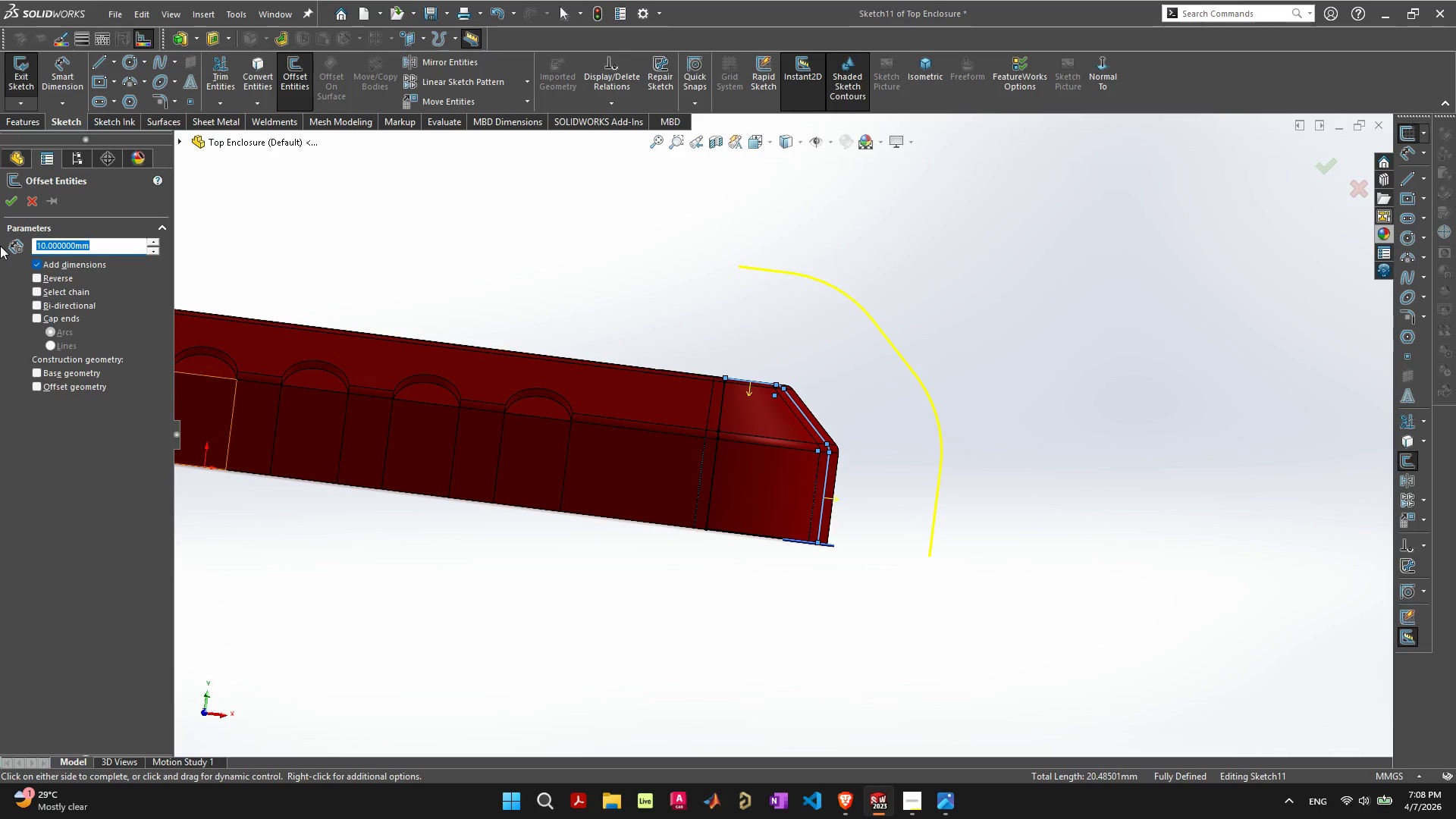 
key(3)
 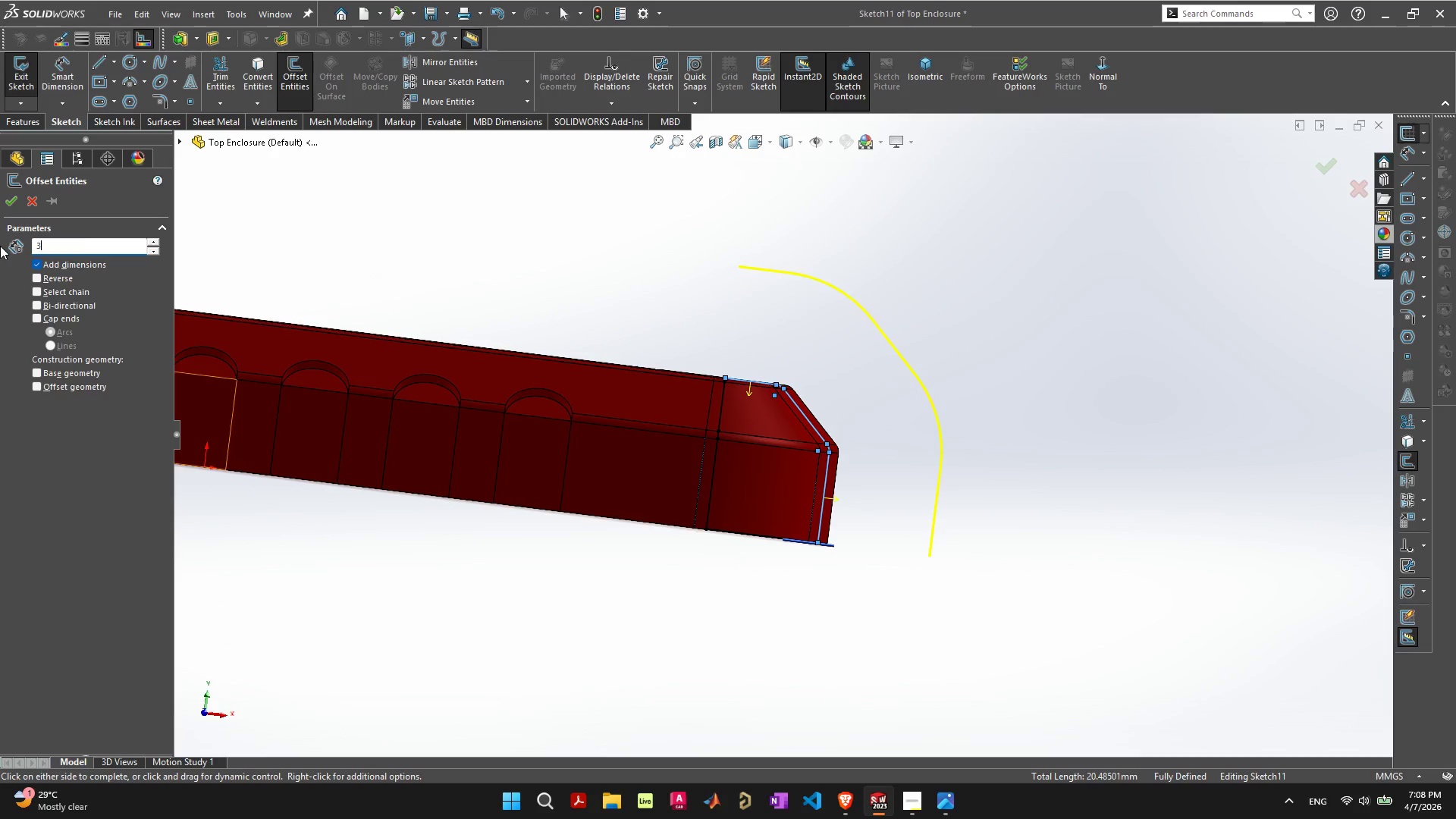 
key(Enter)
 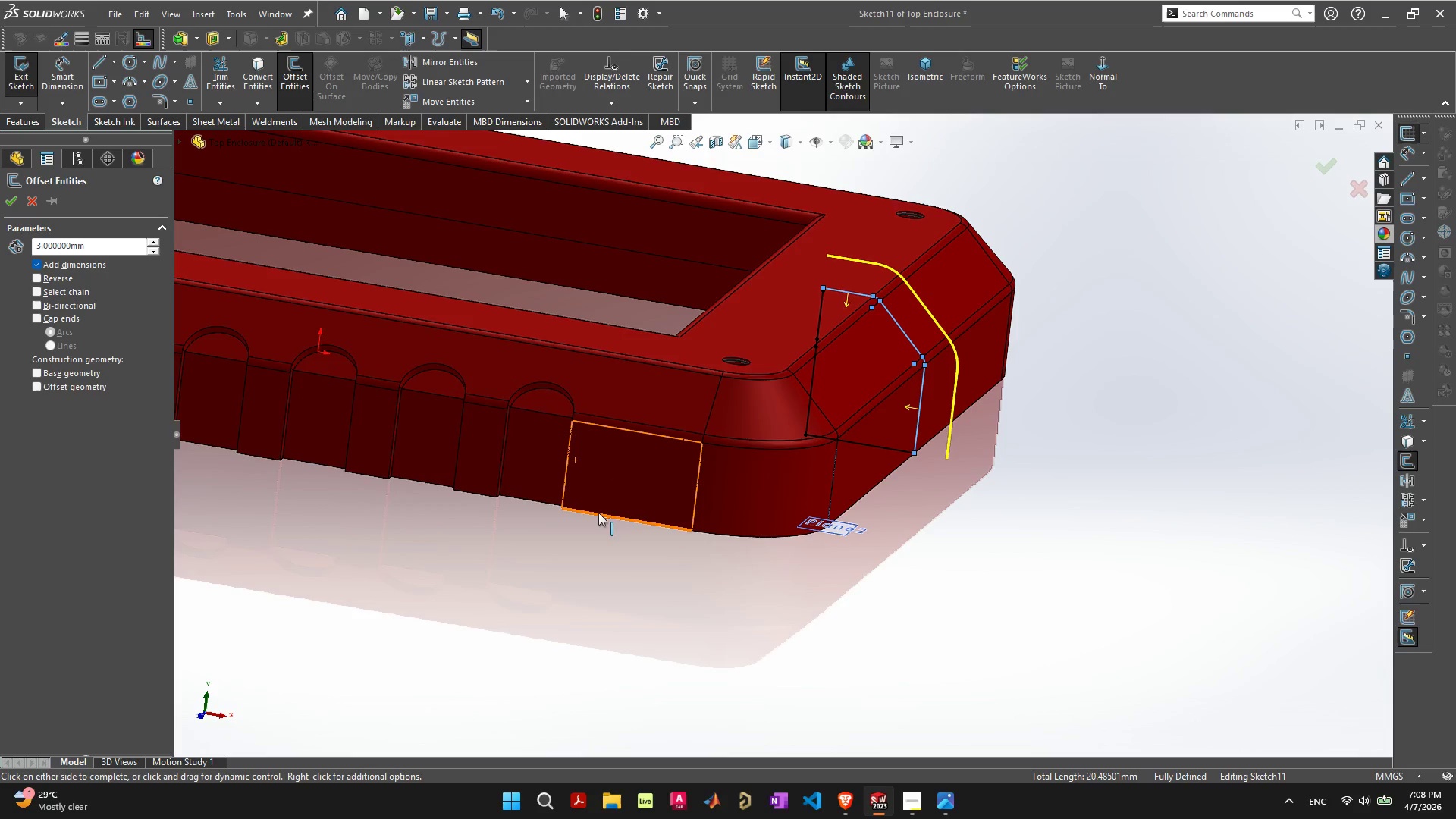 
left_click_drag(start_coordinate=[102, 246], to_coordinate=[0, 244])
 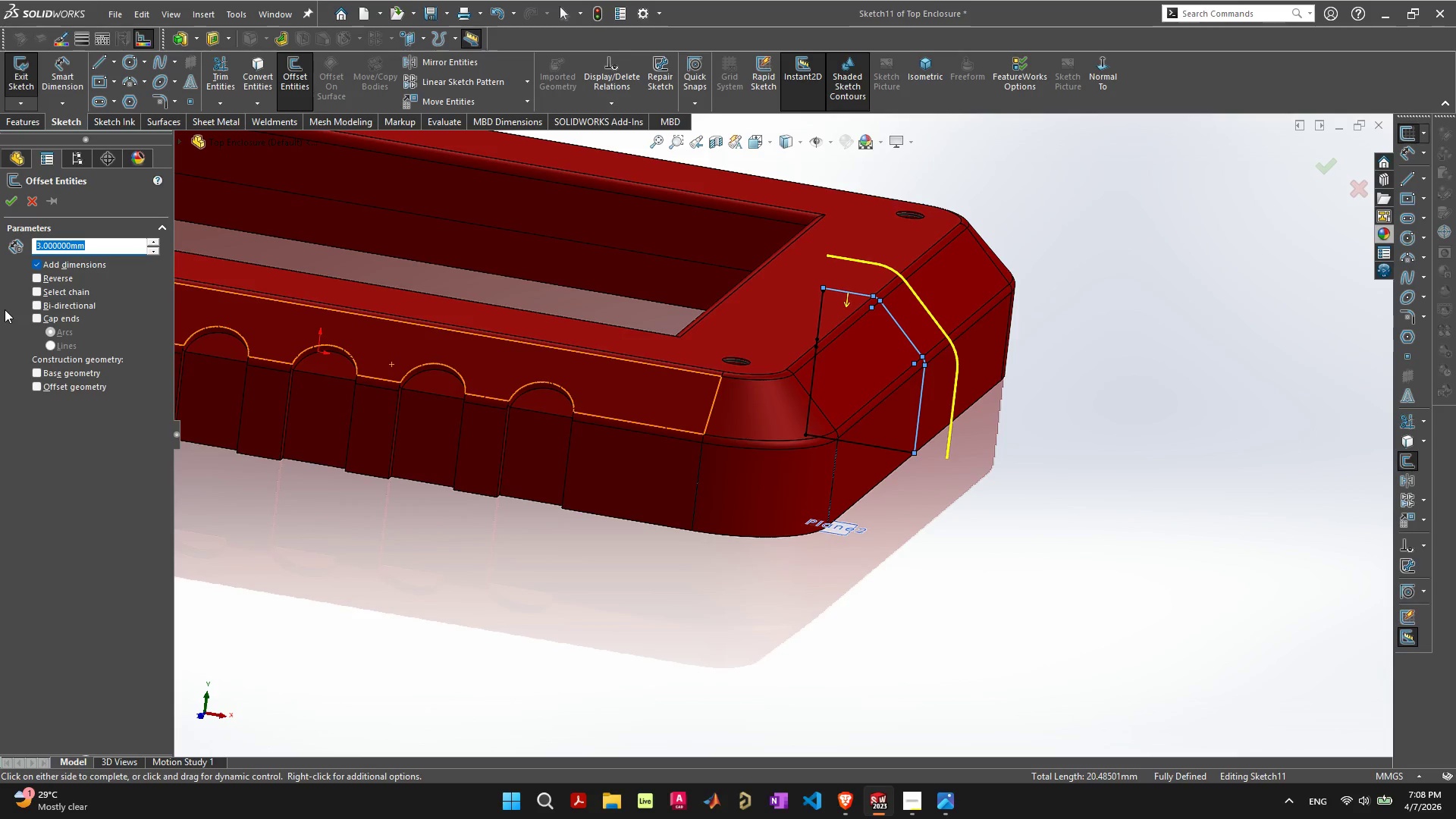 
key(2)
 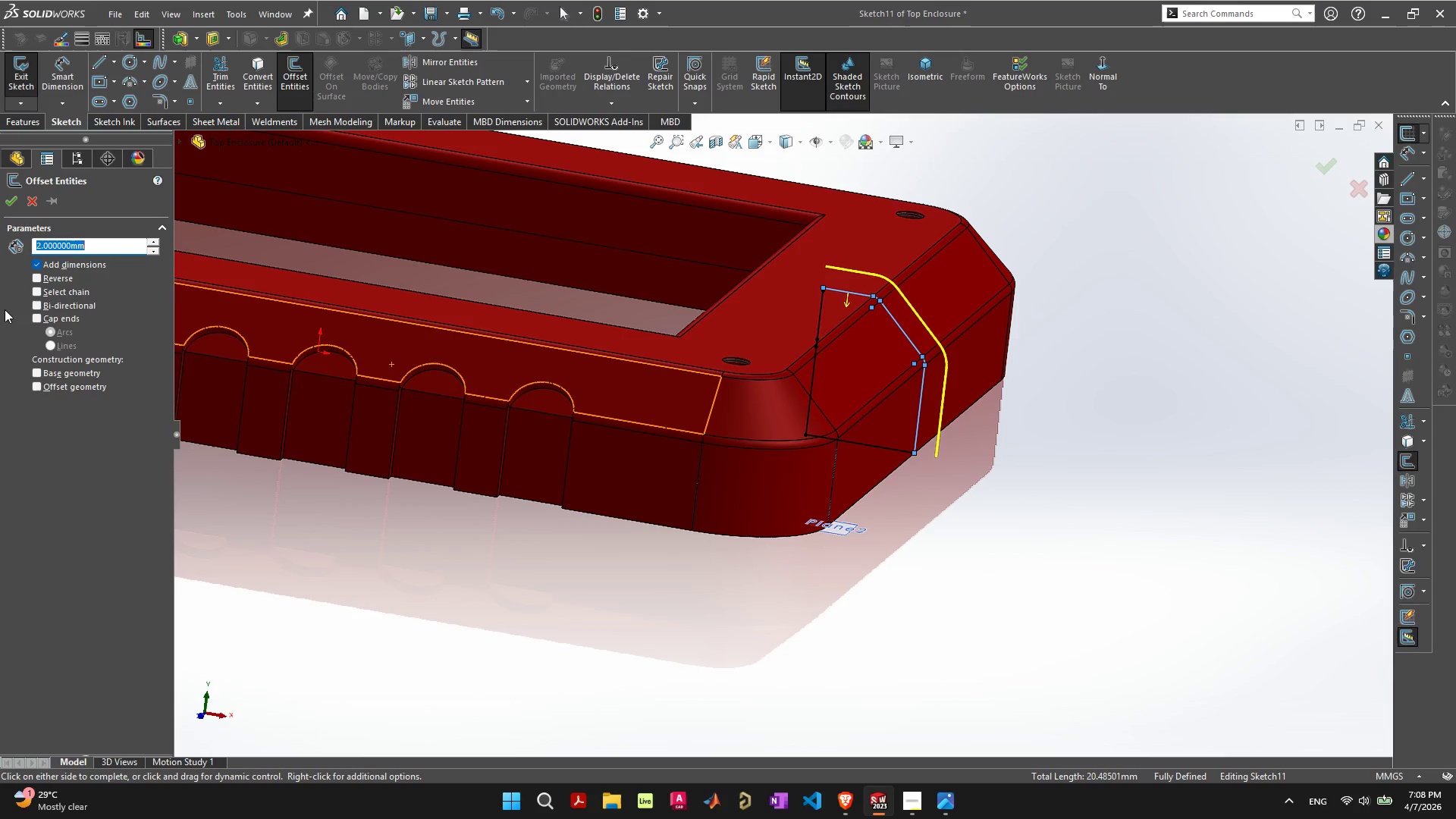 
key(Enter)
 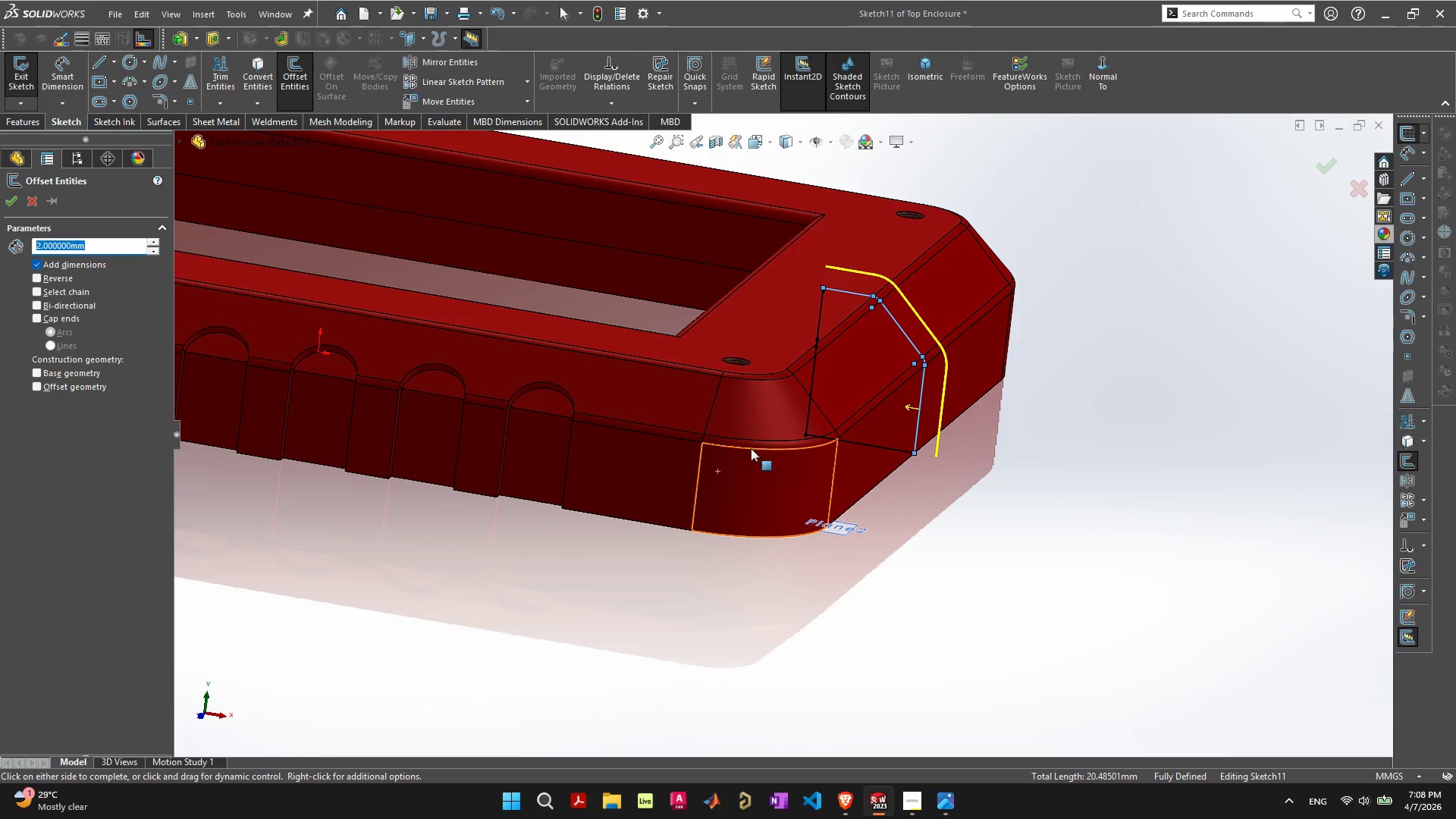 
scroll: coordinate [833, 309], scroll_direction: up, amount: 4.0
 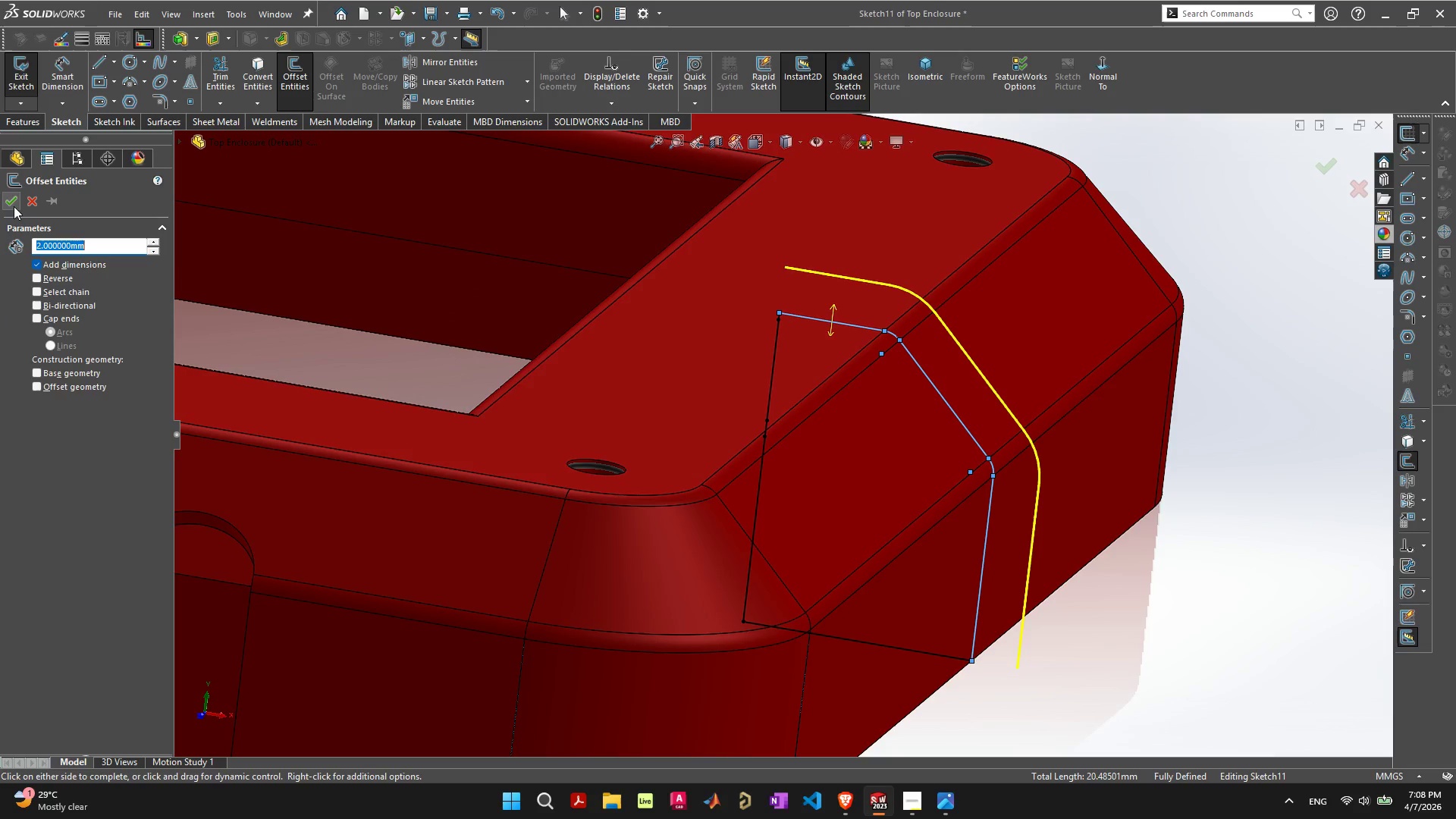 
left_click([14, 201])
 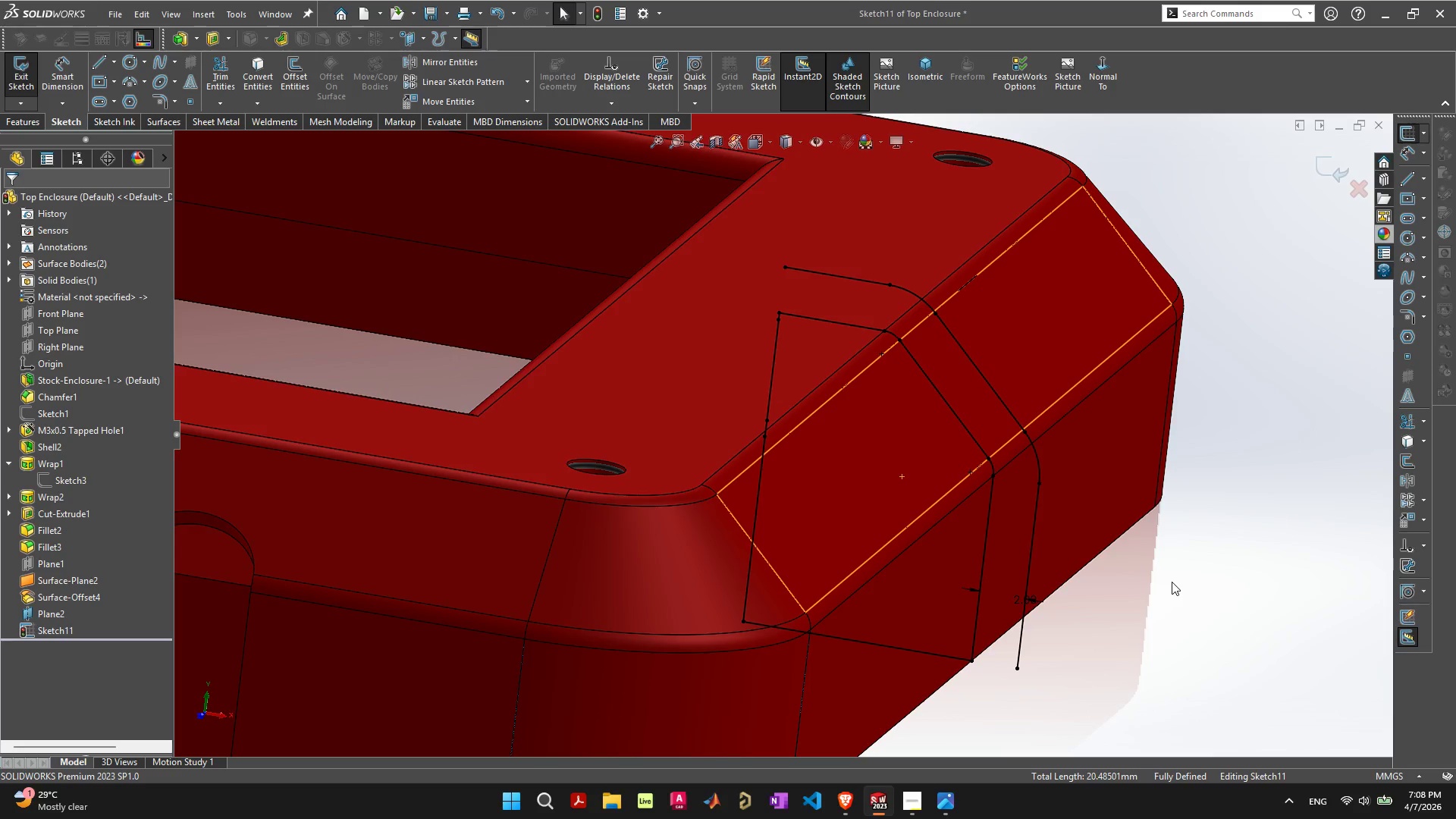 
wait(6.69)
 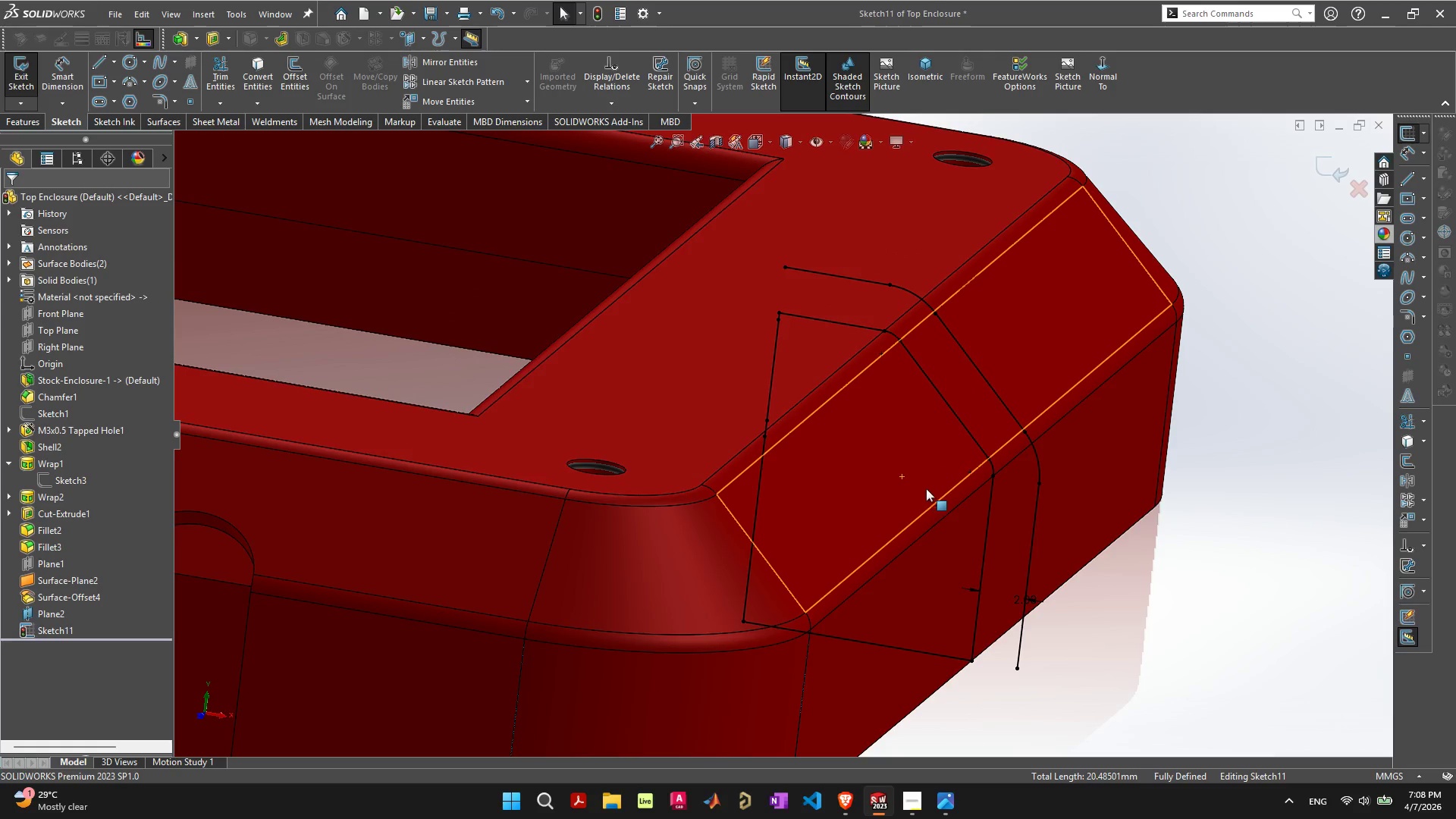 
scroll: coordinate [813, 328], scroll_direction: up, amount: 3.0
 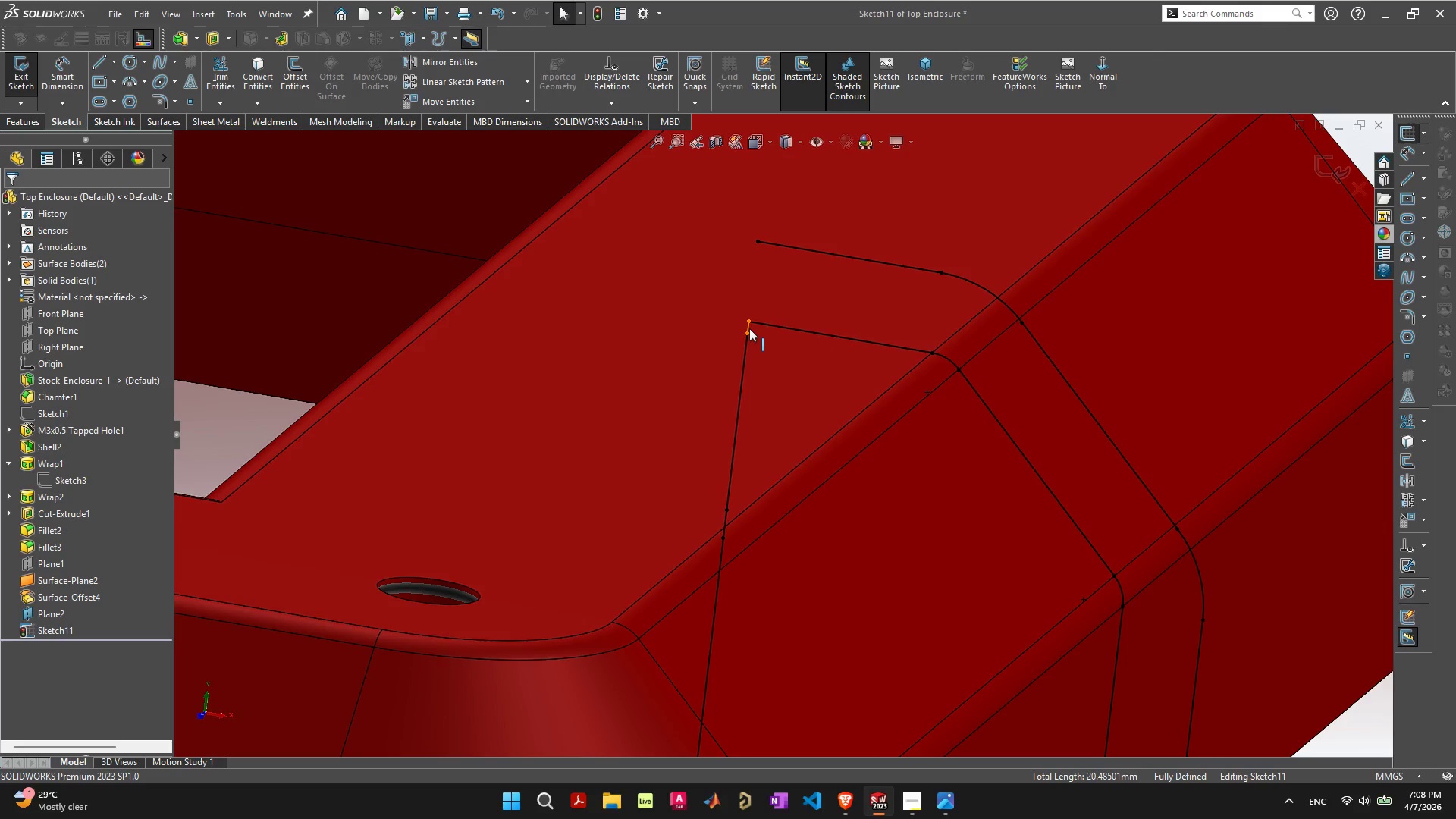 
left_click([749, 328])
 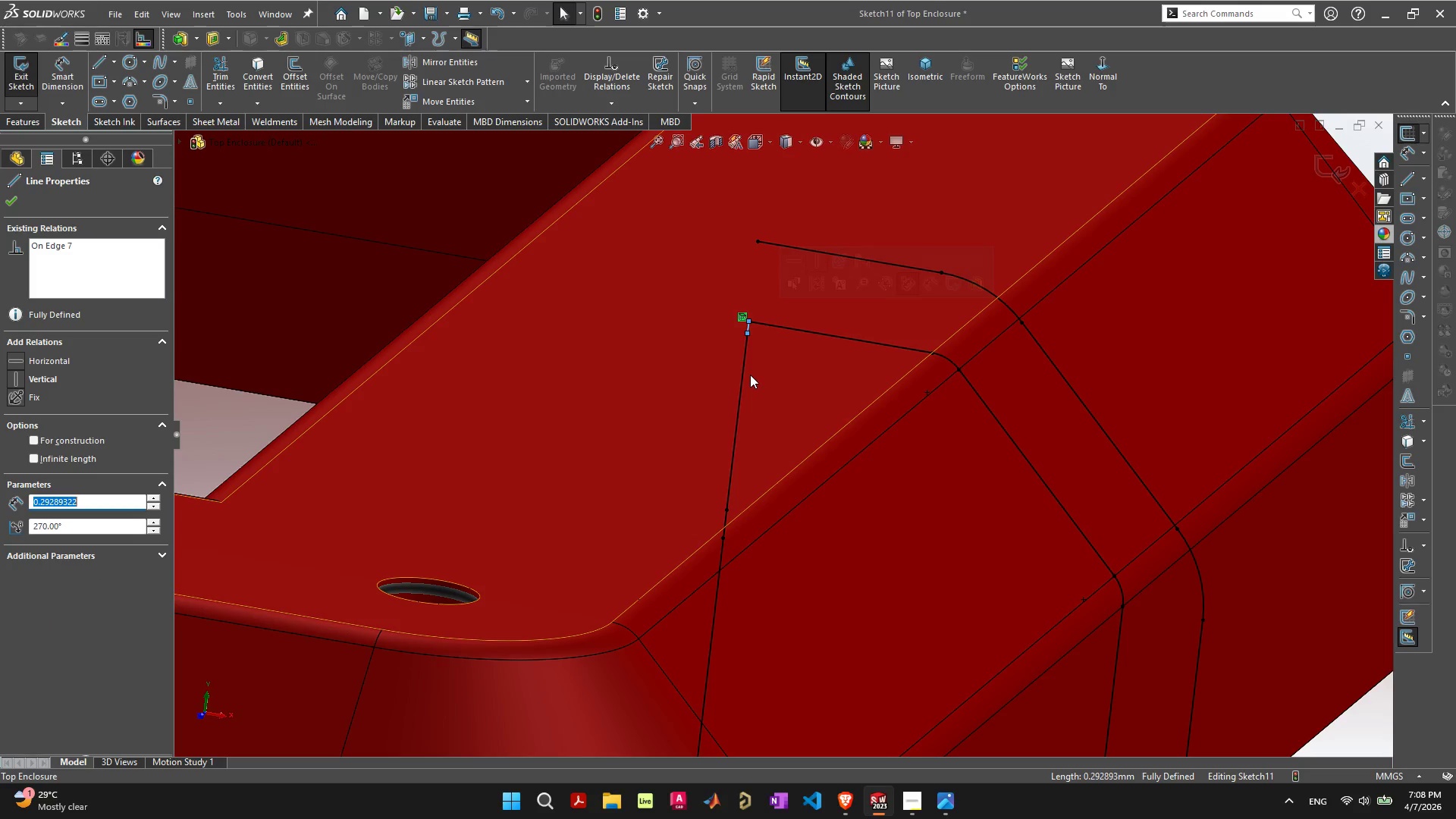 
key(Delete)
 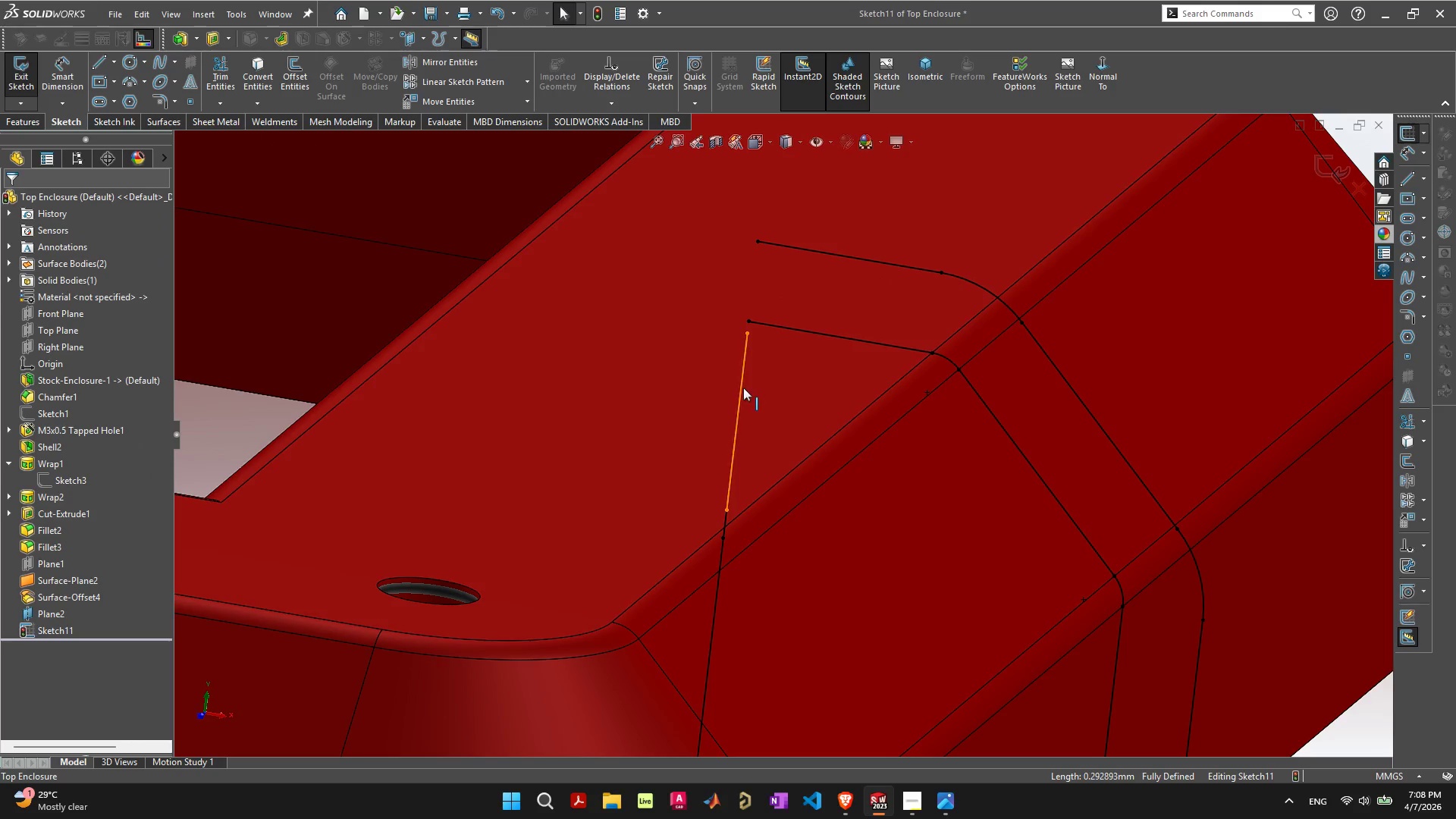 
left_click([743, 388])
 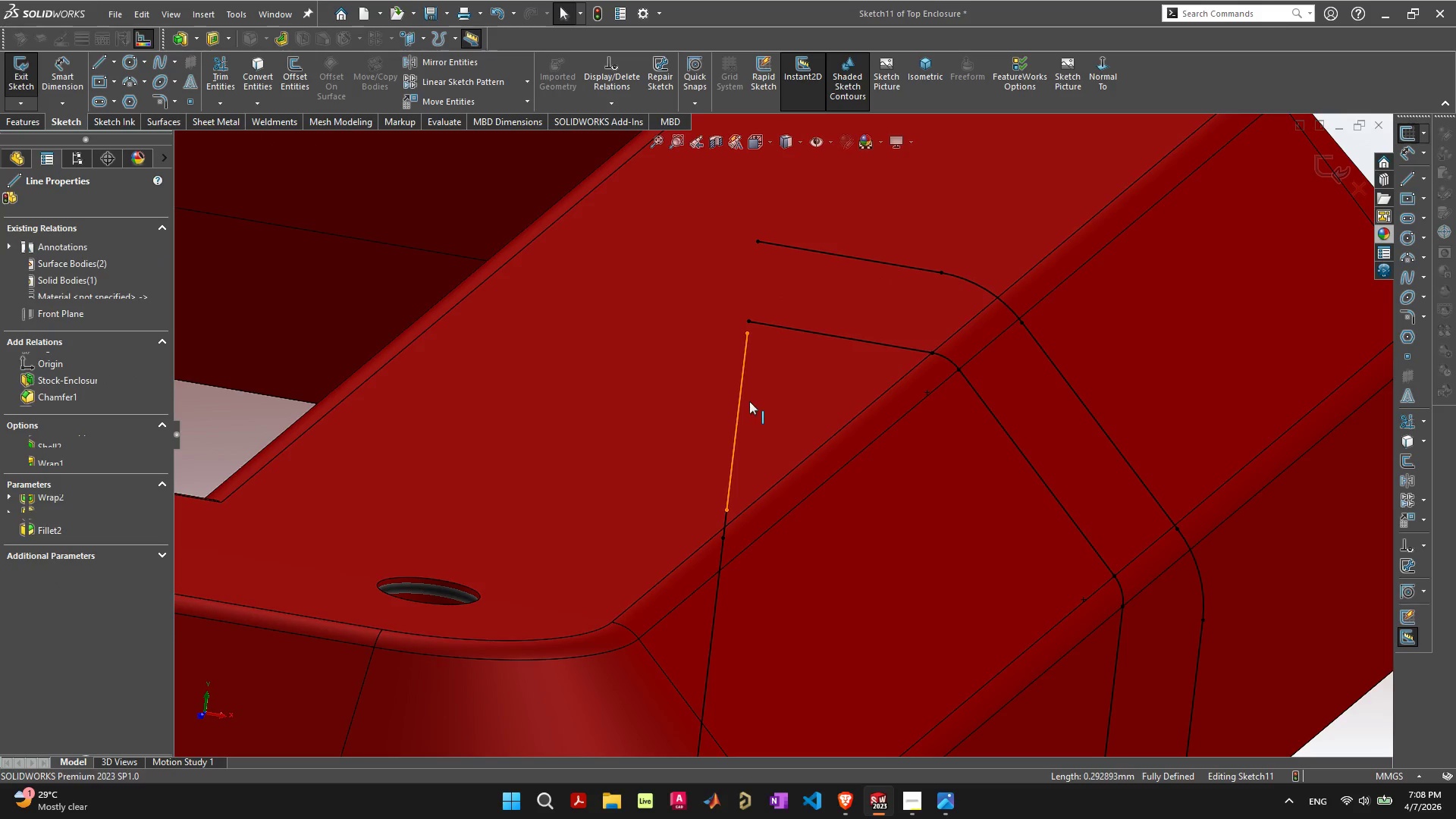 
key(Delete)
 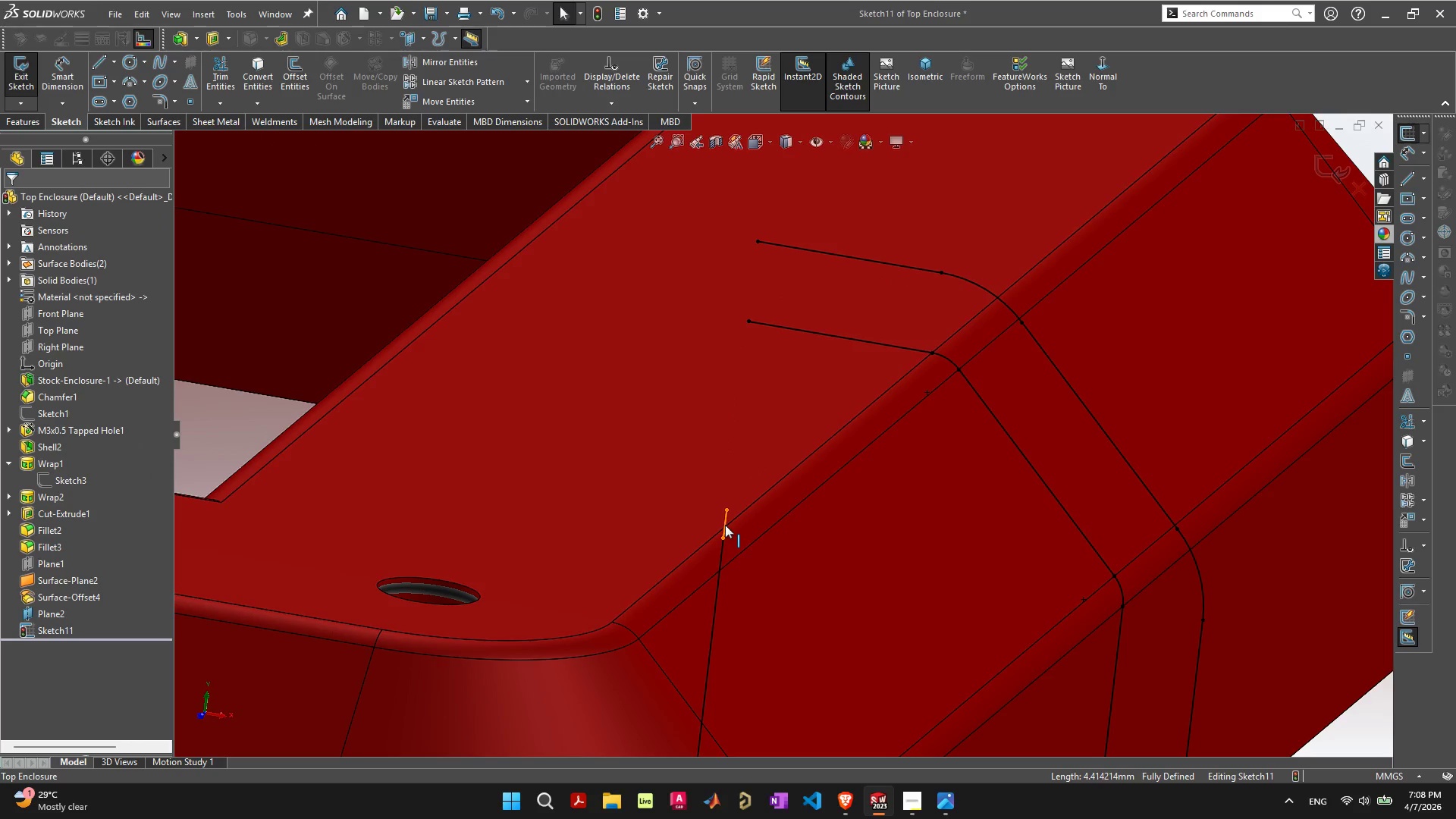 
left_click([725, 525])
 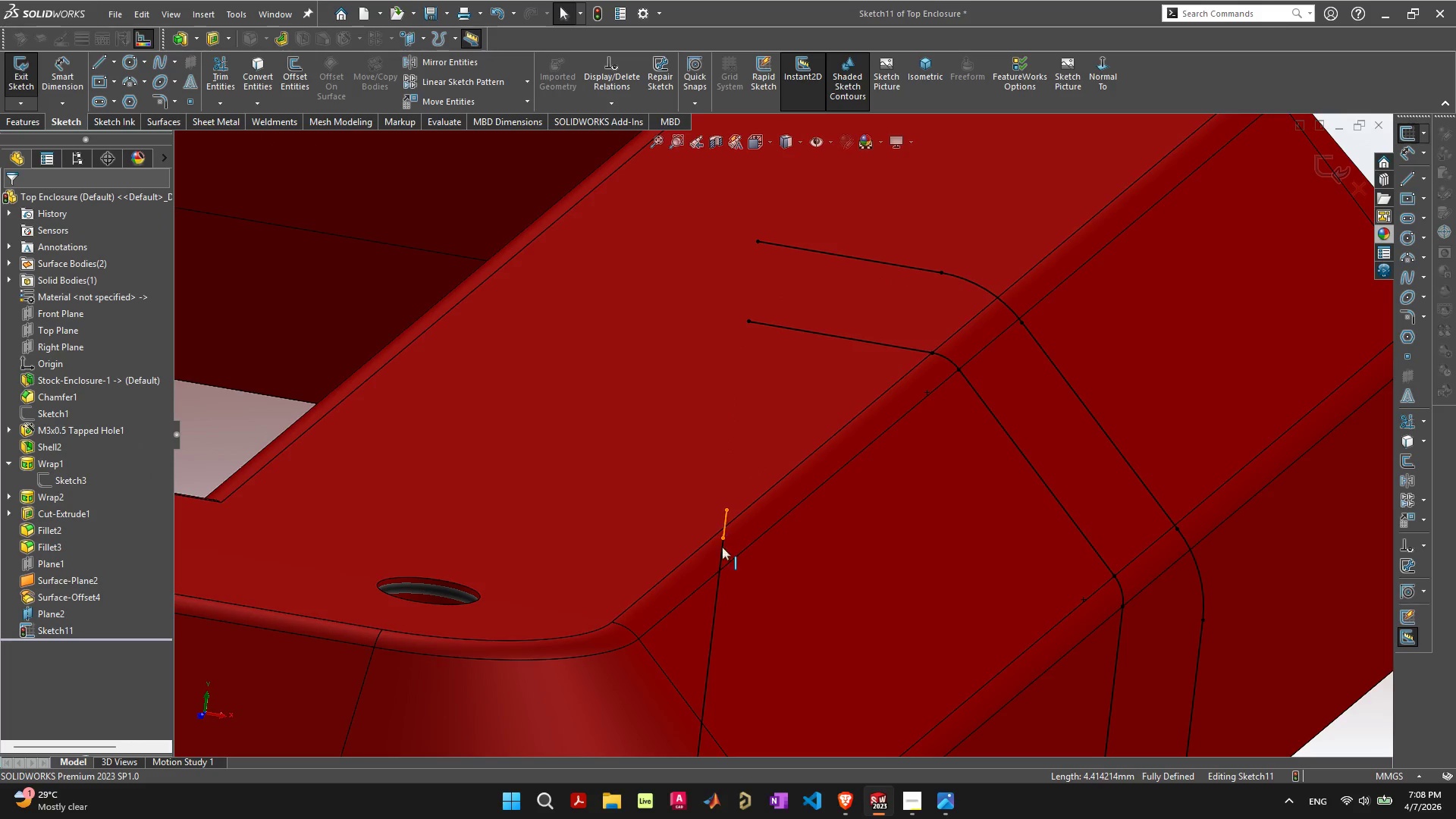 
key(Delete)
 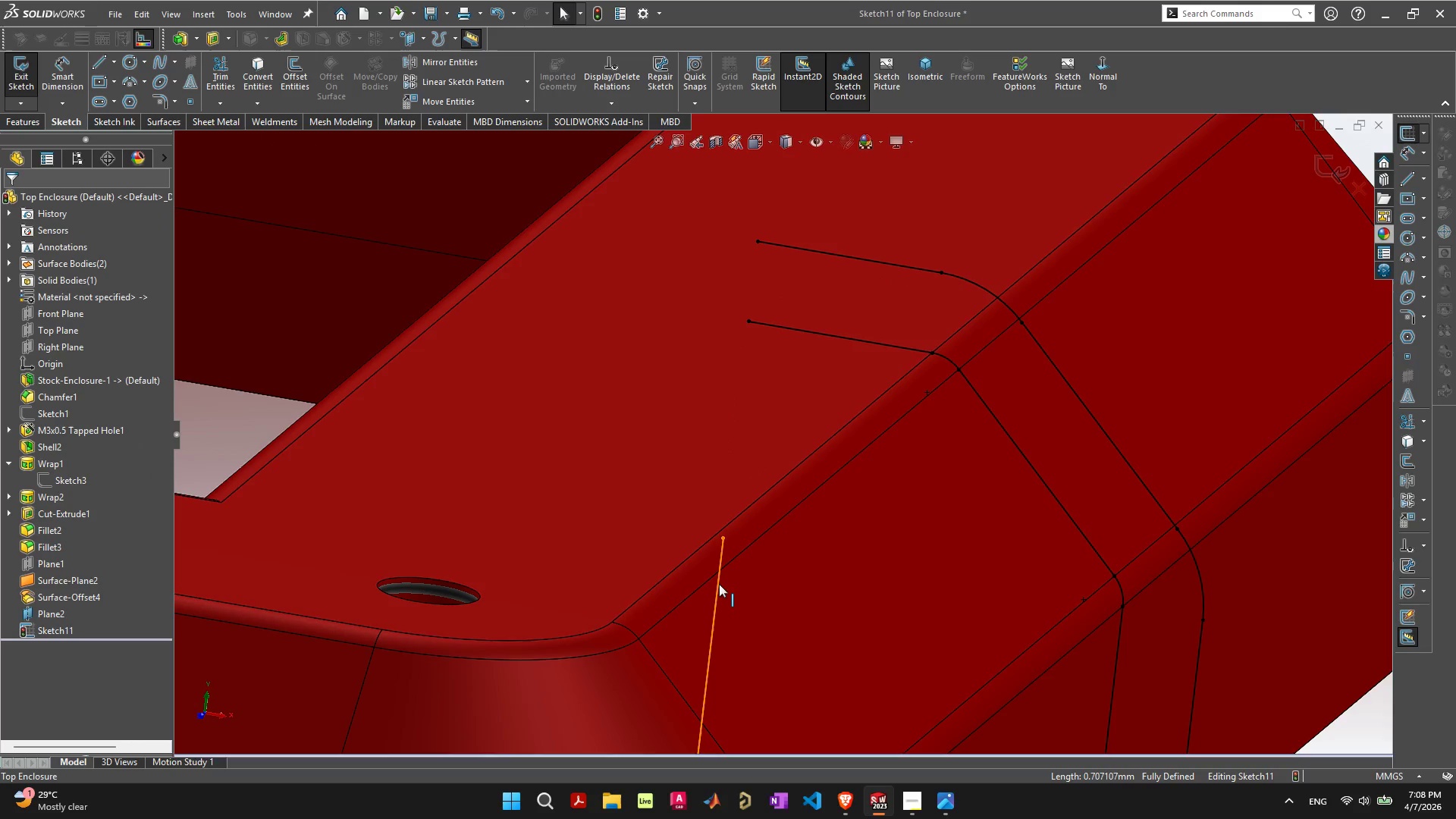 
left_click([719, 584])
 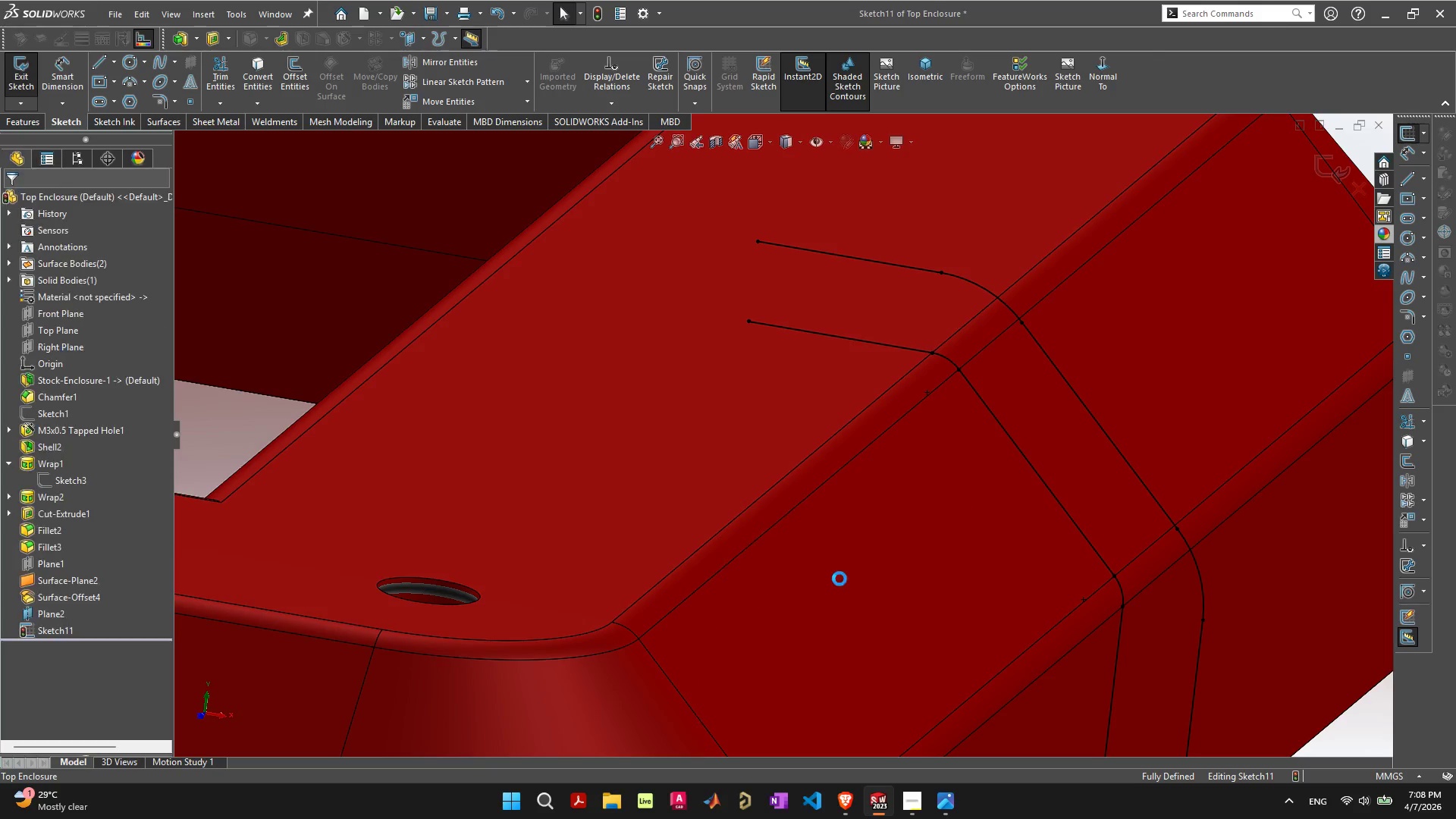 
scroll: coordinate [851, 573], scroll_direction: down, amount: 5.0
 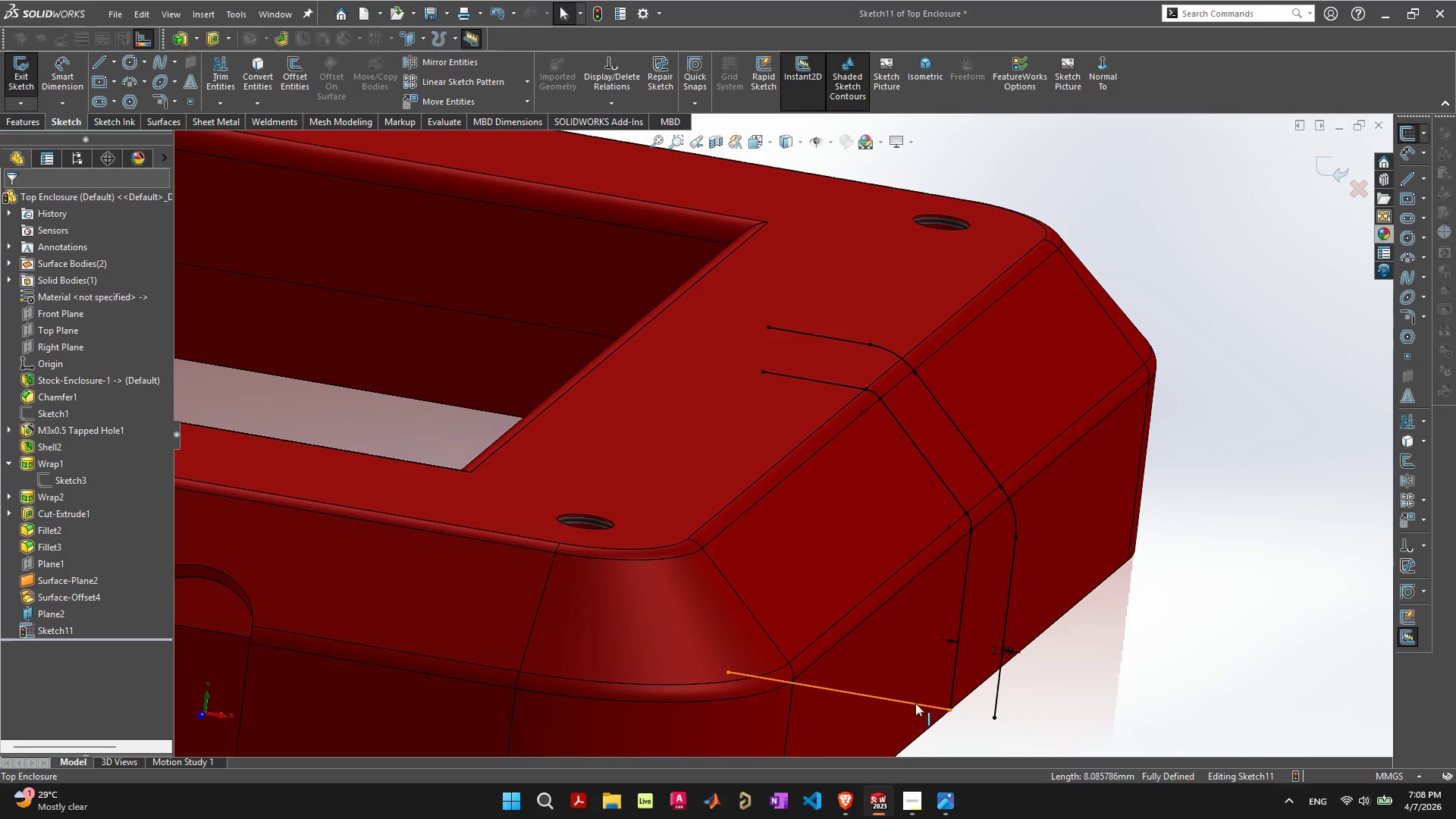 
left_click([915, 703])
 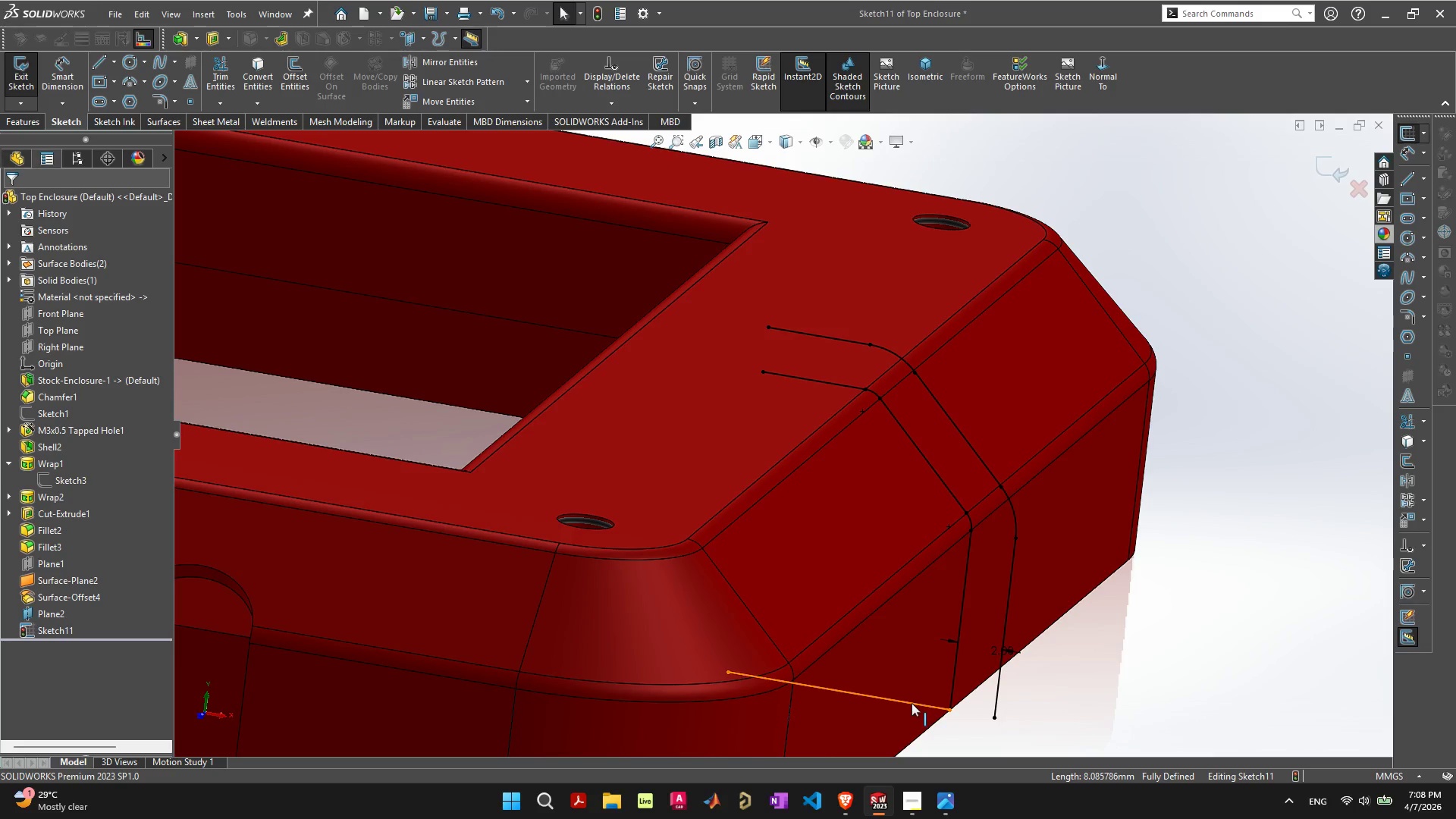 
key(Delete)
 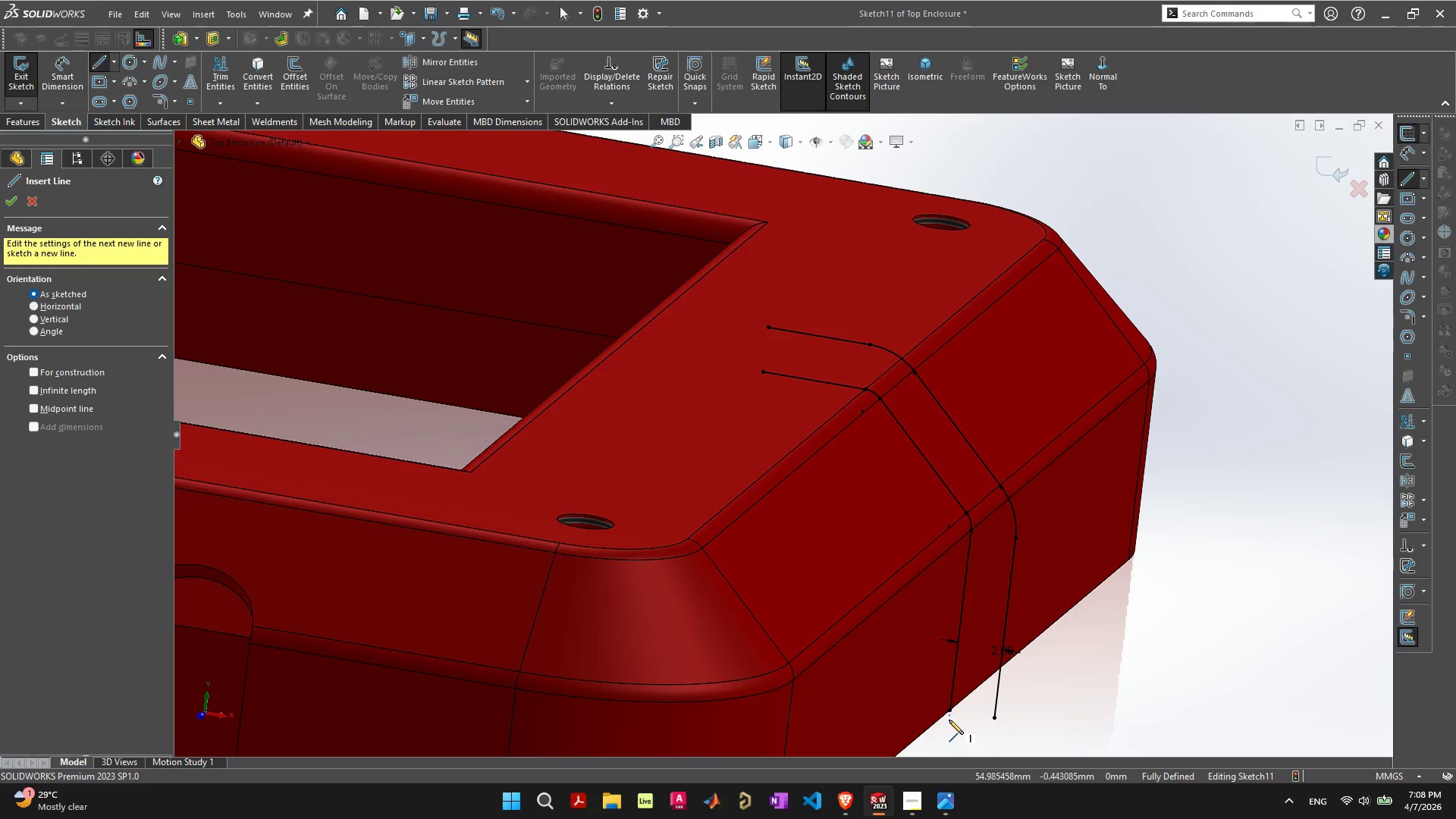 
left_click([949, 711])
 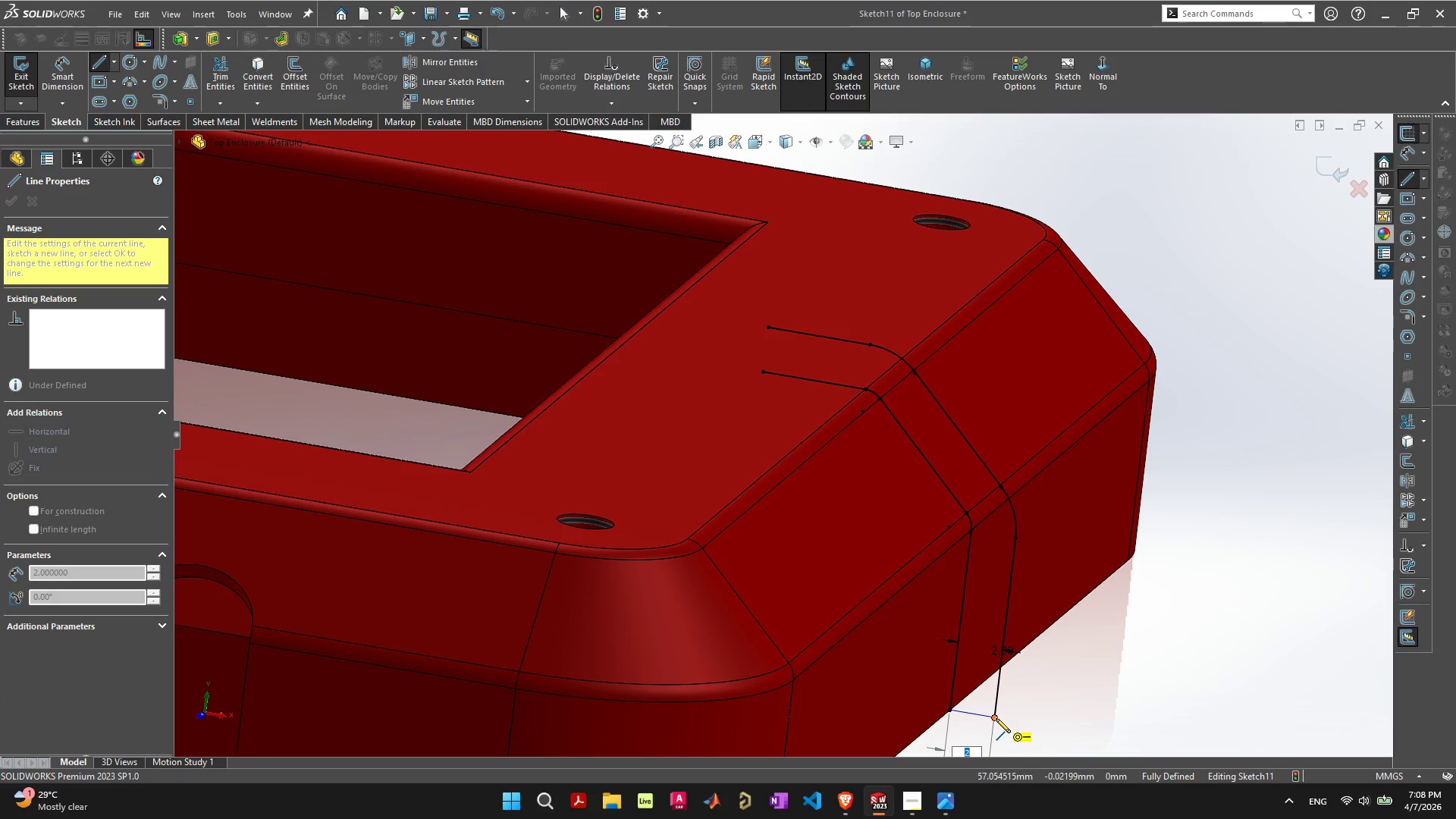 
left_click([996, 718])
 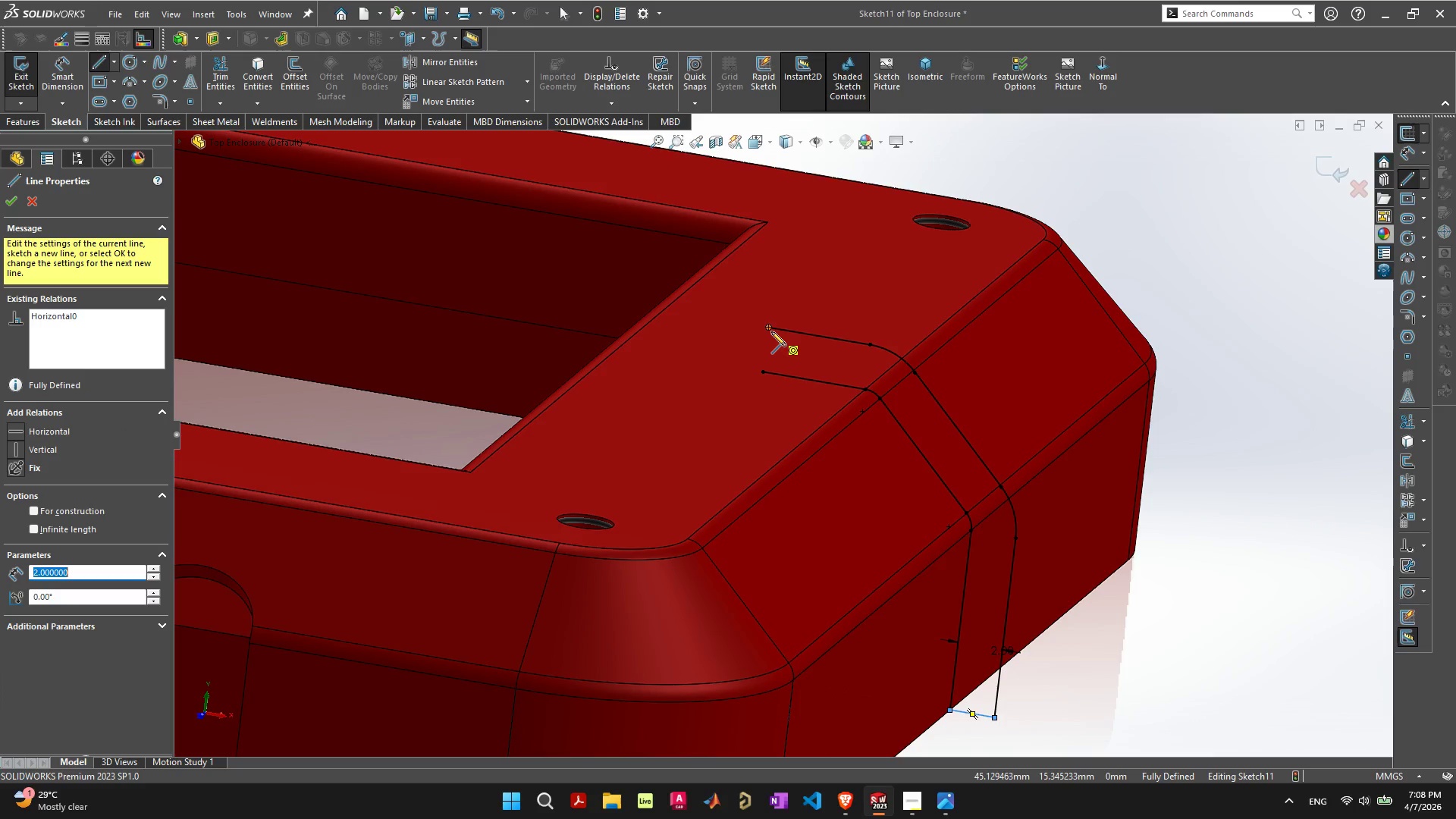 
left_click([771, 331])
 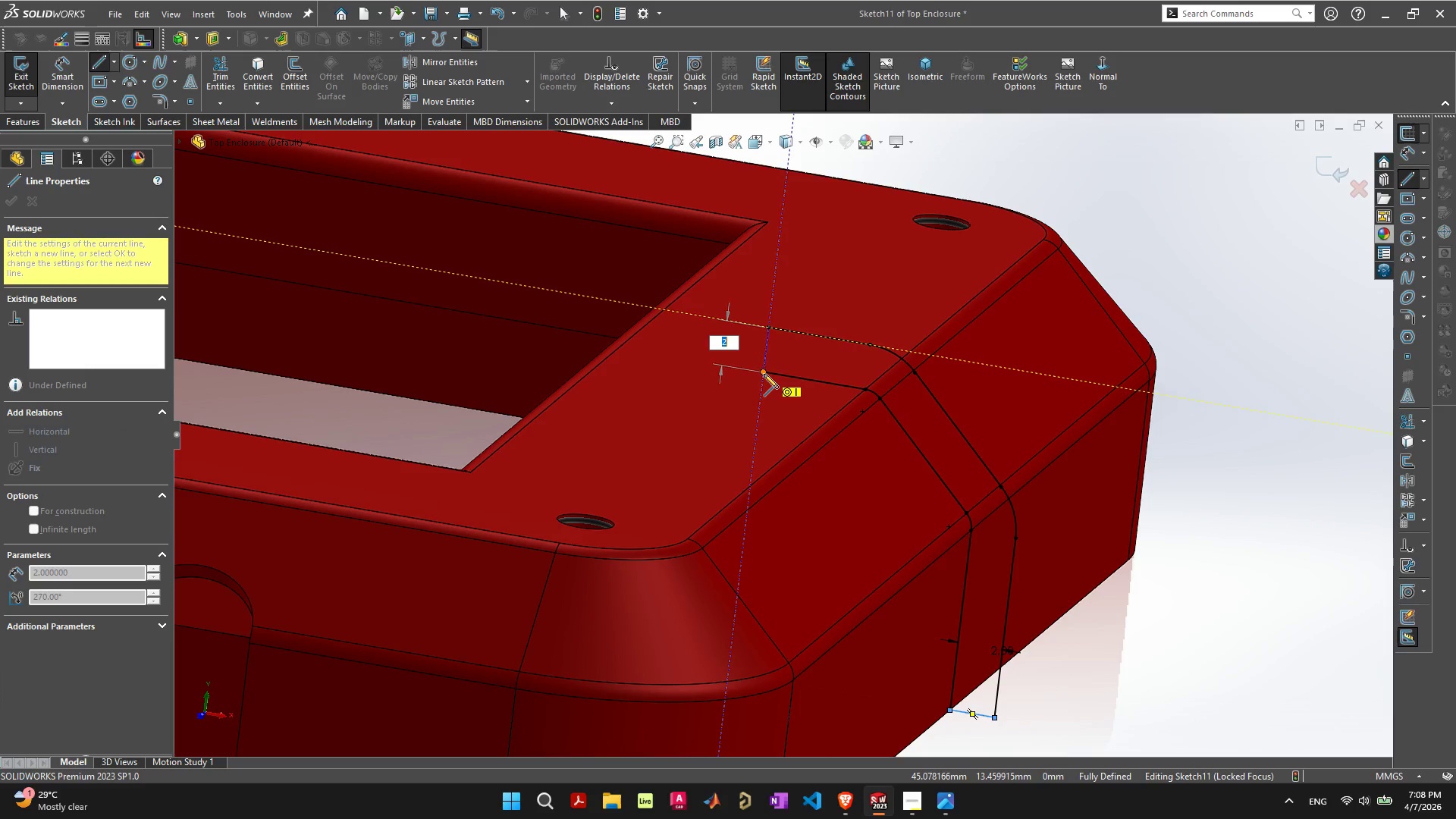 
left_click([764, 374])
 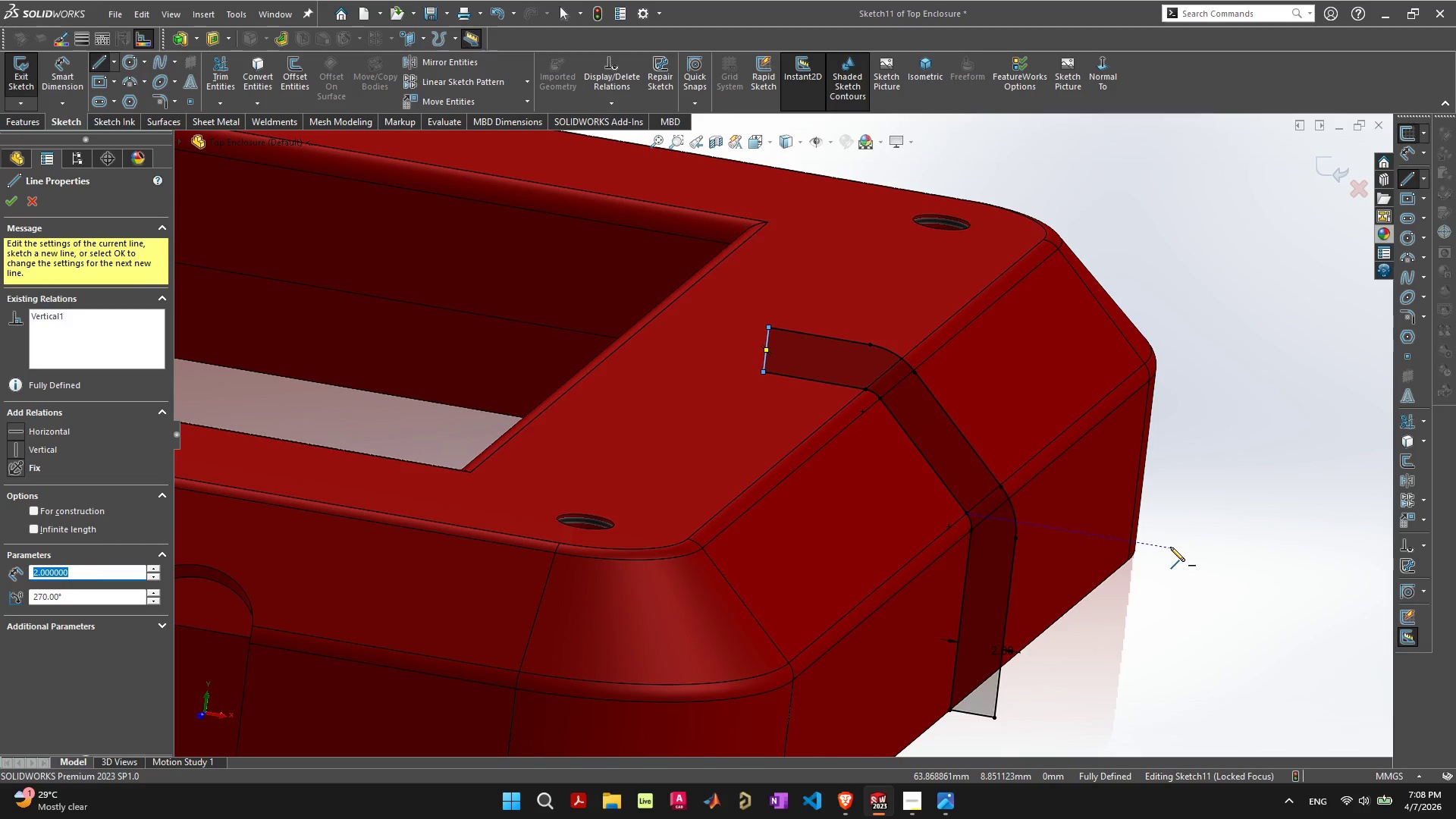 
key(Escape)
 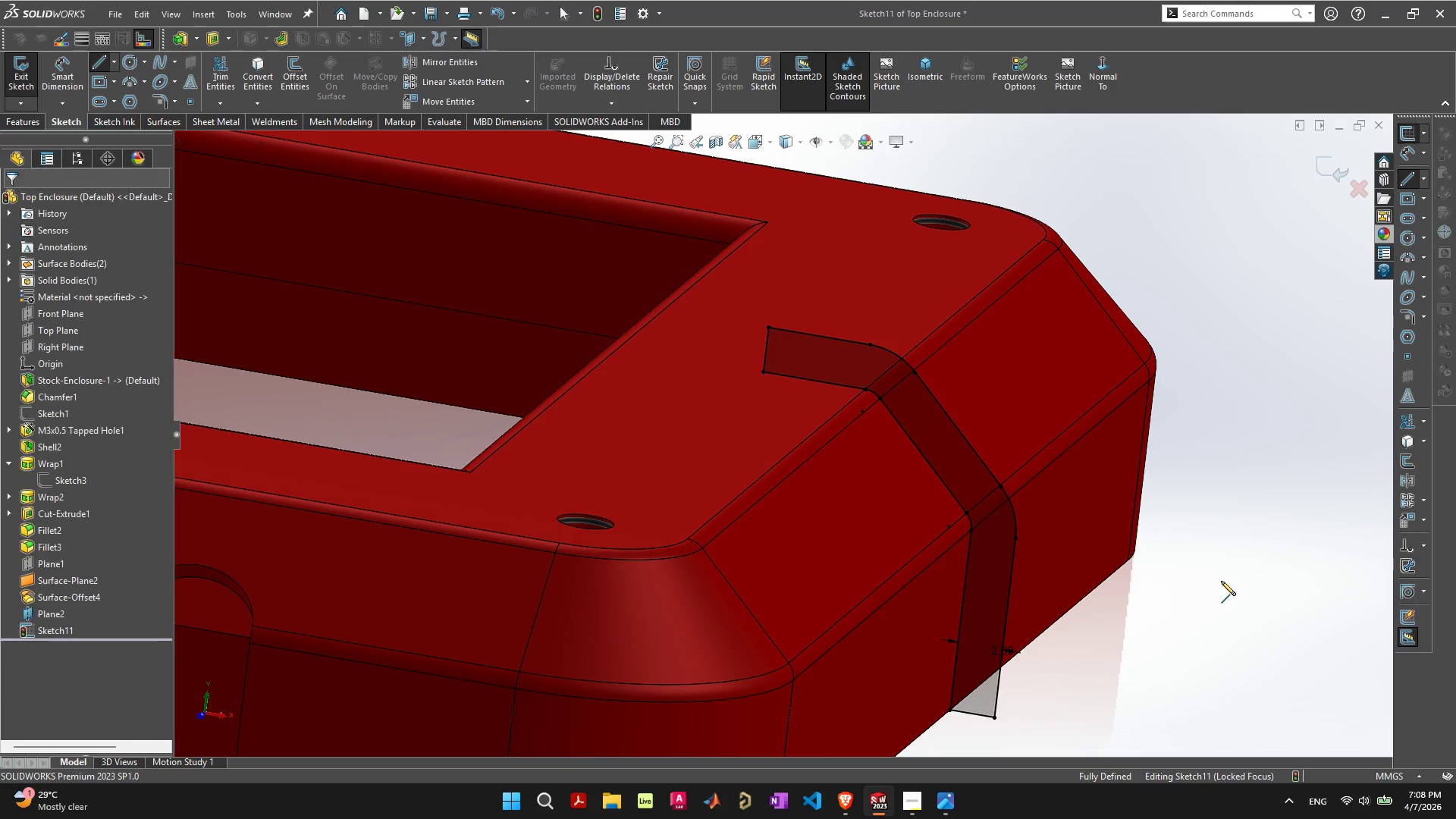 
left_click([1232, 573])
 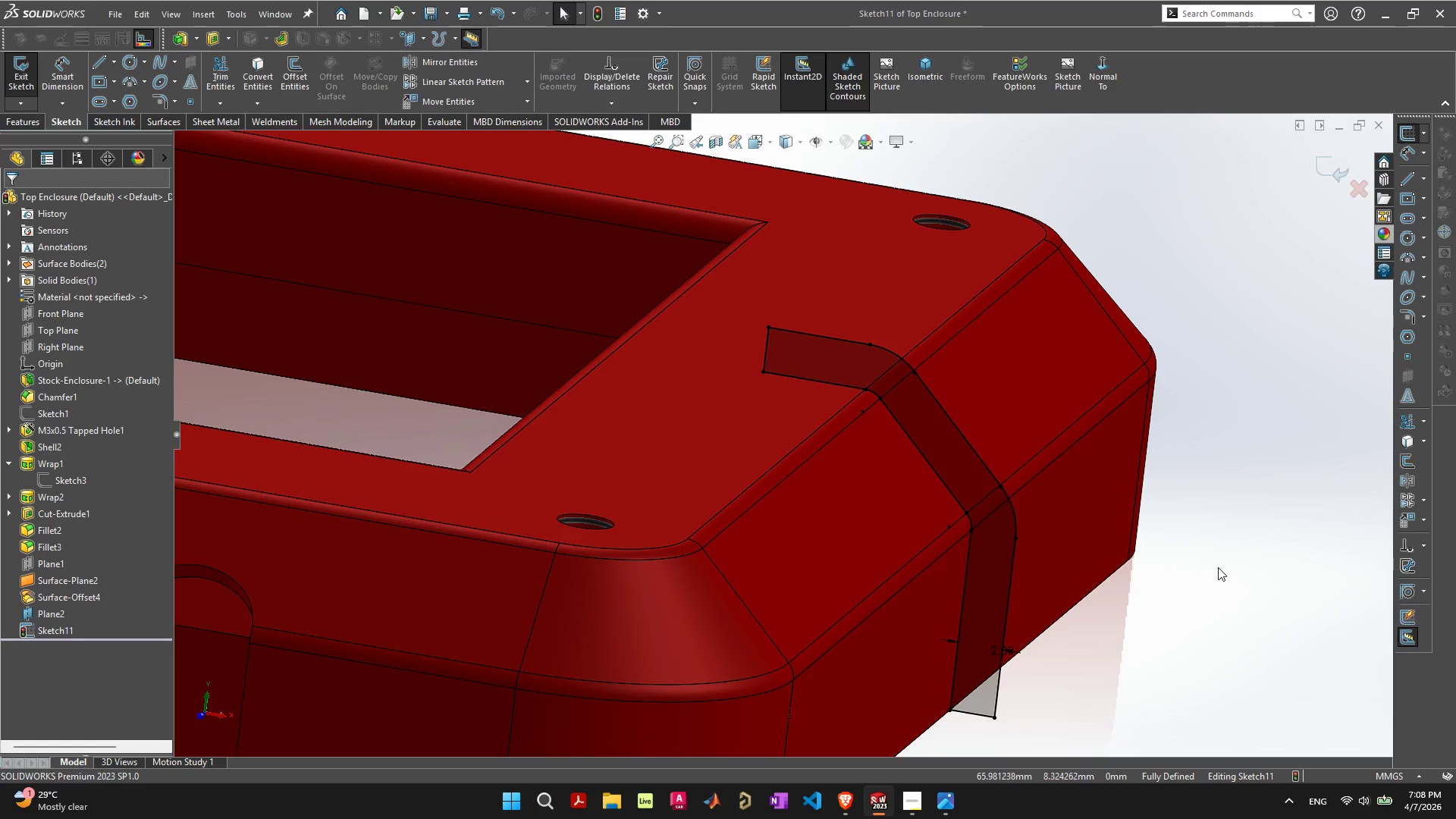 
scroll: coordinate [1190, 577], scroll_direction: down, amount: 2.0
 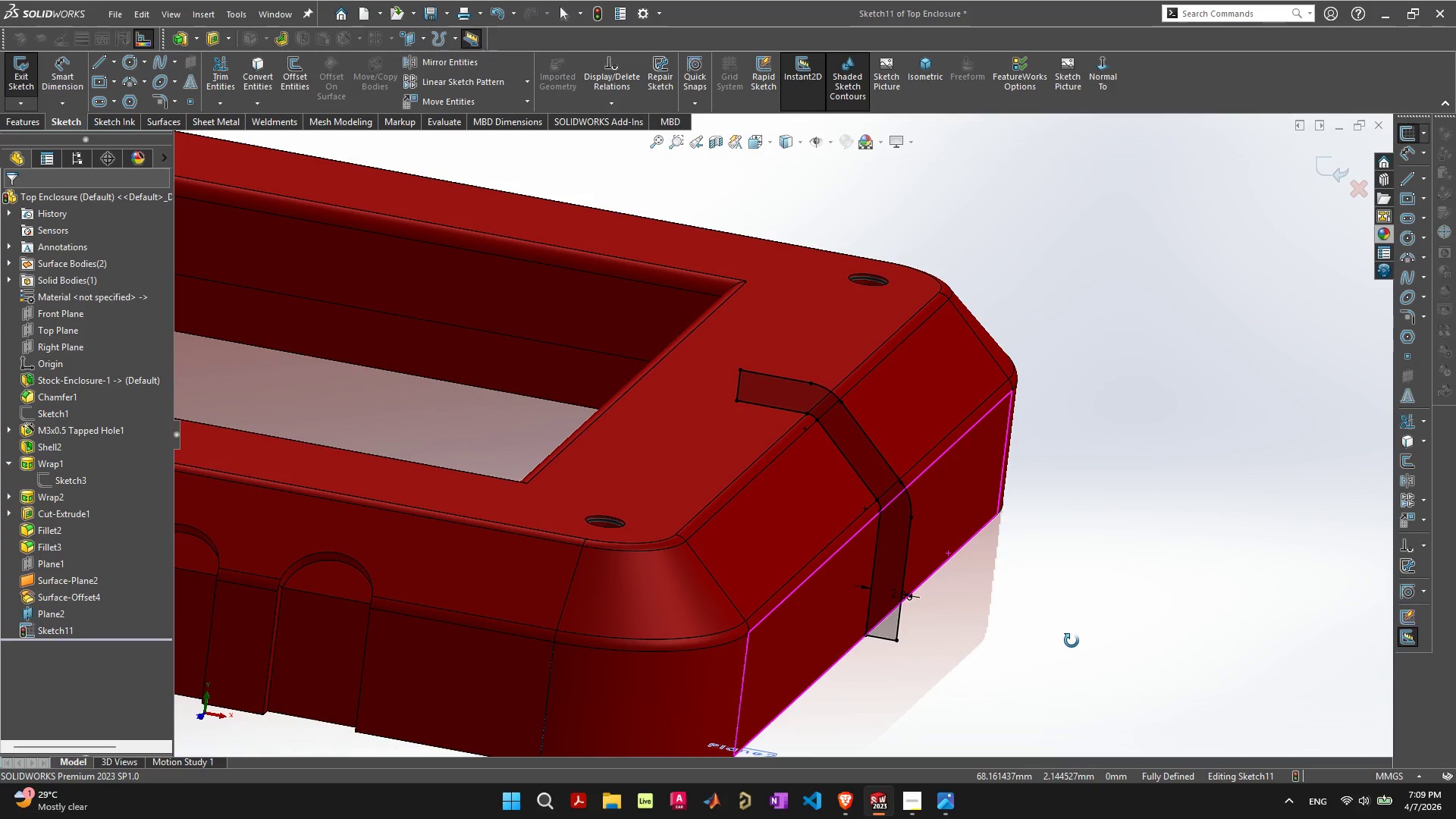 
wait(22.42)
 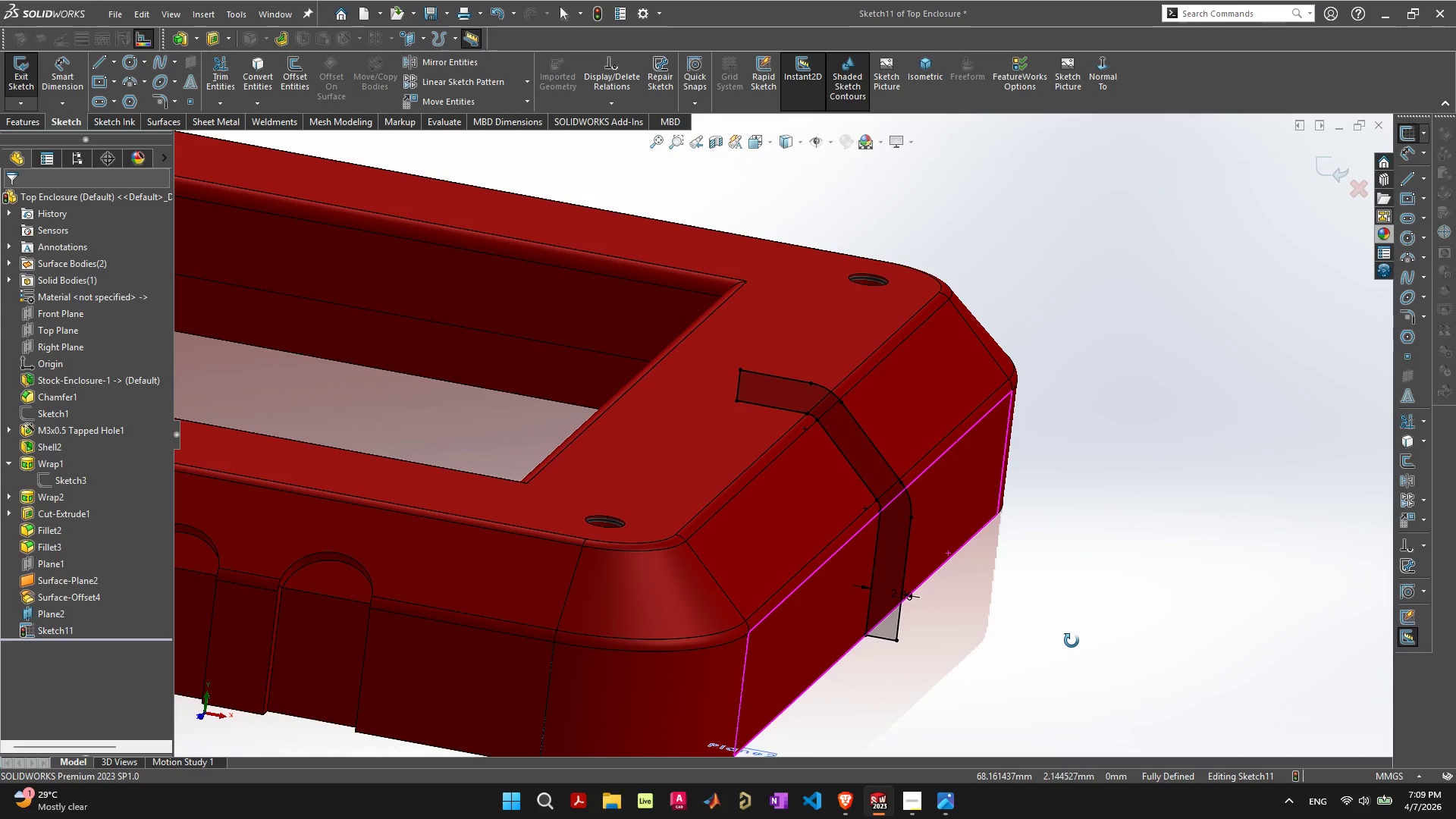 
left_click([861, 456])
 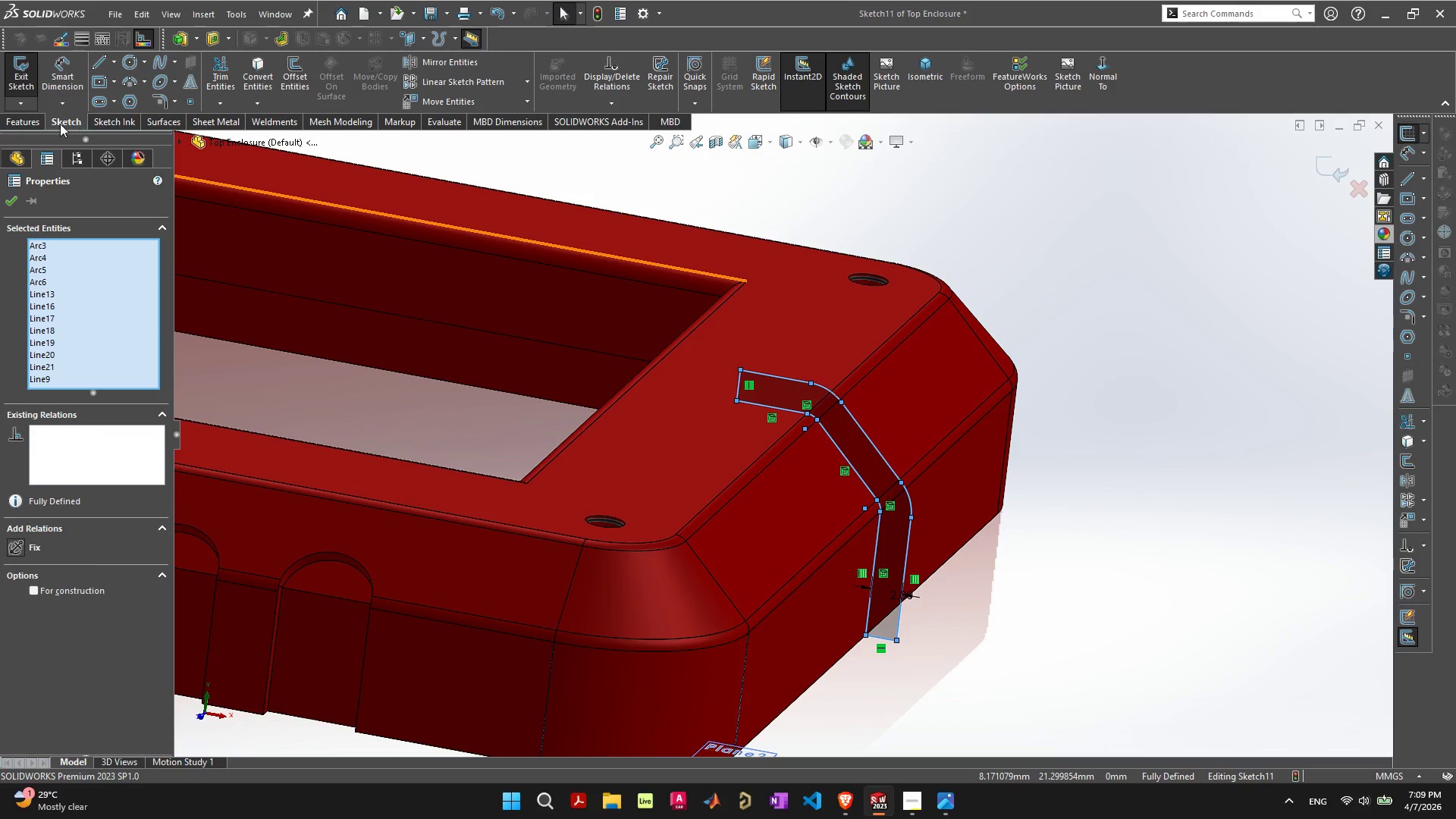 
left_click([27, 123])
 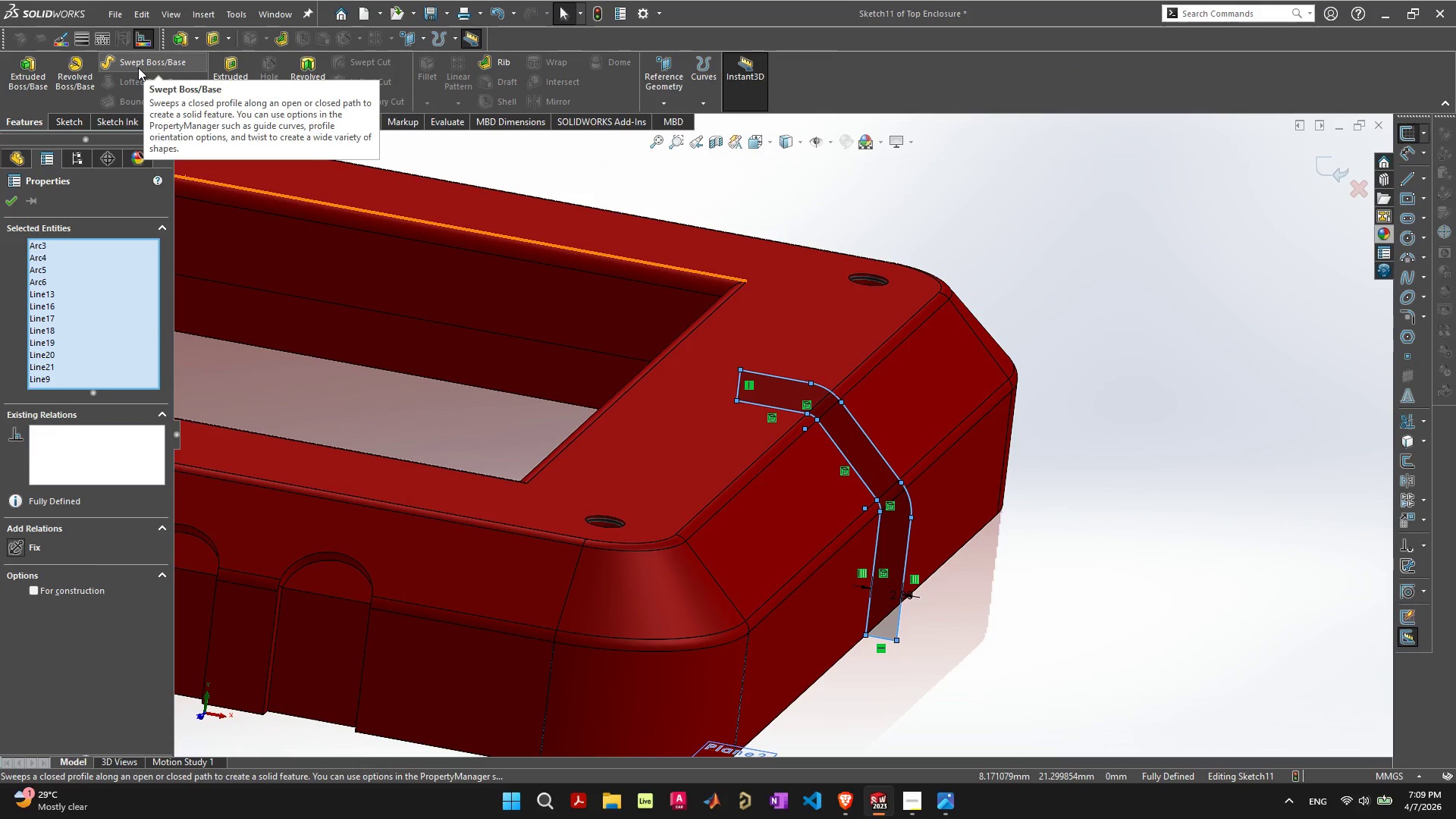 
left_click([138, 67])
 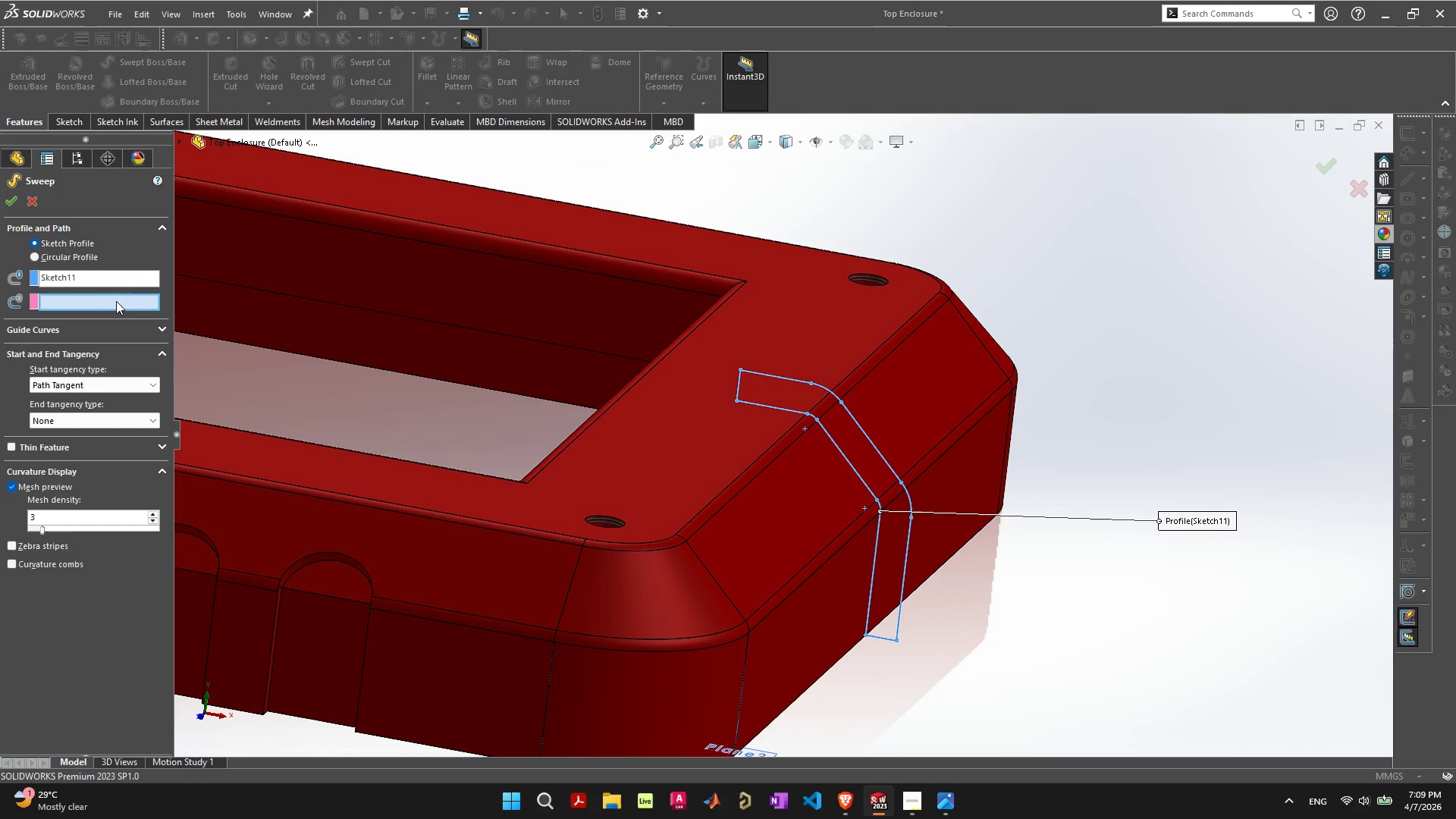 
wait(10.94)
 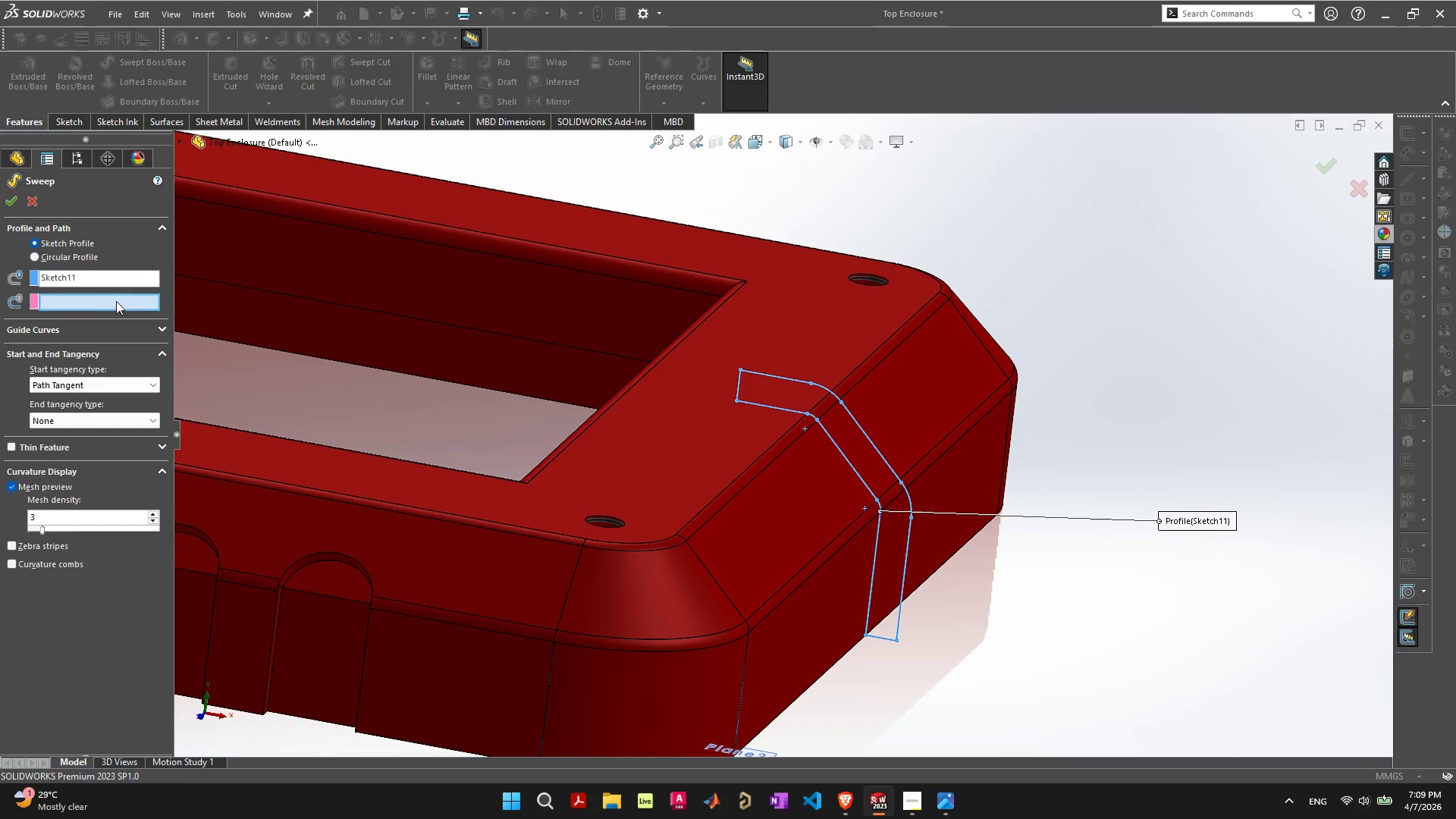 
left_click([711, 518])
 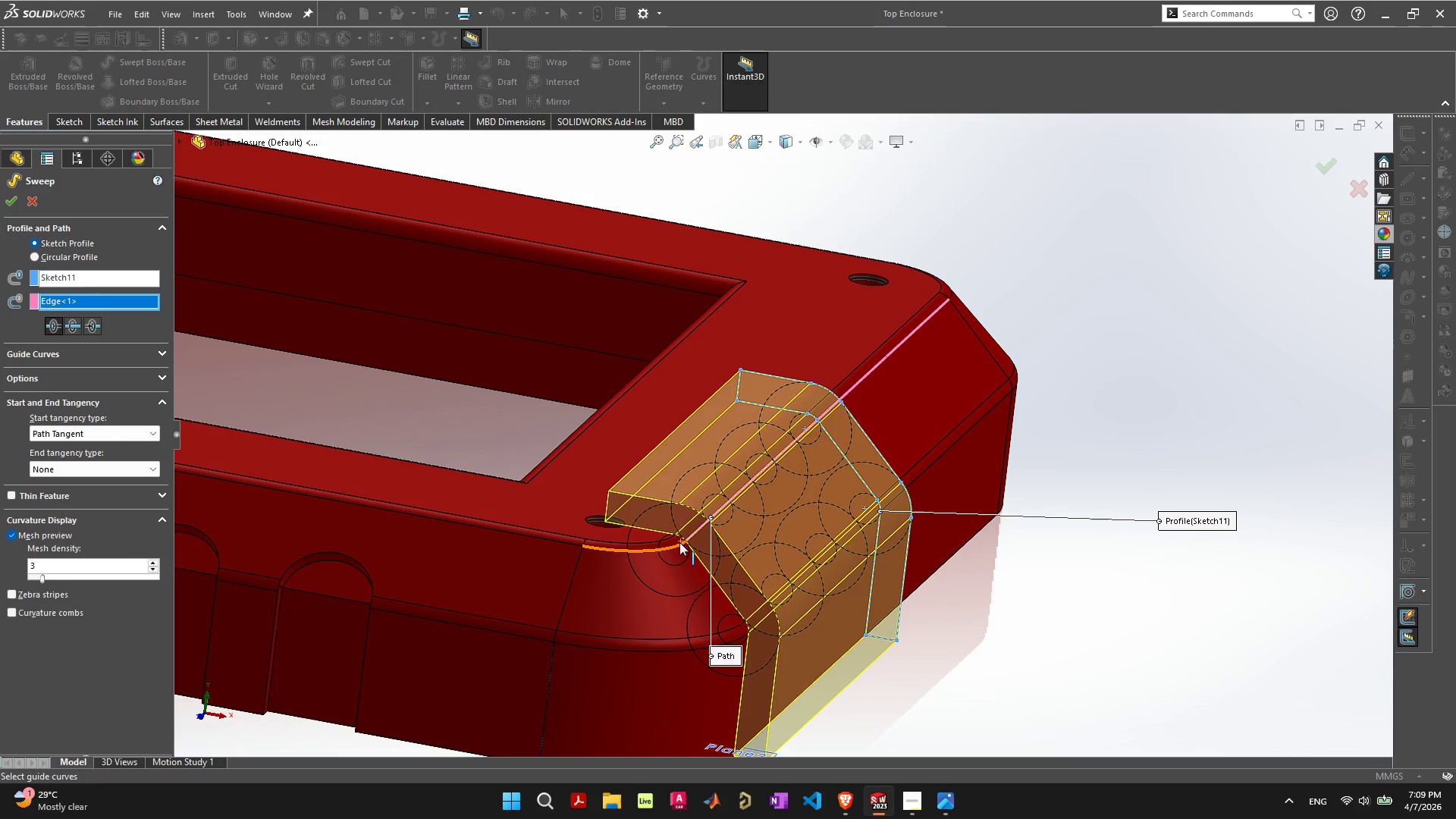 
left_click([673, 548])
 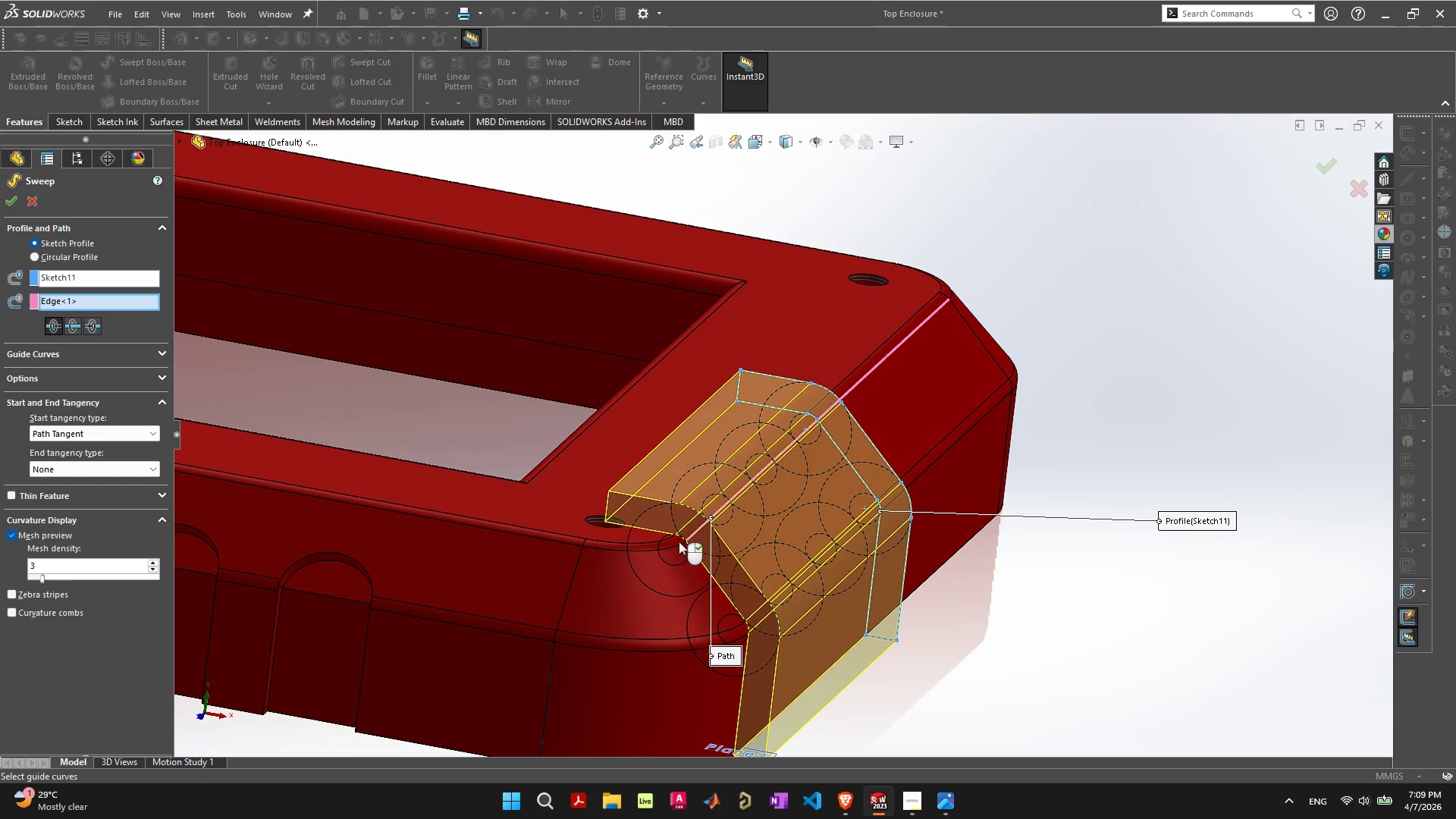 
left_click([677, 543])
 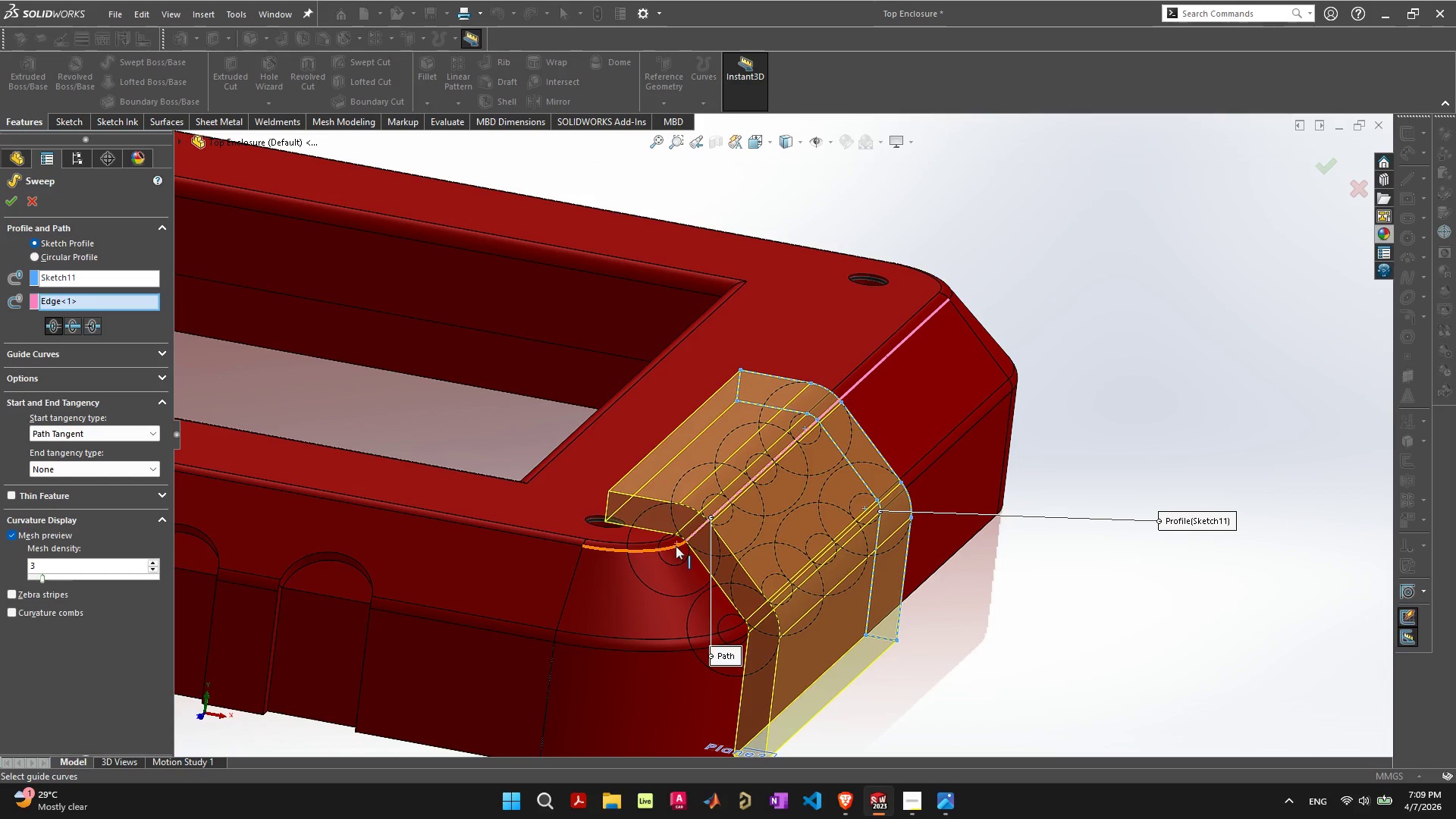 
left_click([676, 546])
 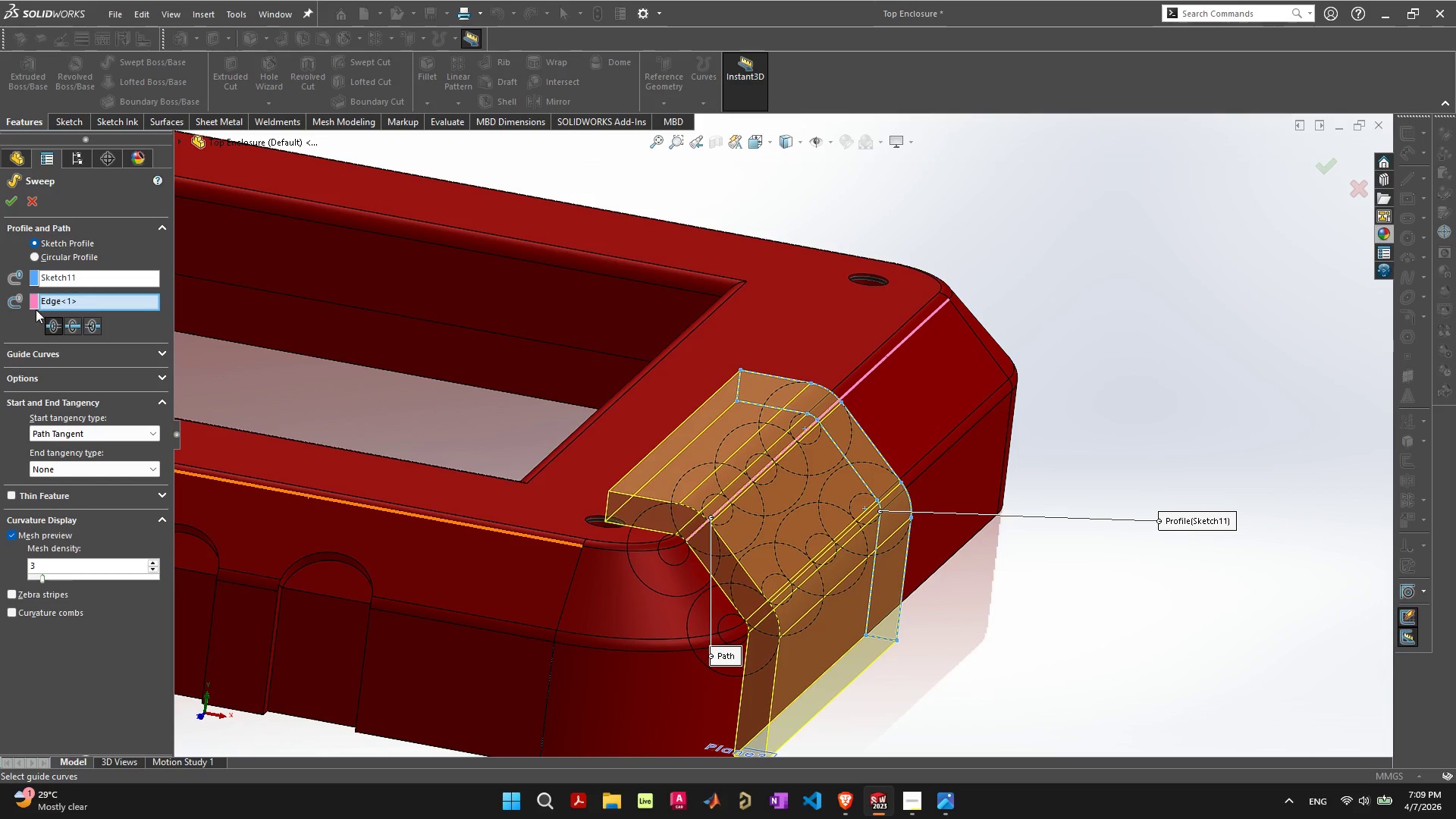 
mouse_move([72, 277])
 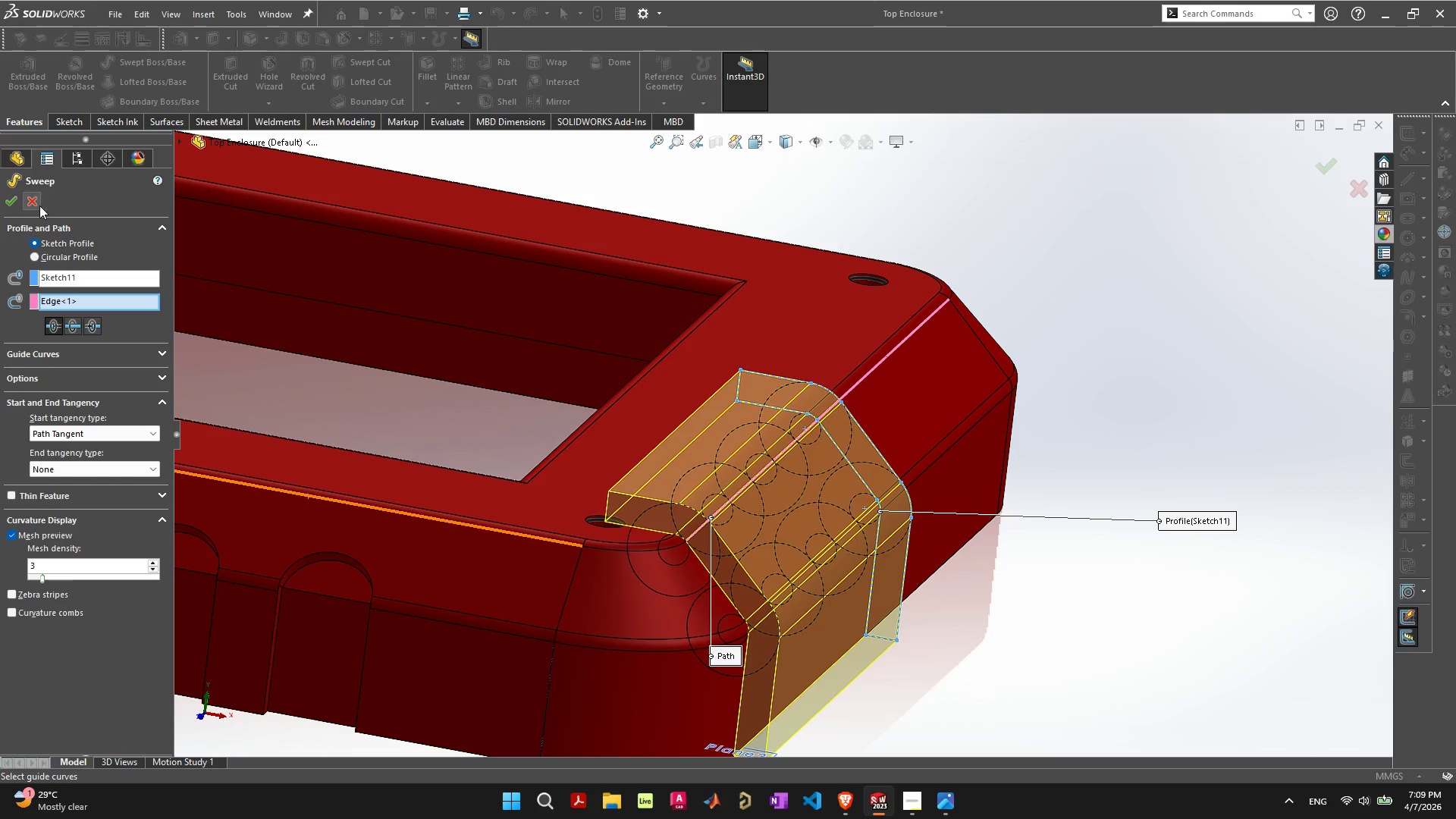 
left_click([32, 198])
 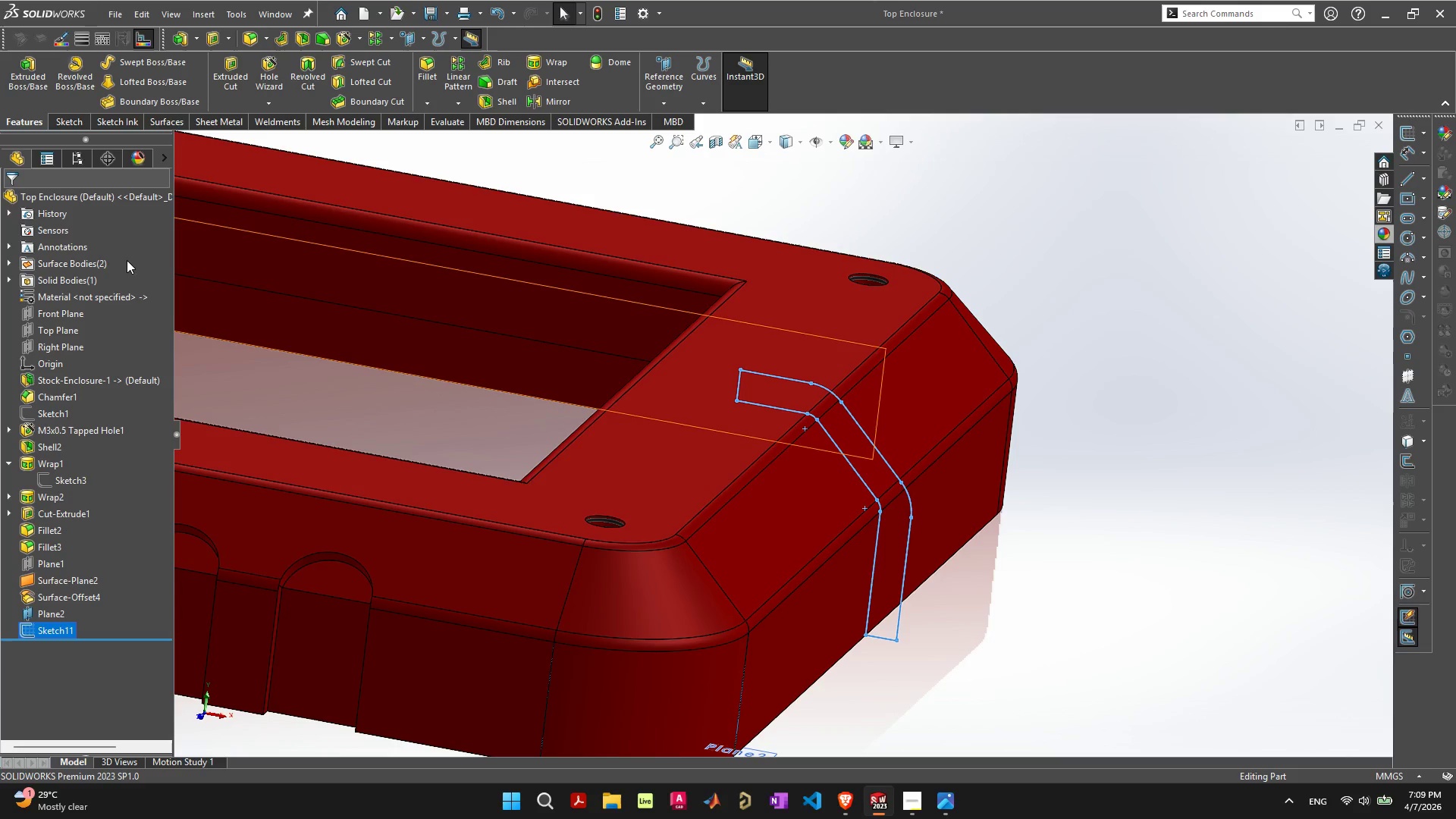 
wait(5.09)
 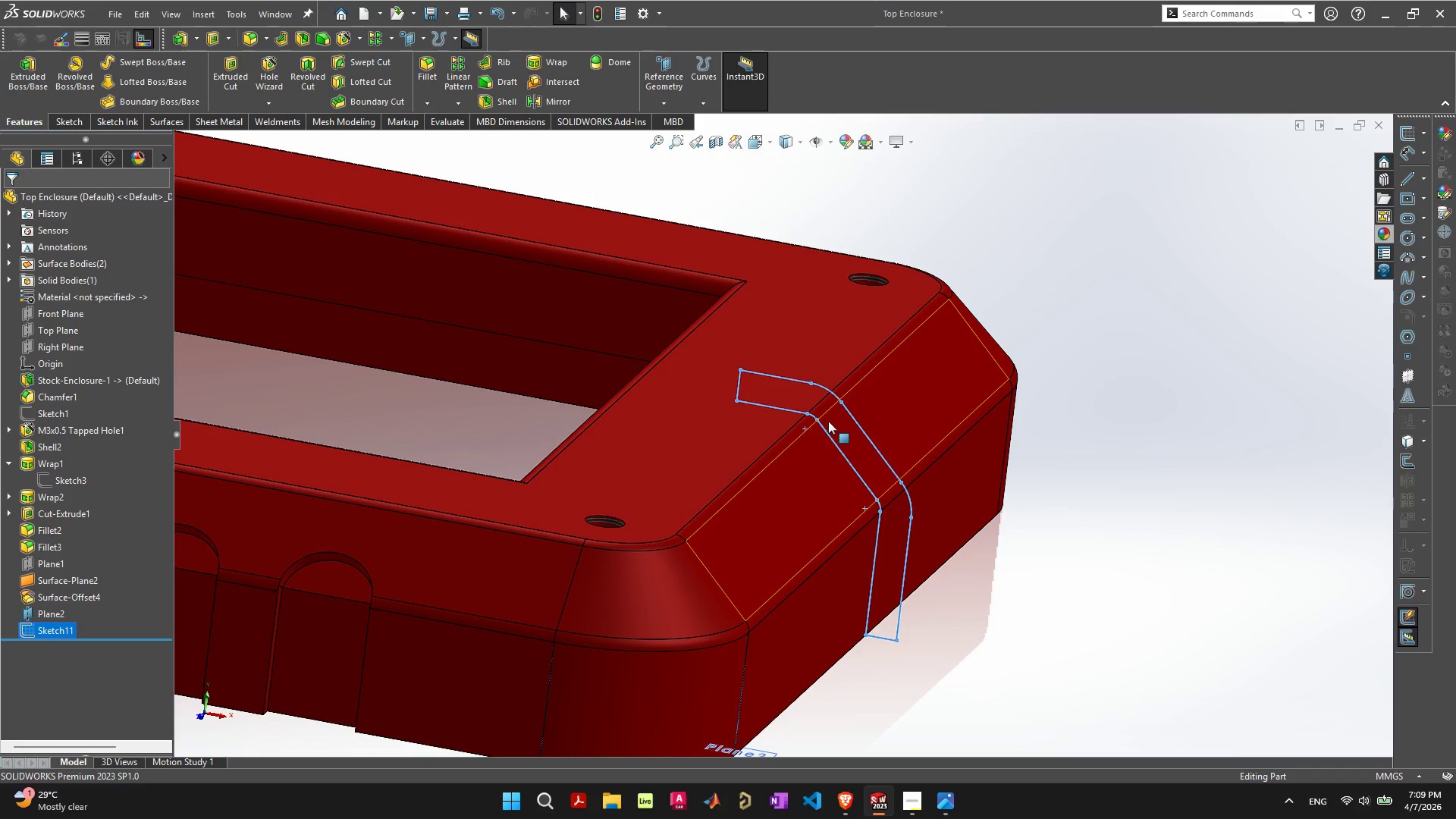 
left_click([668, 74])
 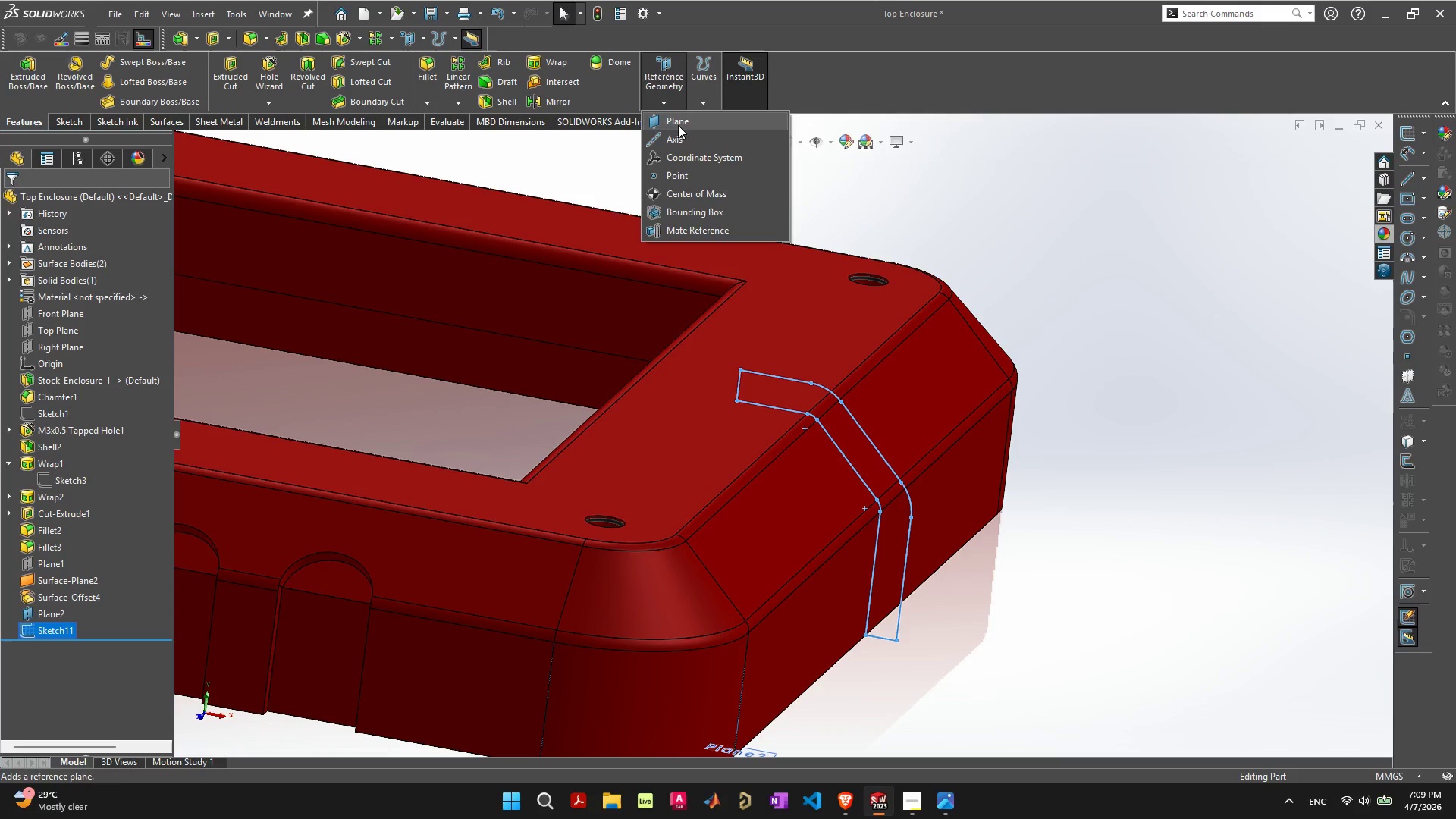 
left_click([678, 125])
 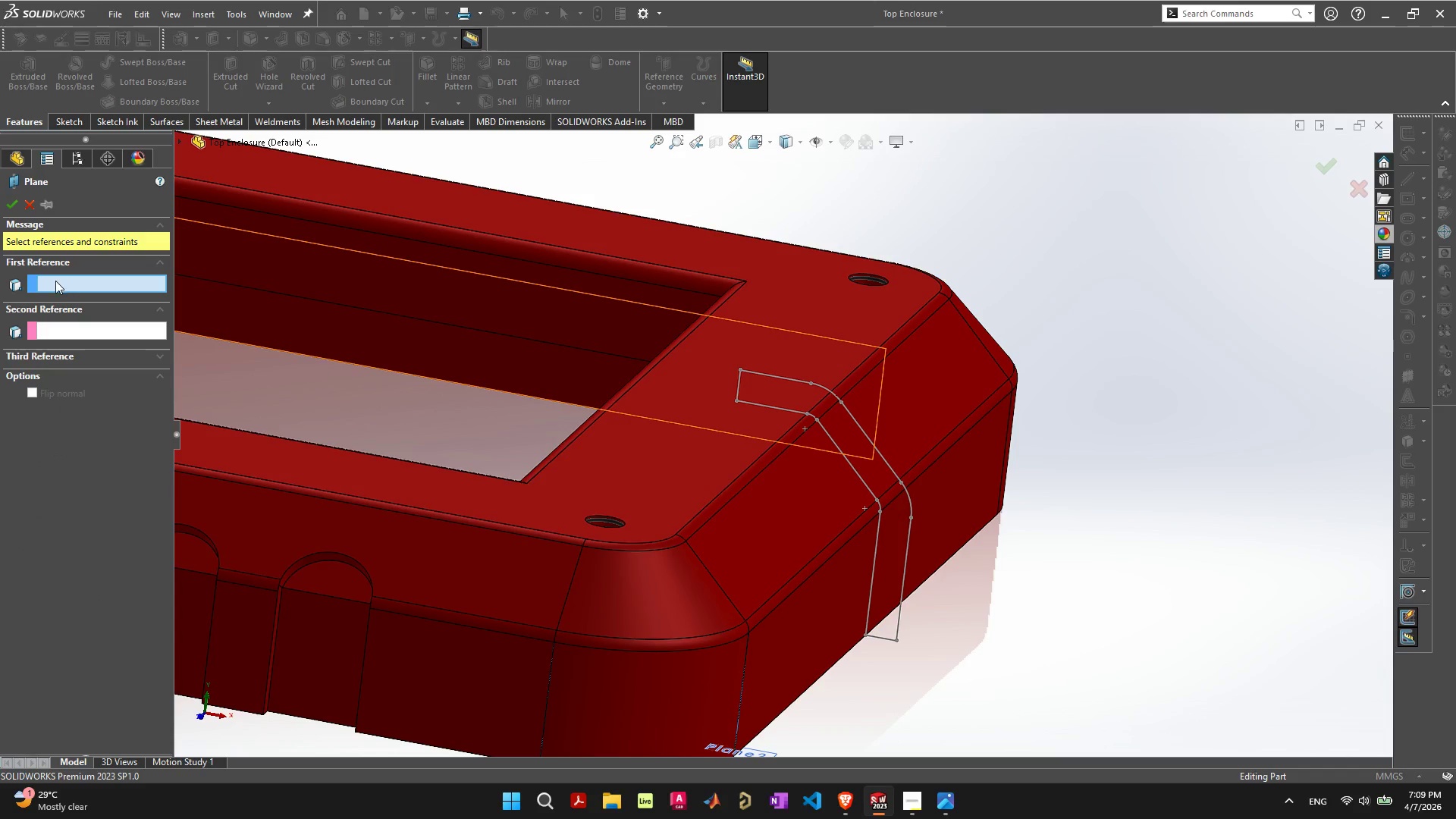 
mouse_move([190, 158])
 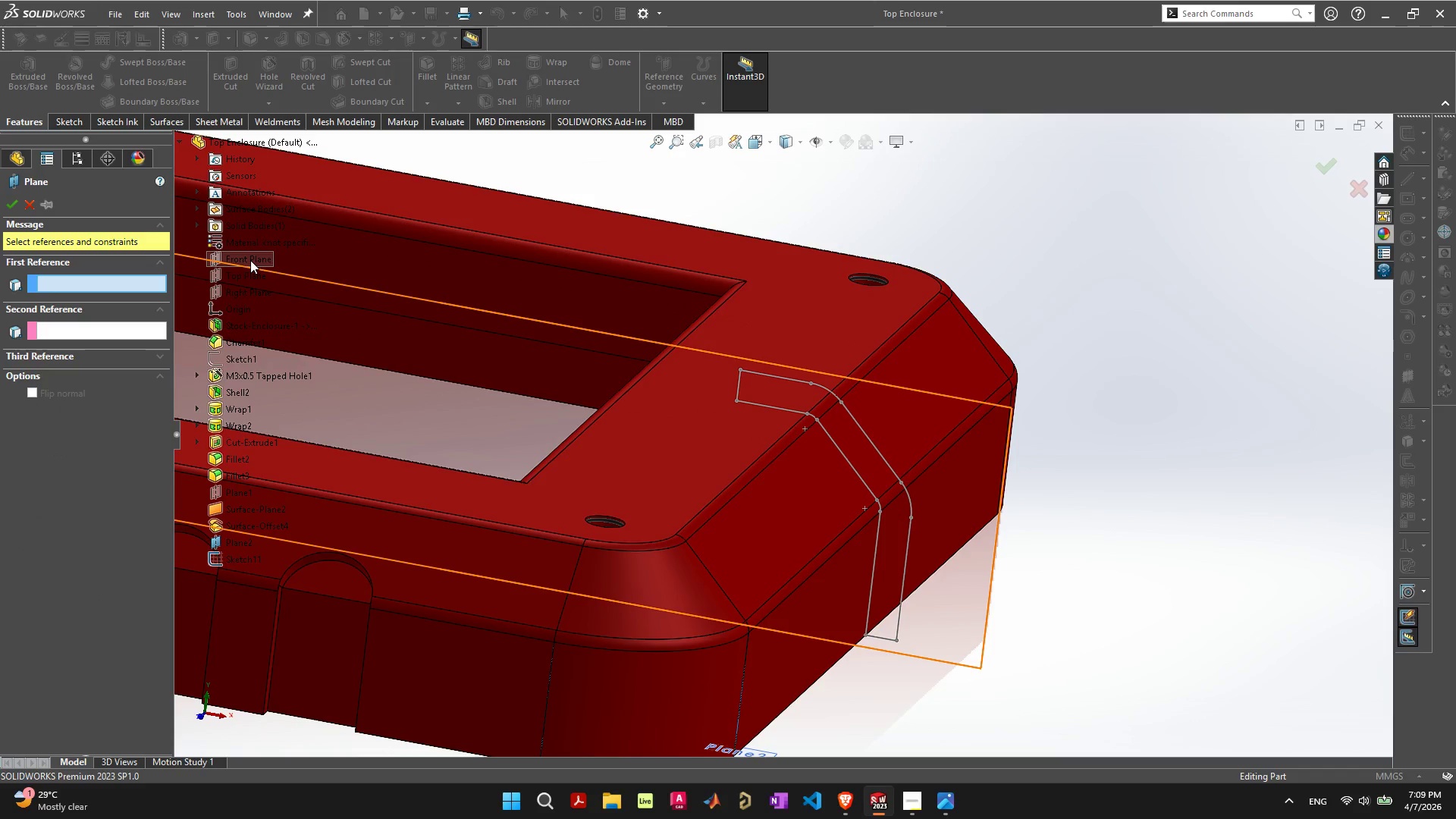 
left_click([250, 260])
 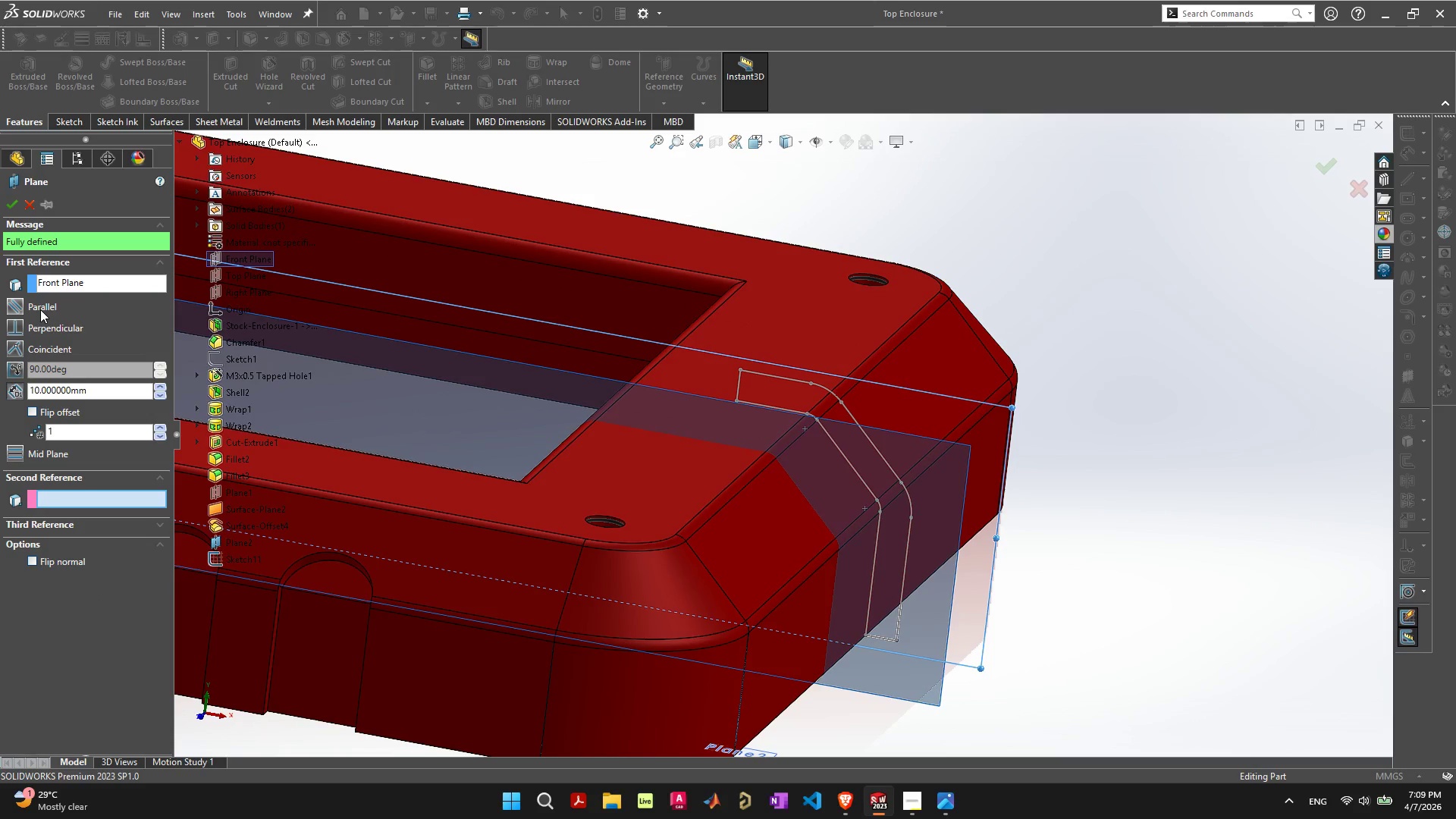 
left_click([15, 309])
 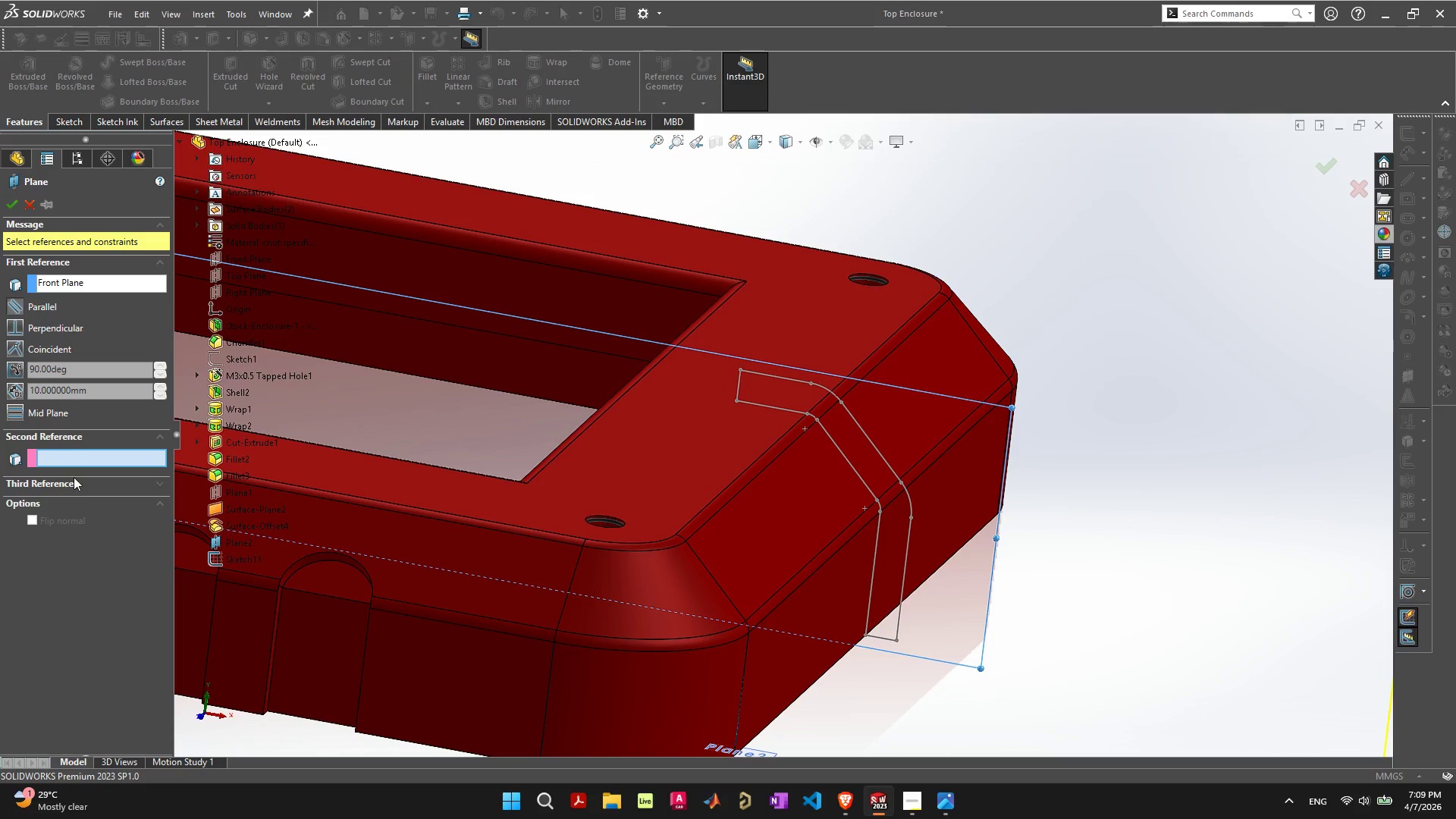 
left_click([83, 454])
 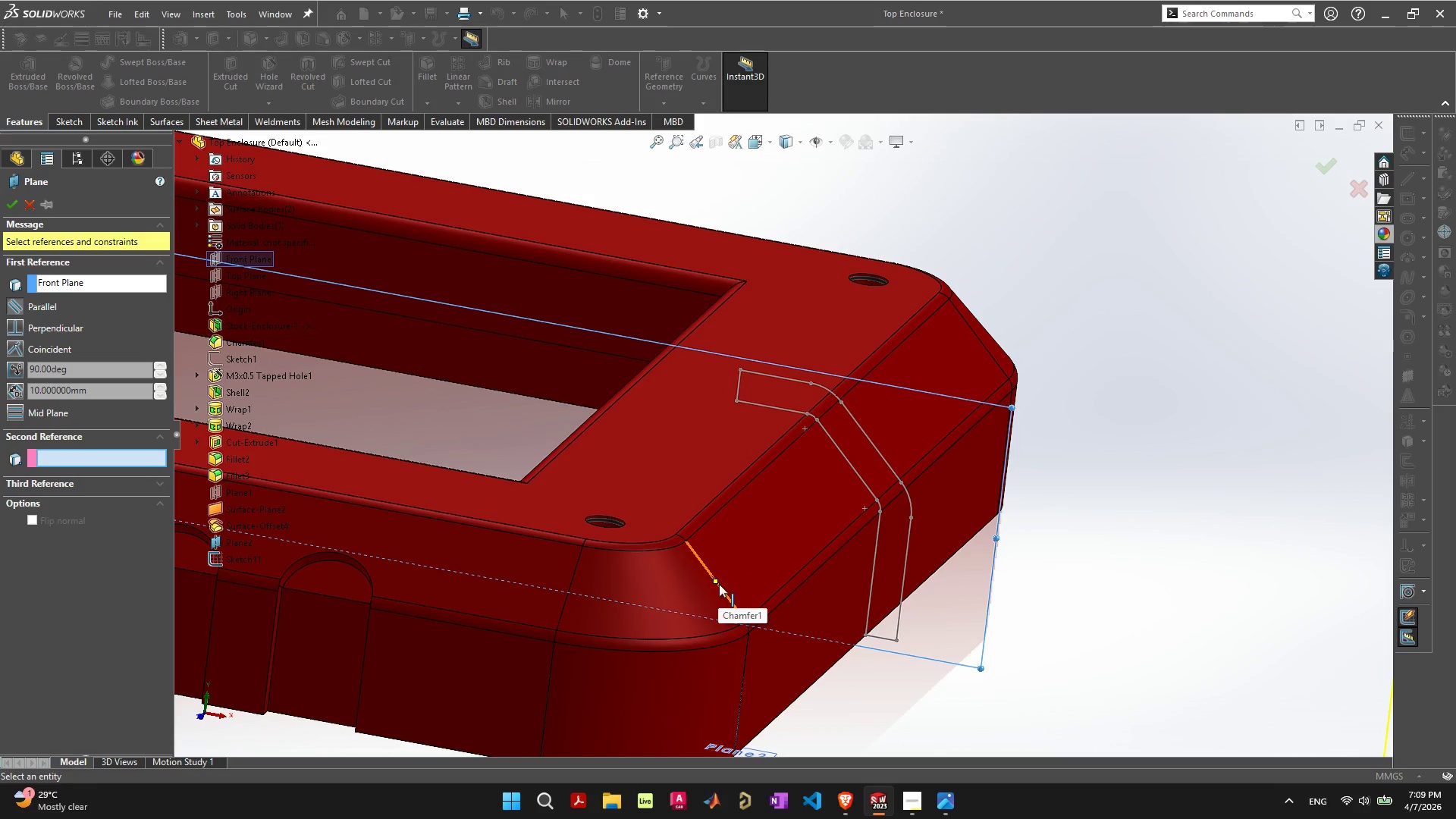 
left_click([719, 584])
 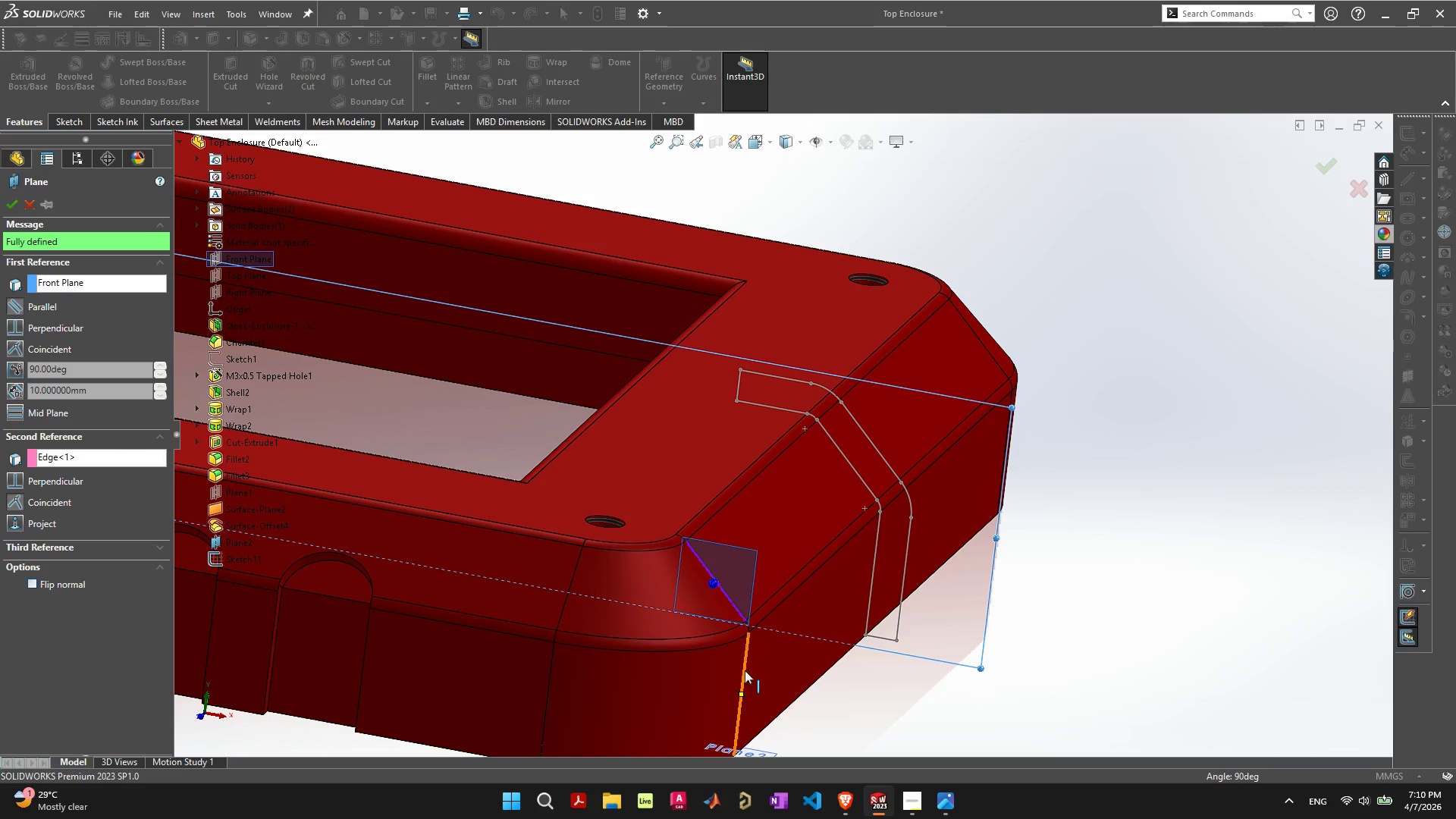 
left_click([745, 673])
 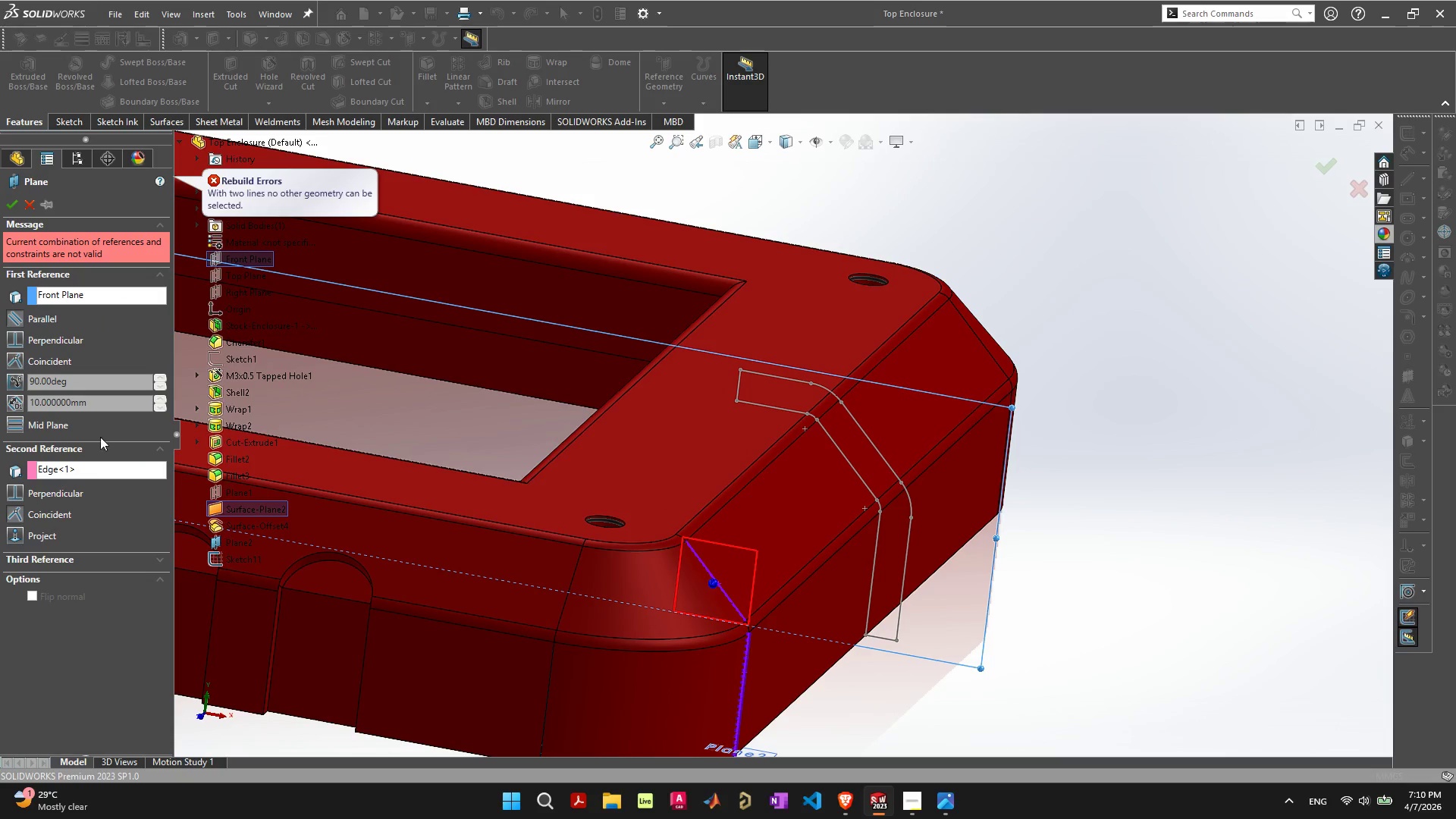 
left_click([93, 472])
 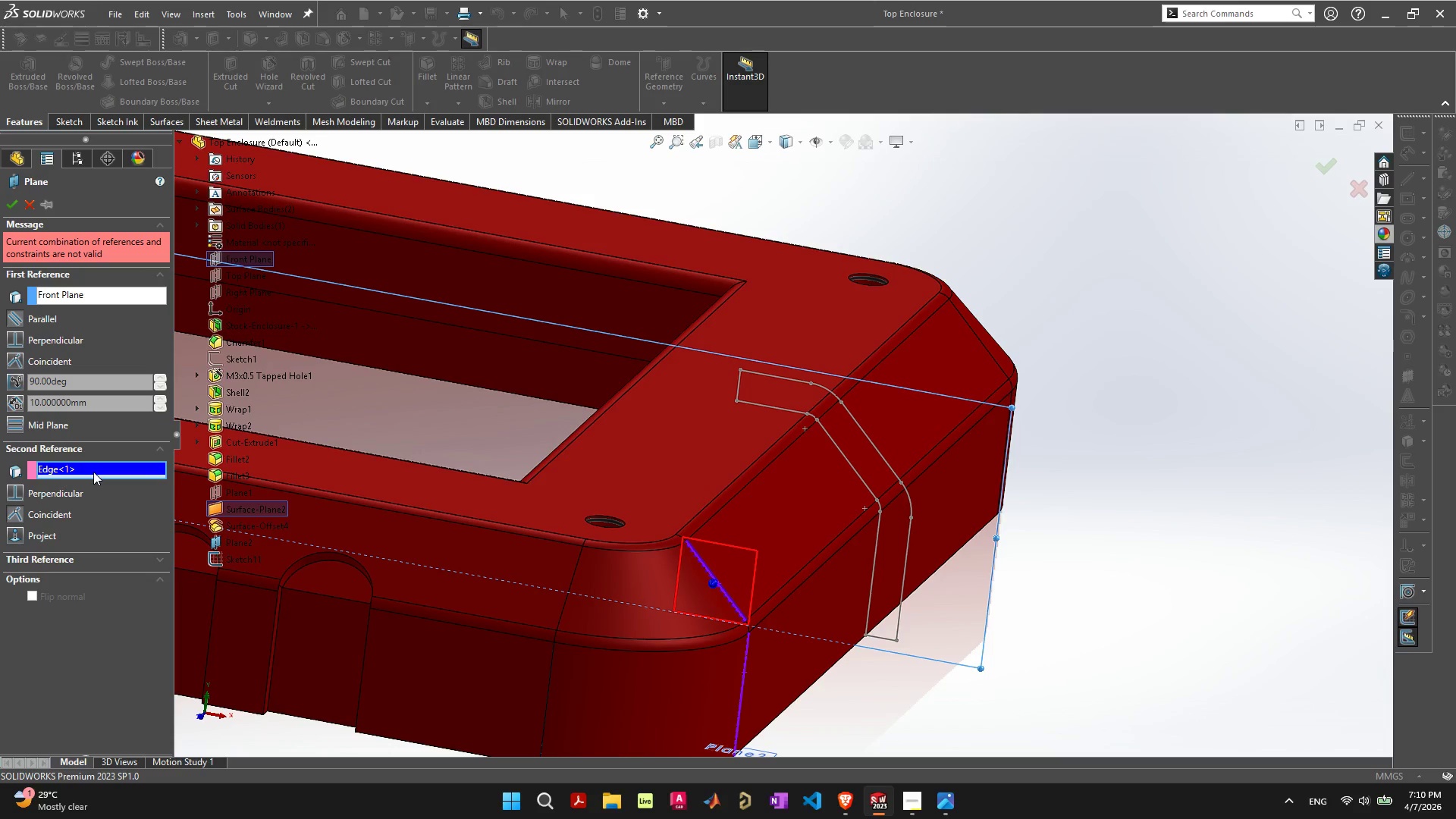 
key(Delete)
 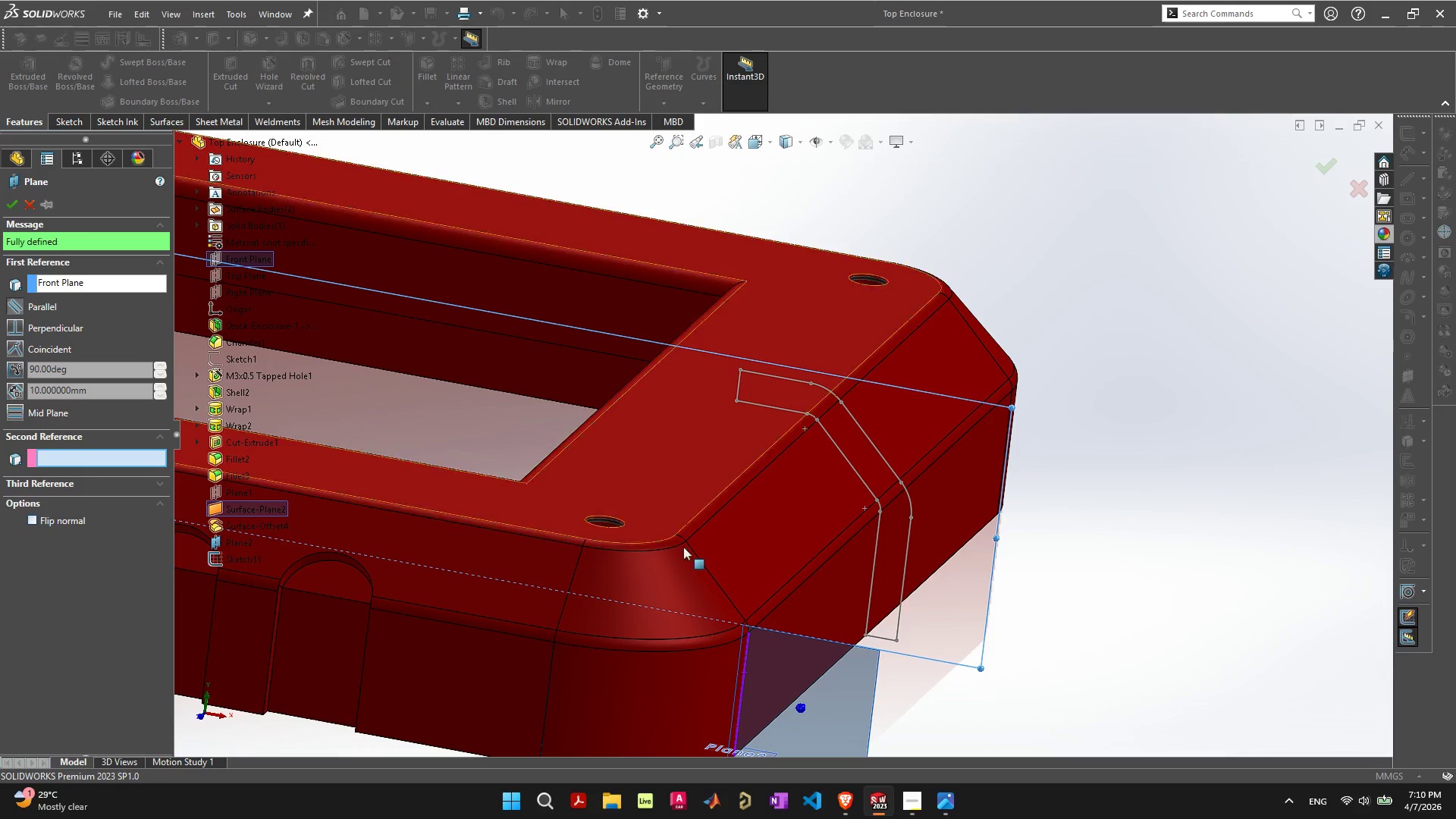 
scroll: coordinate [726, 580], scroll_direction: down, amount: 3.0
 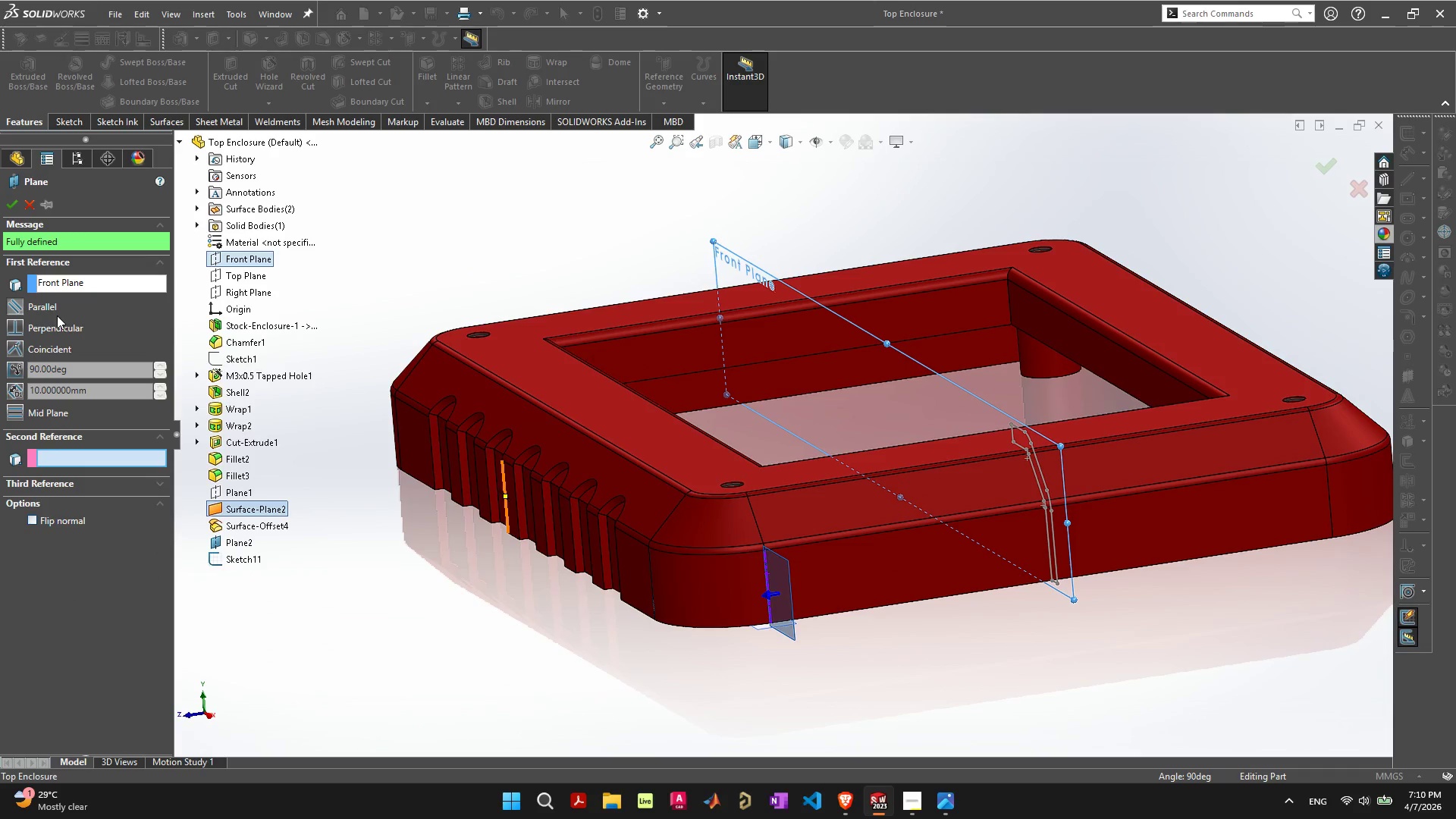 
left_click([11, 203])
 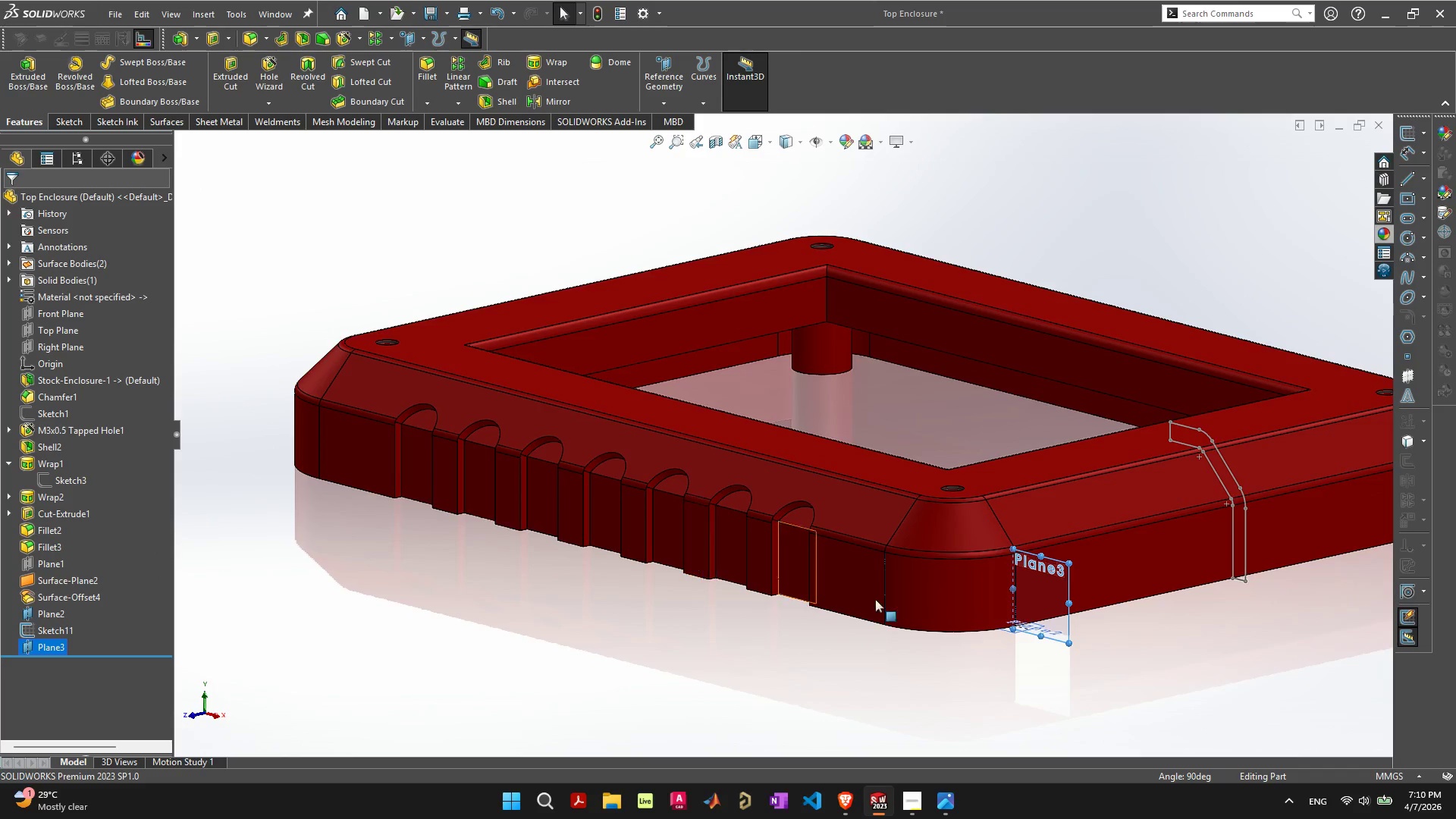 
left_click([1044, 599])
 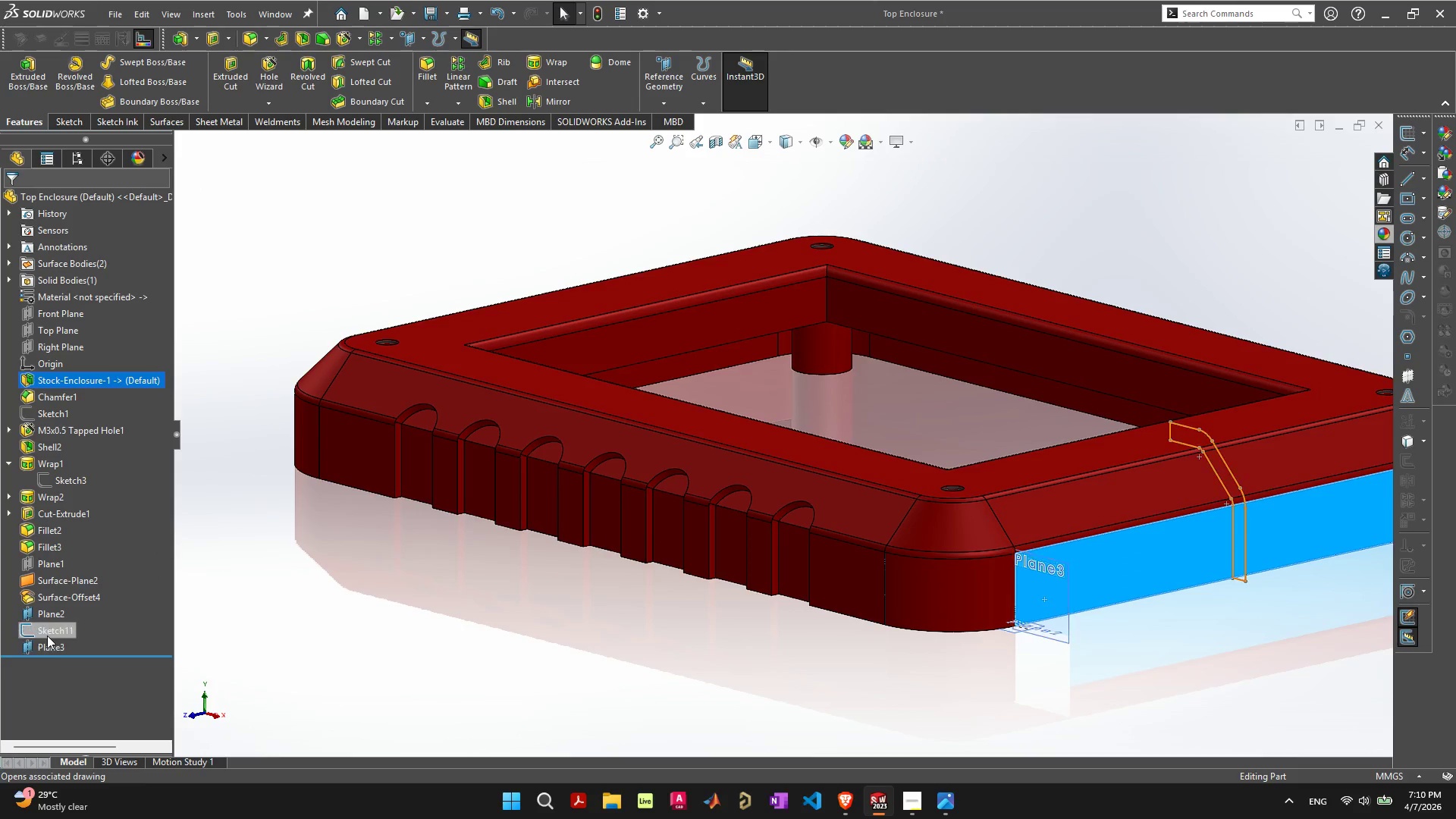 
left_click([47, 635])
 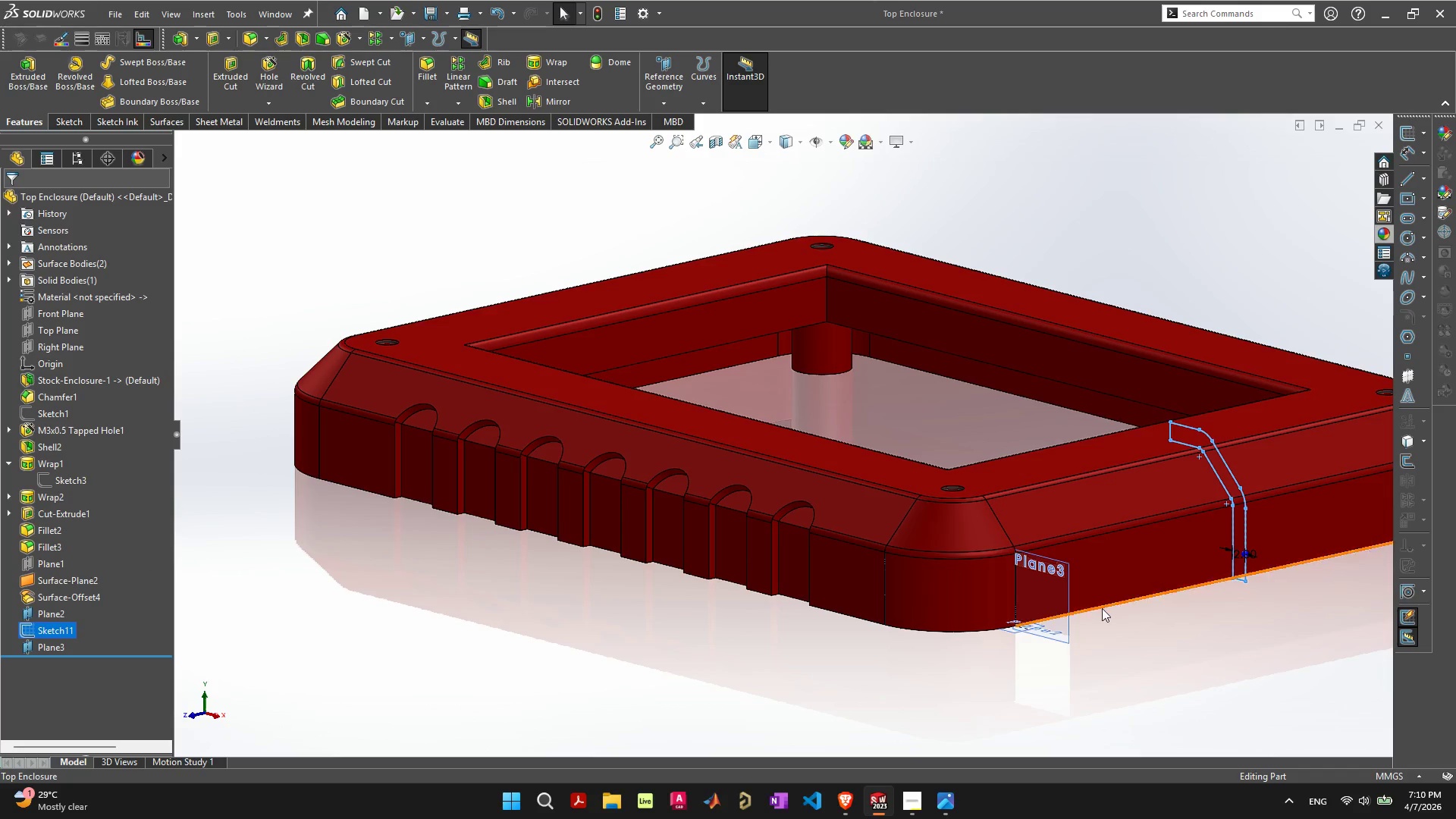 
hold_key(key=ShiftLeft, duration=0.44)
 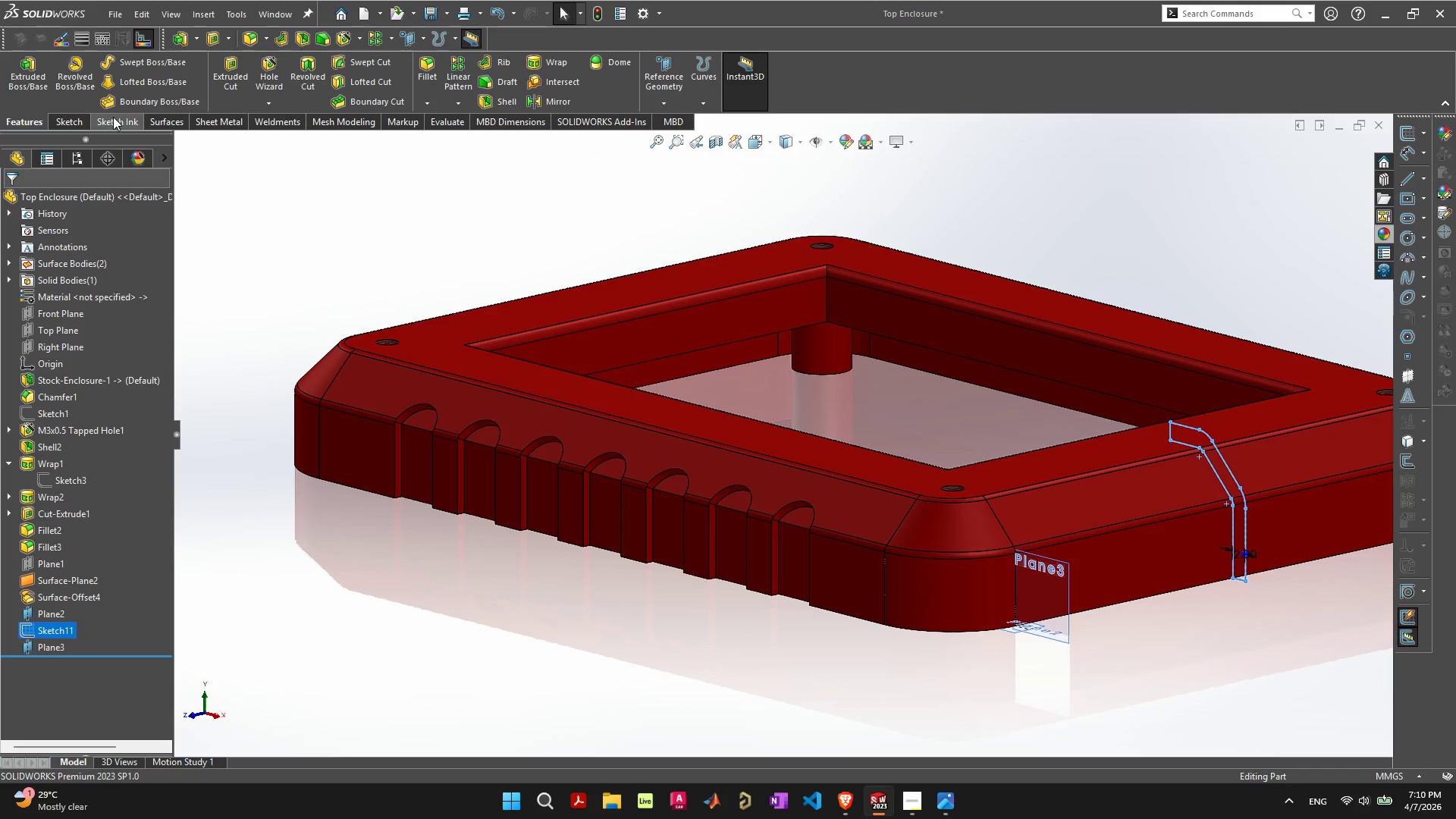 
left_click([61, 127])
 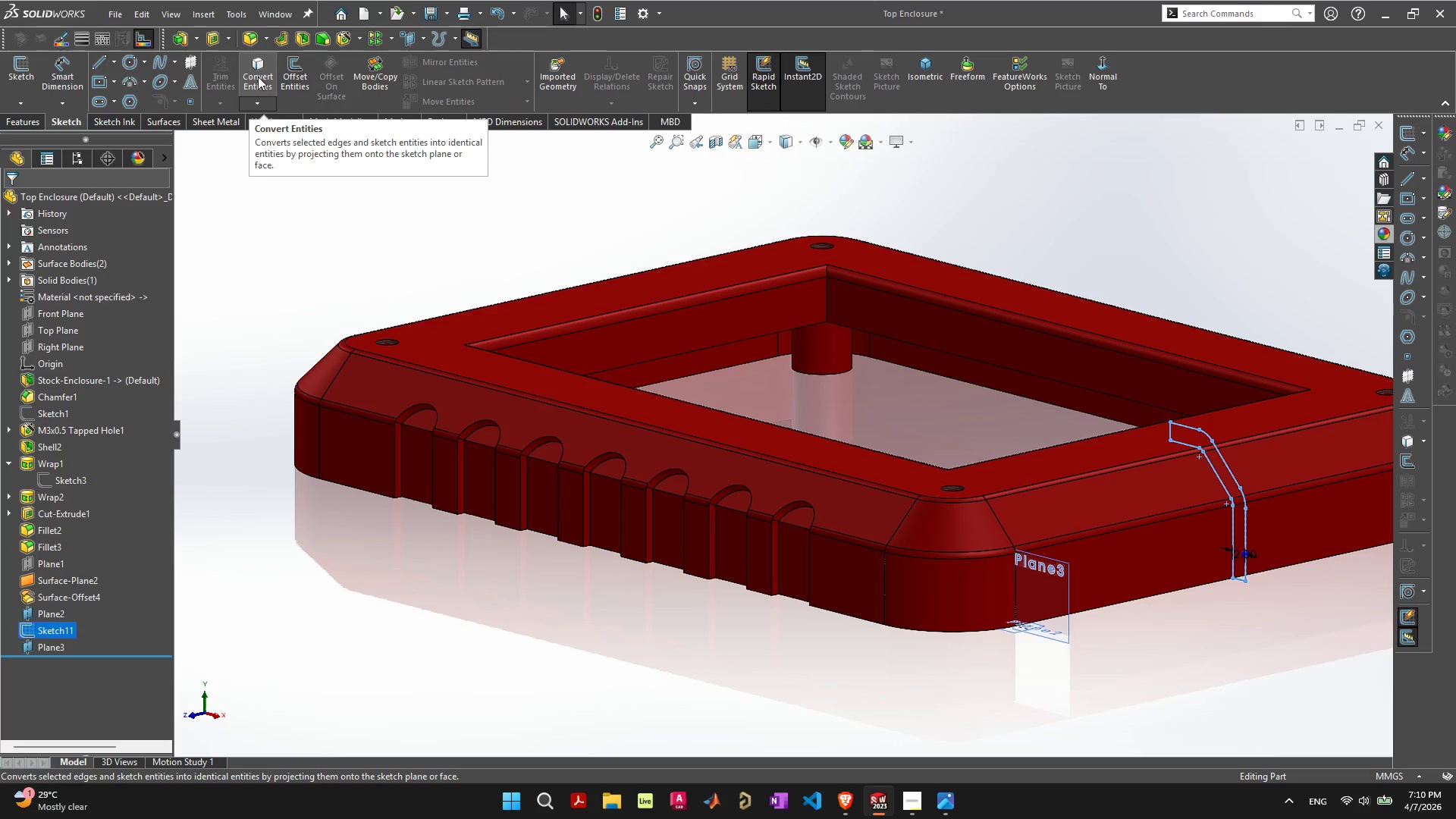 
left_click([258, 77])
 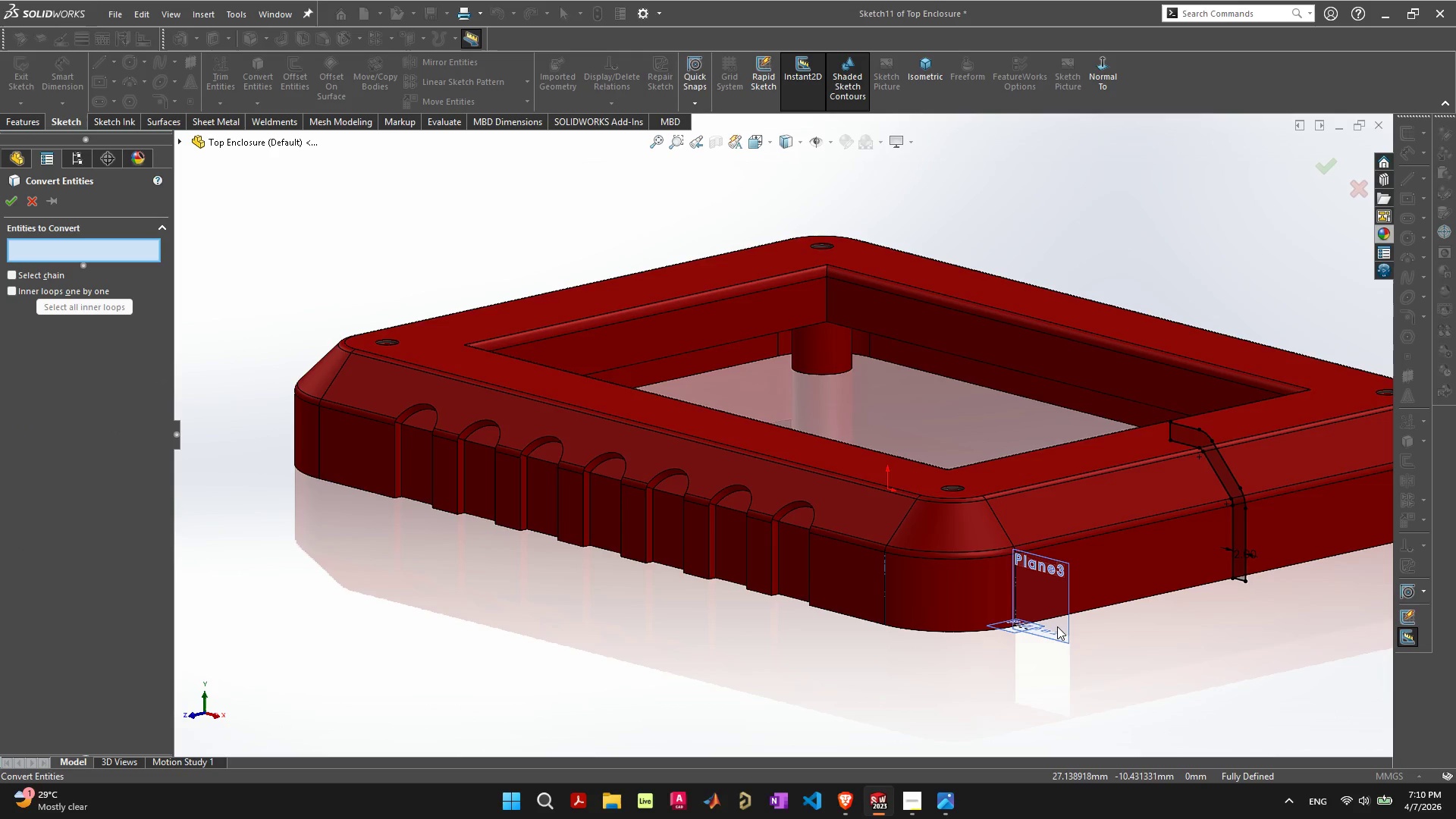 
scroll: coordinate [1103, 598], scroll_direction: up, amount: 3.0
 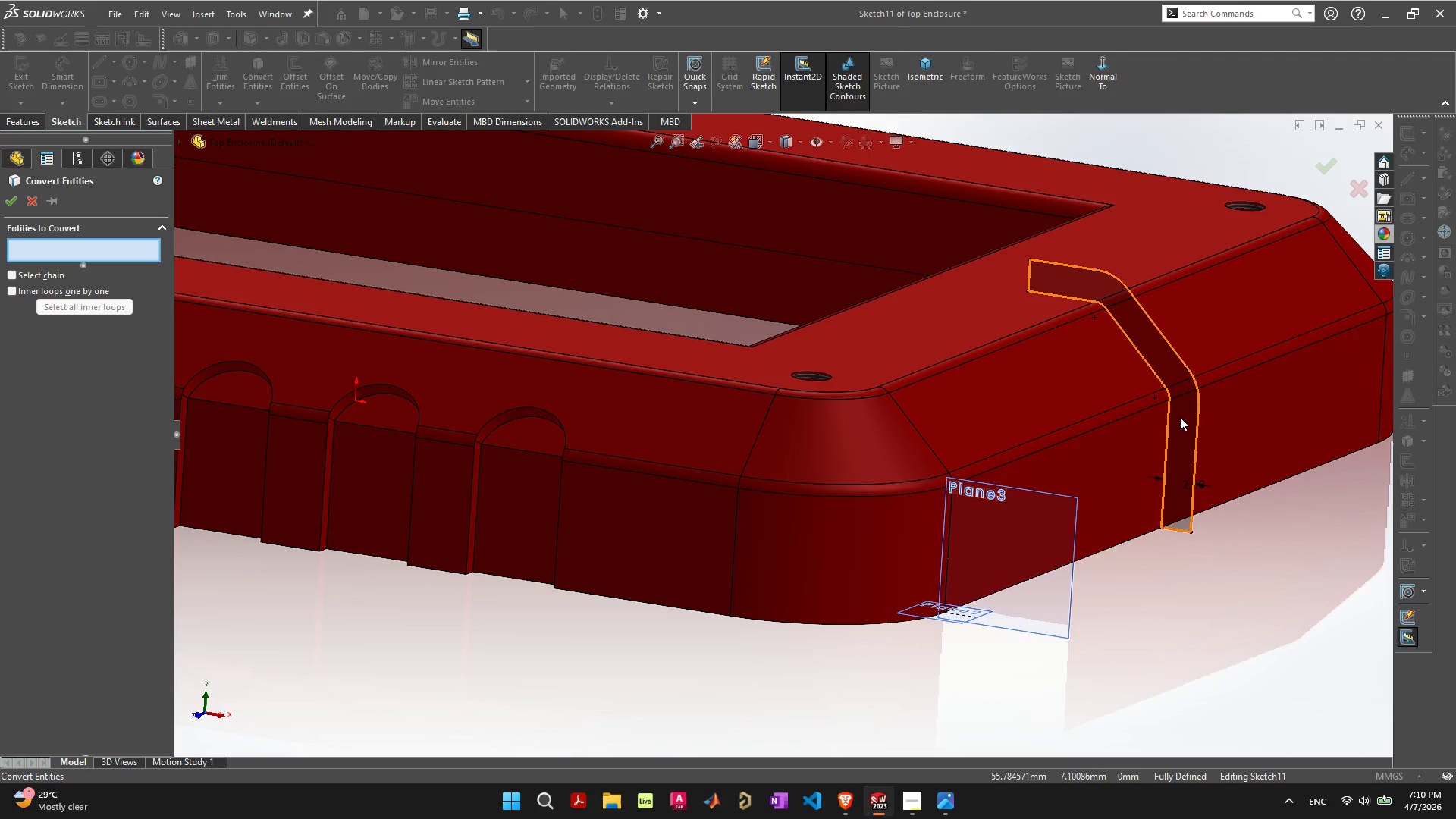 
left_click([1180, 417])
 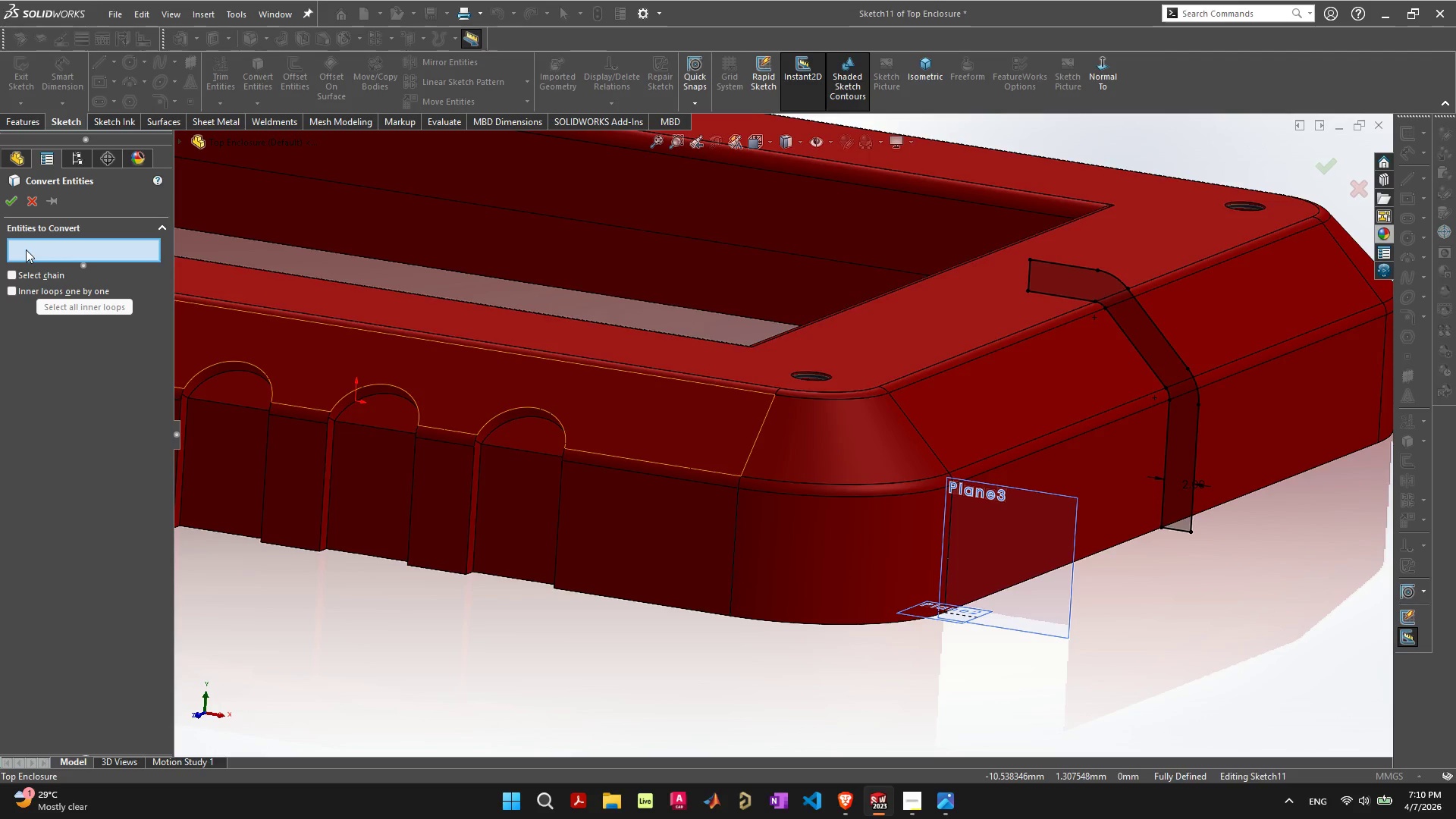 
left_click([1185, 421])
 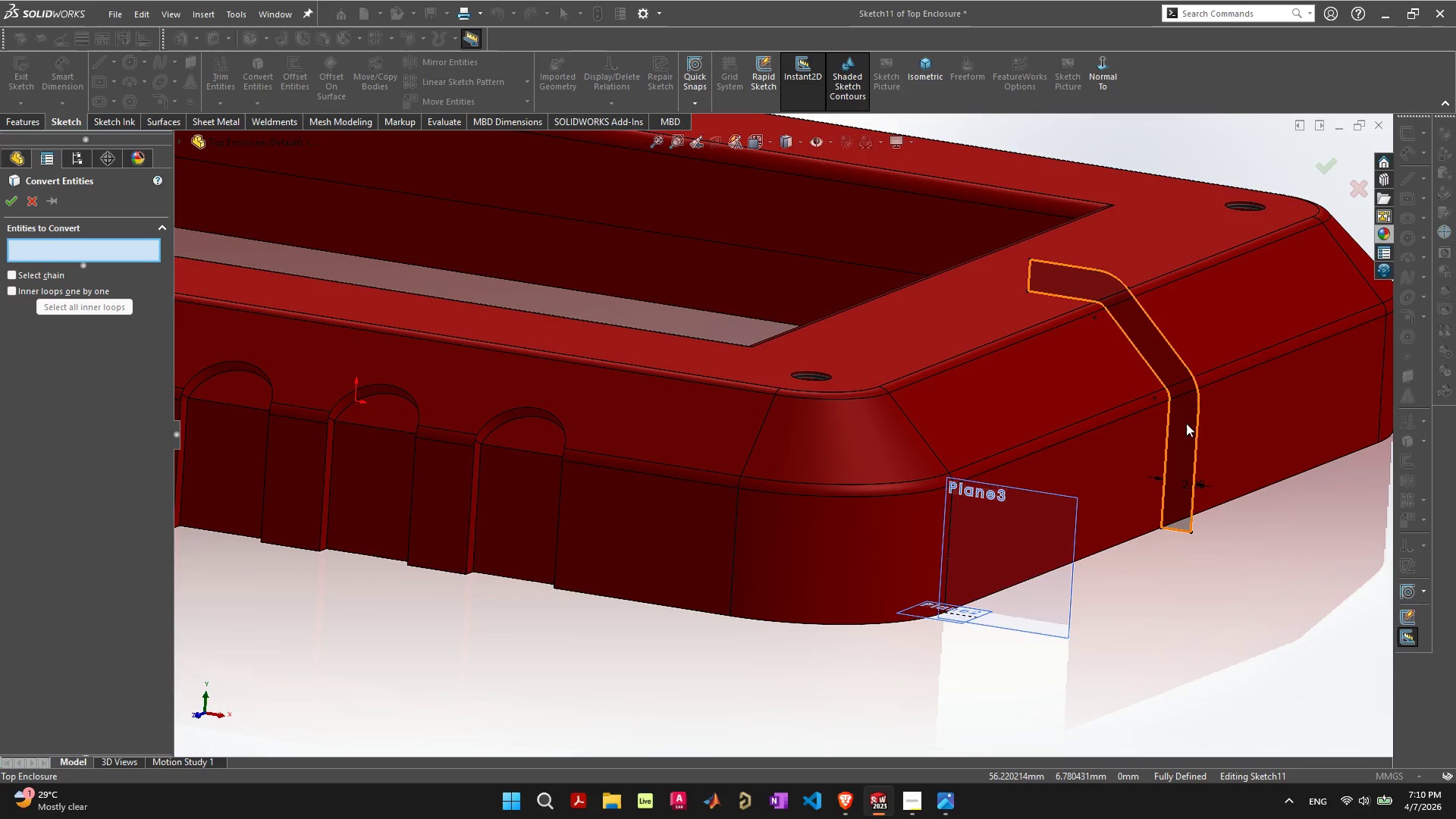 
left_click([1186, 423])
 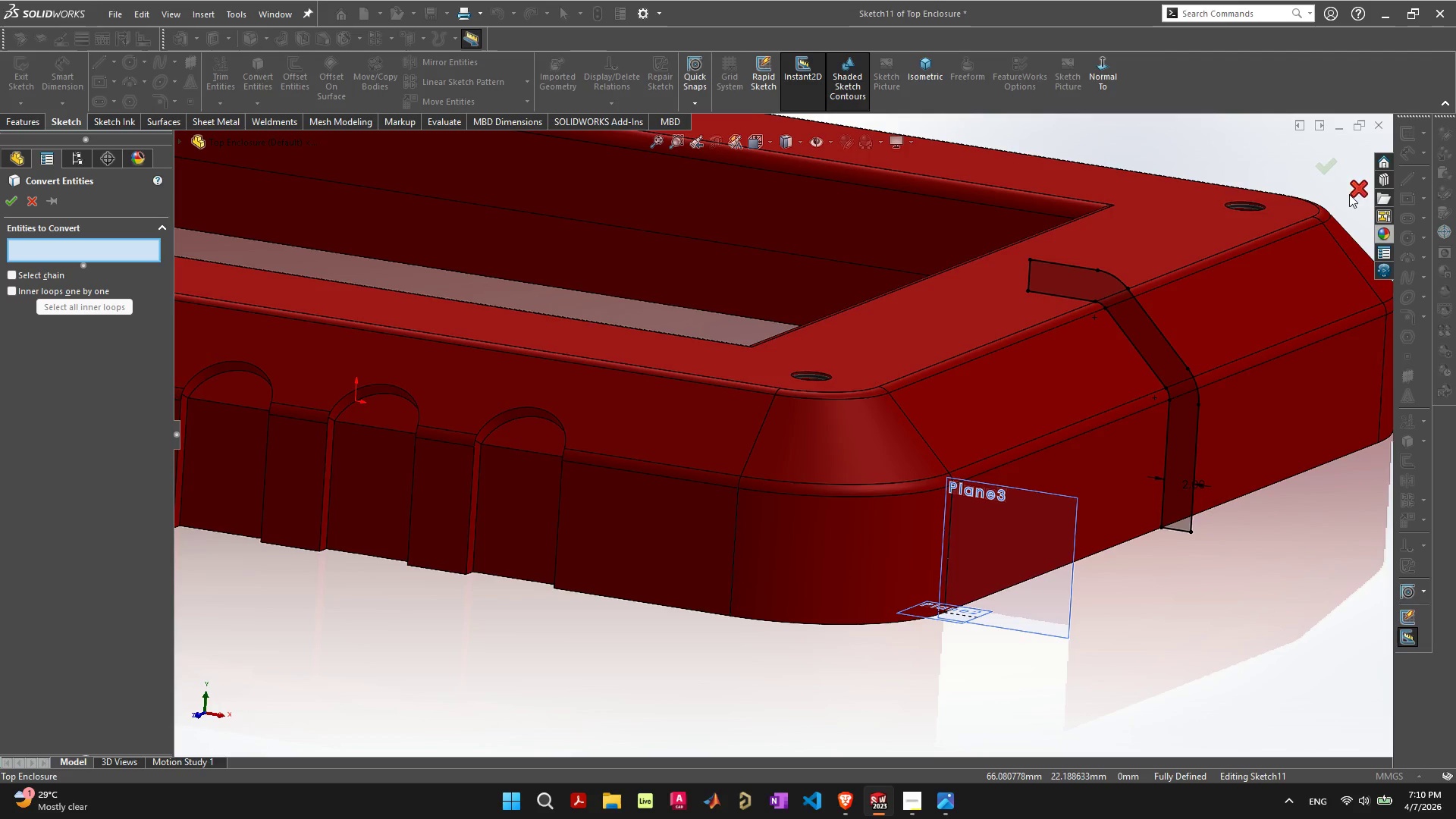 
left_click([1326, 170])
 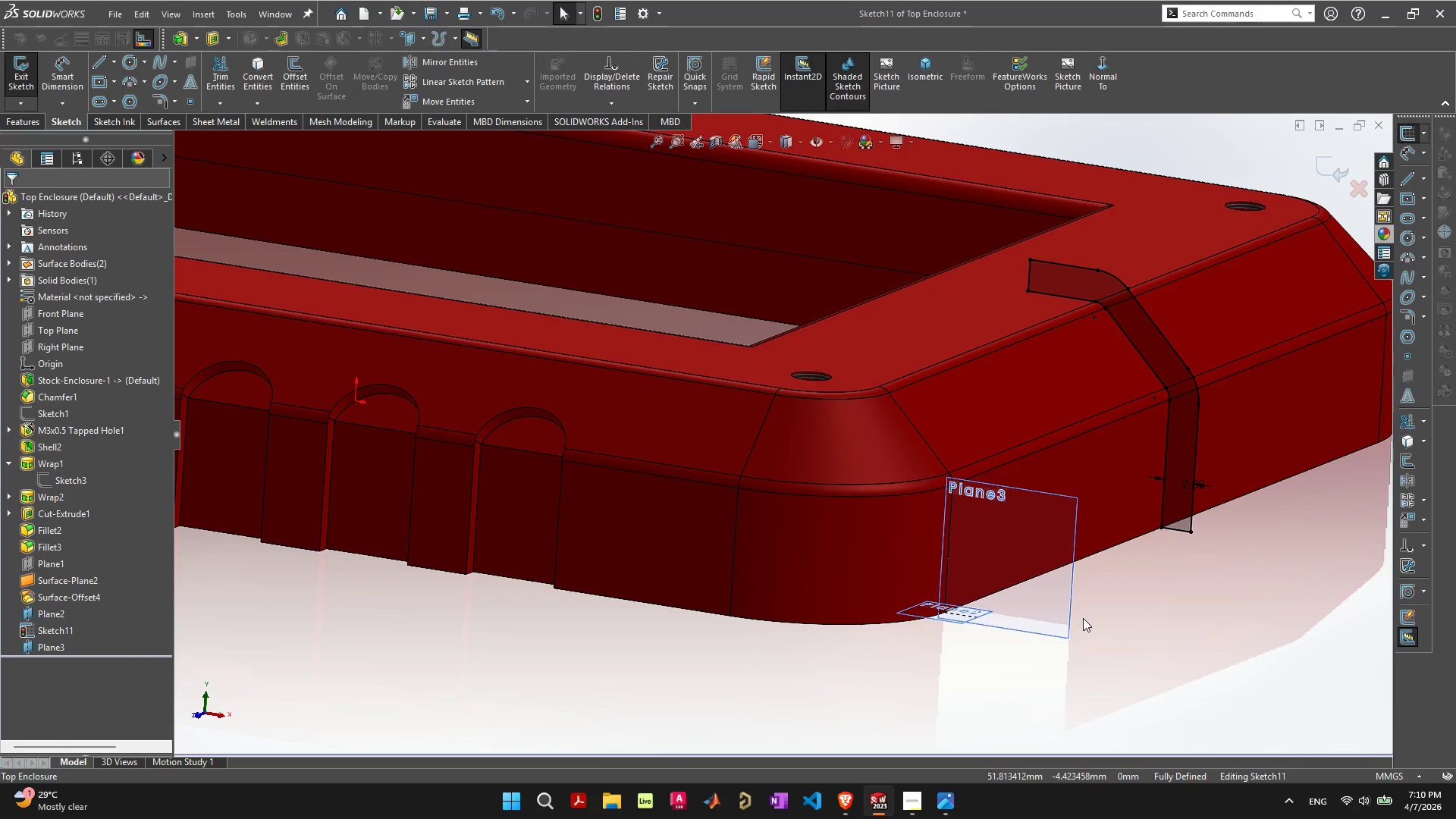 
left_click([1078, 648])
 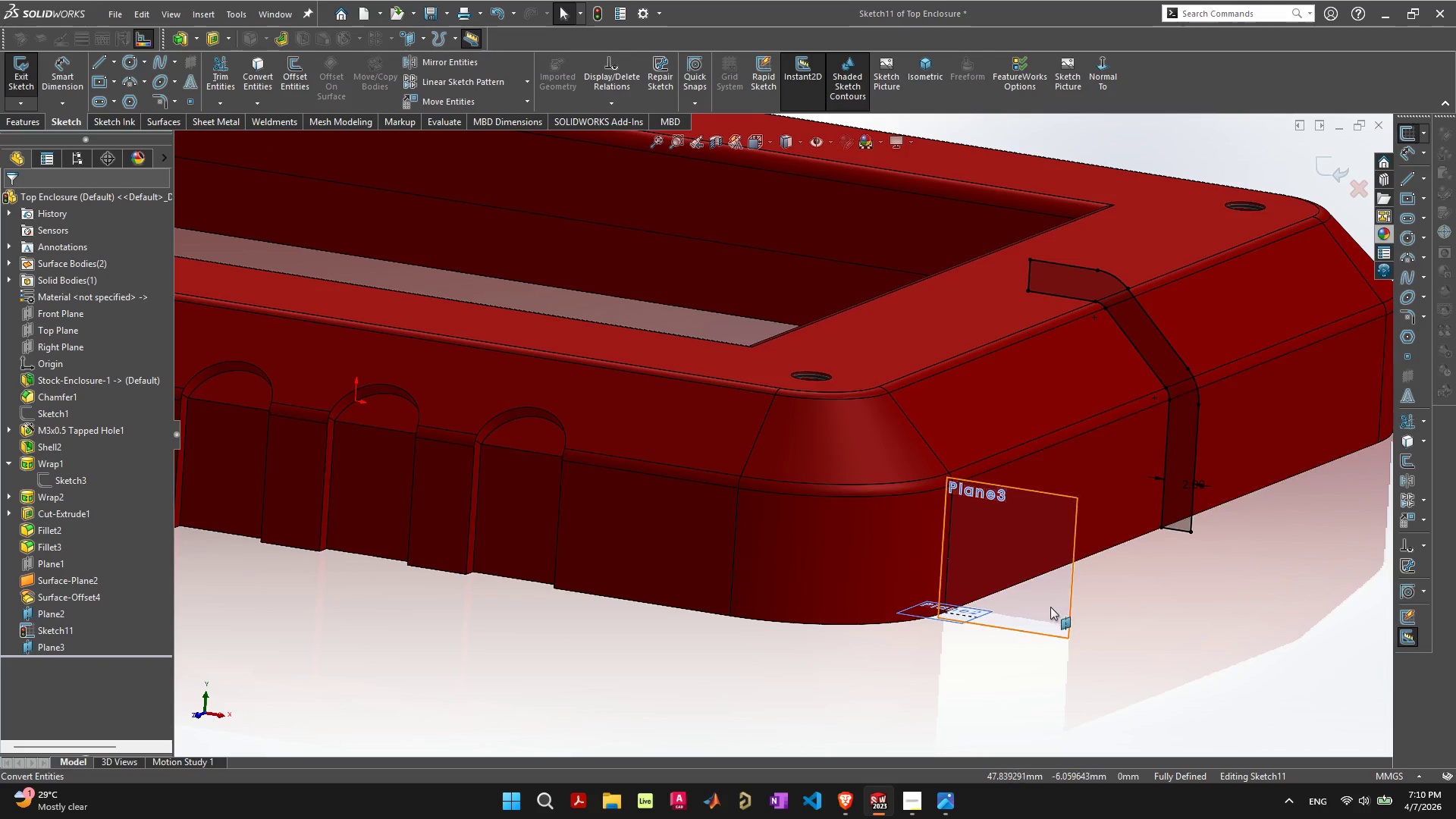 
left_click([1051, 620])
 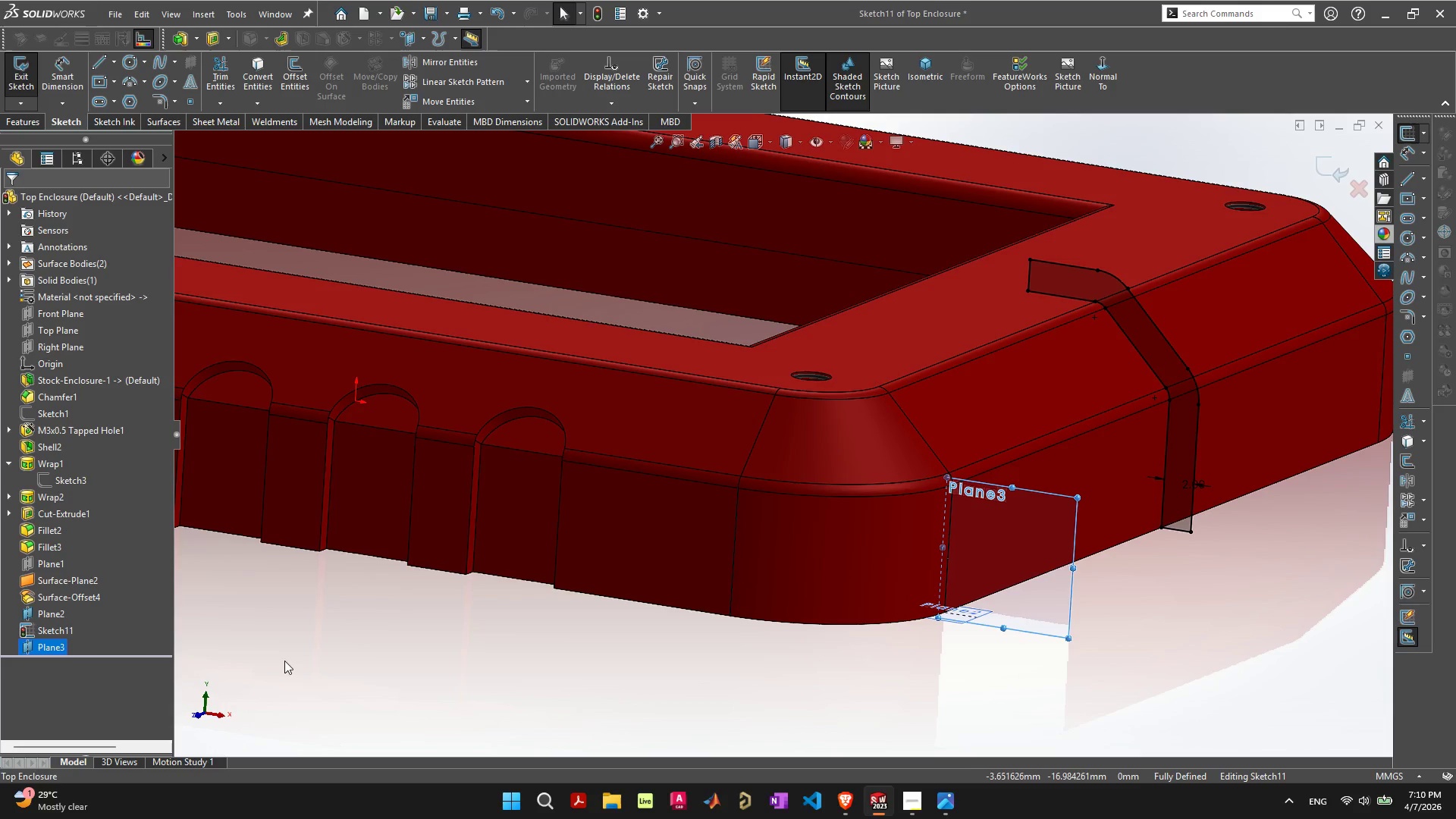 
right_click([56, 652])
 